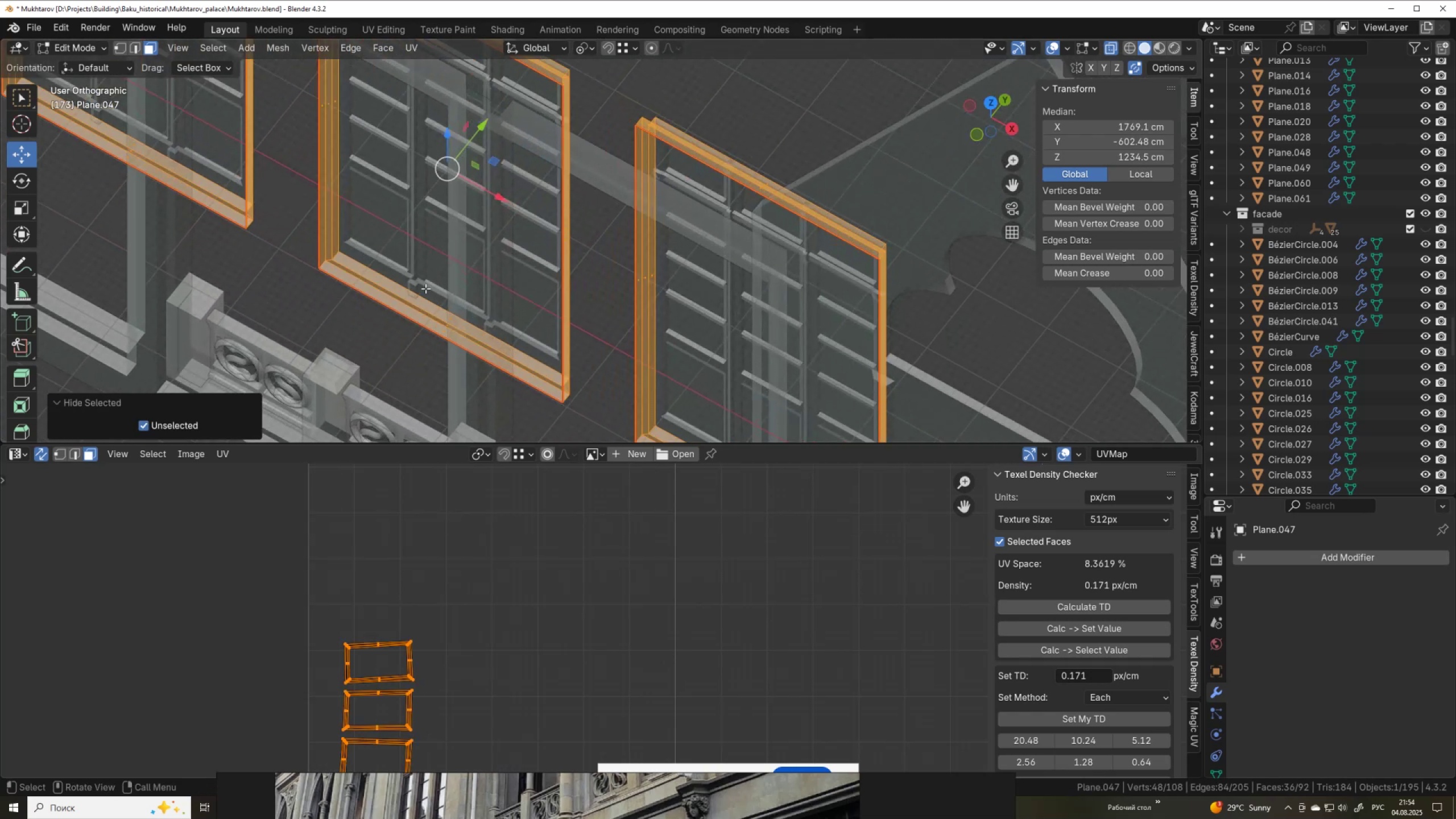 
hold_key(key=ShiftLeft, duration=0.42)
 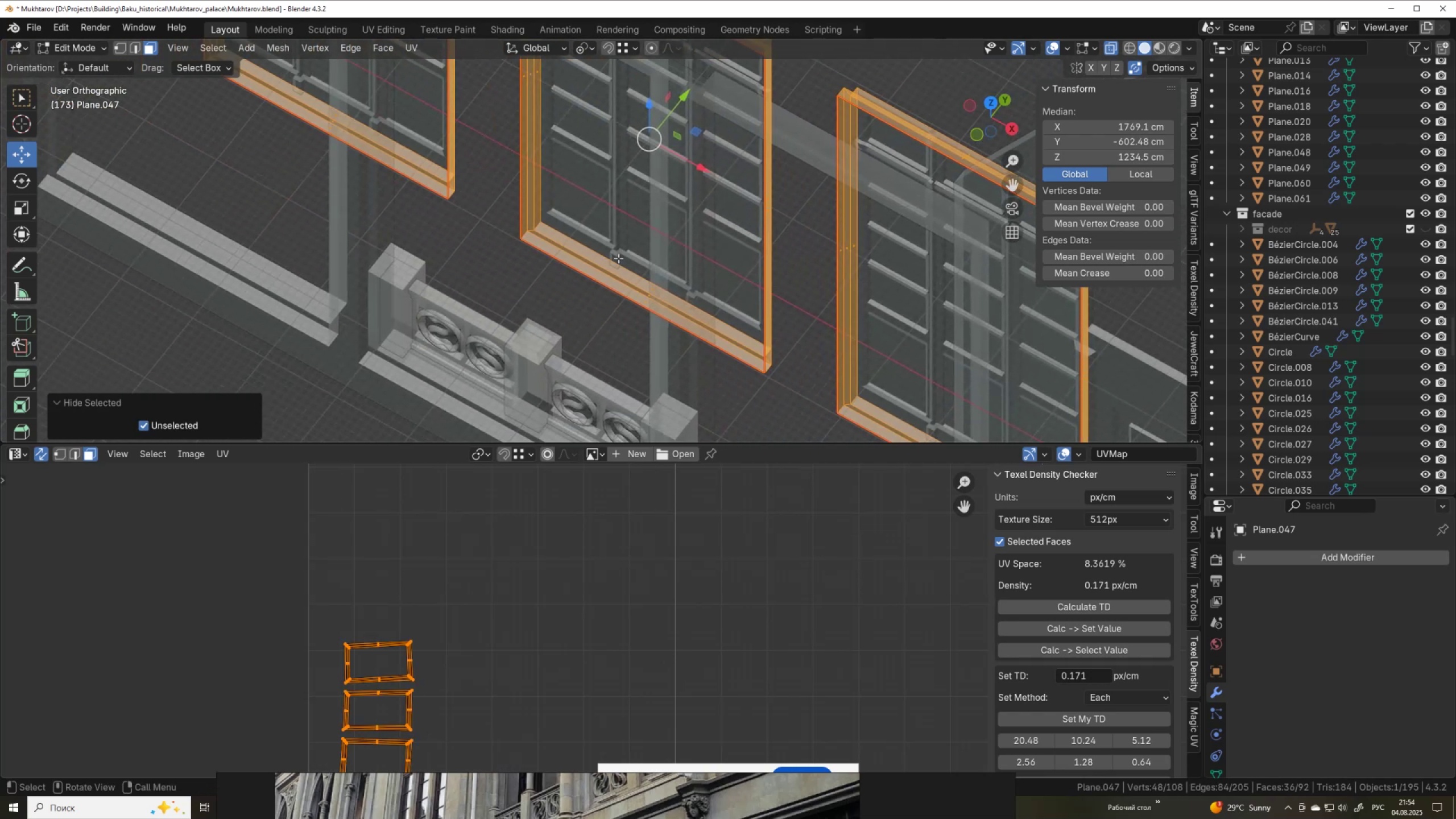 
scroll: coordinate [618, 258], scroll_direction: down, amount: 1.0
 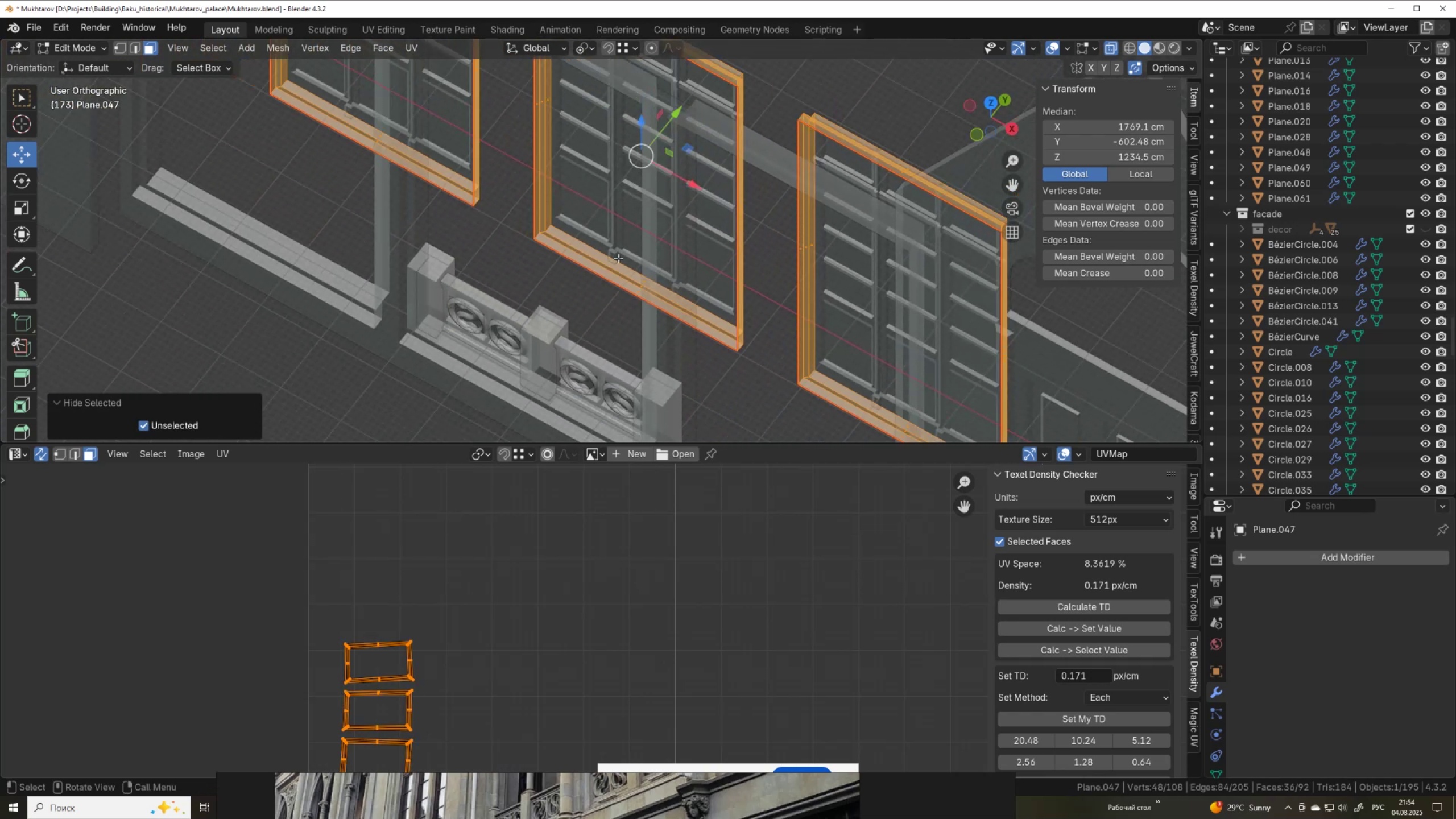 
key(2)
 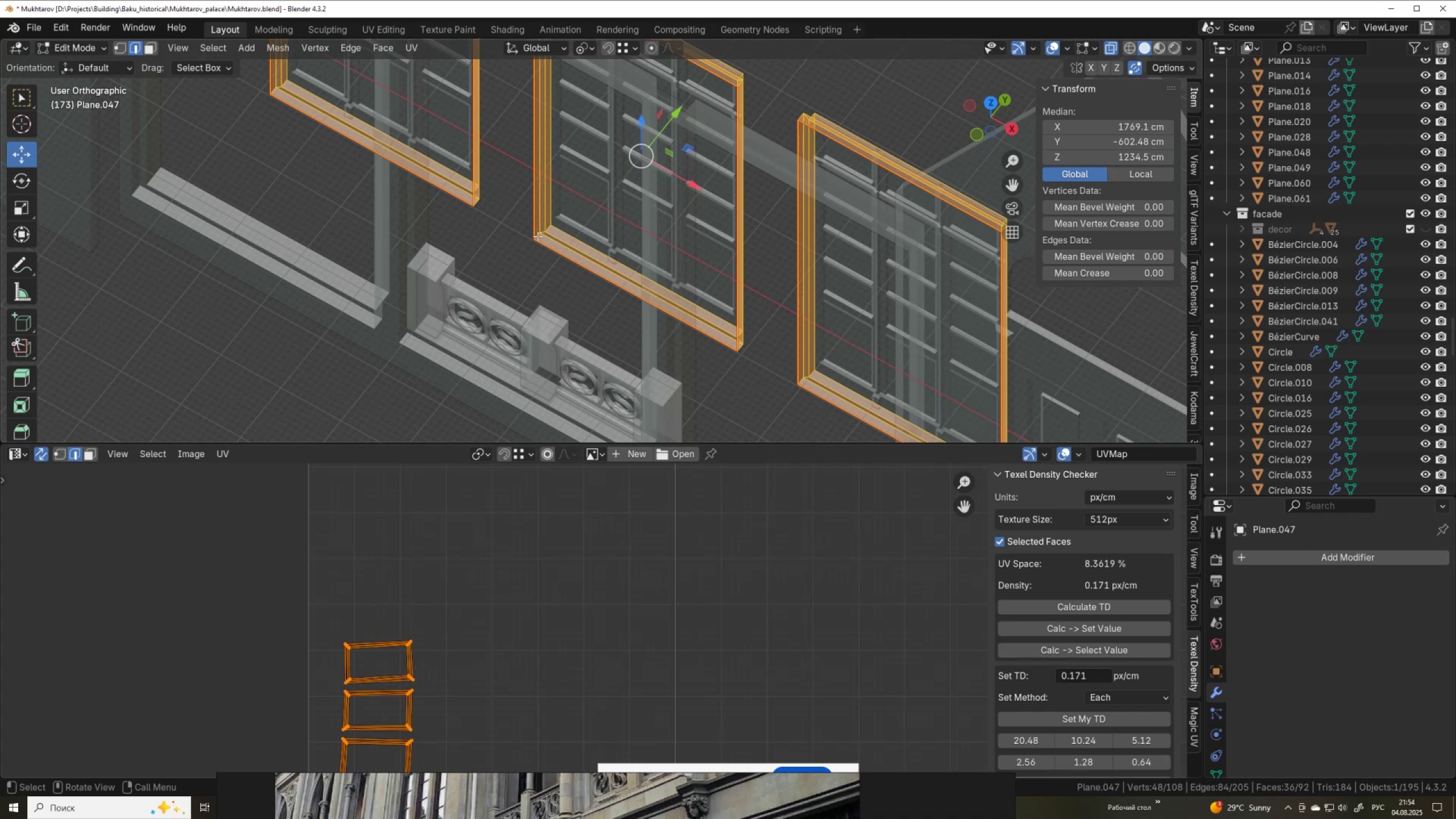 
left_click([537, 236])
 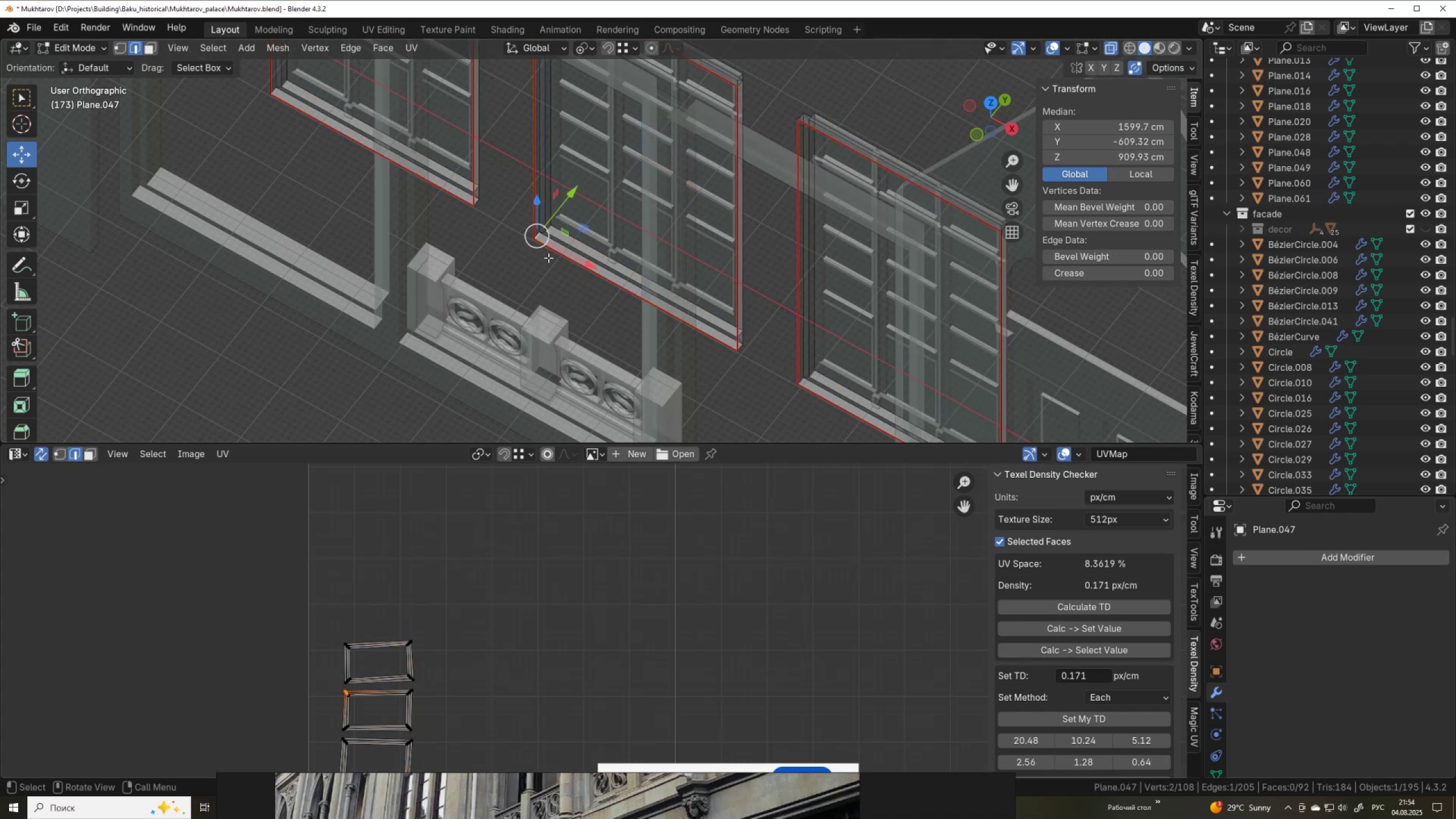 
key(Shift+G)
 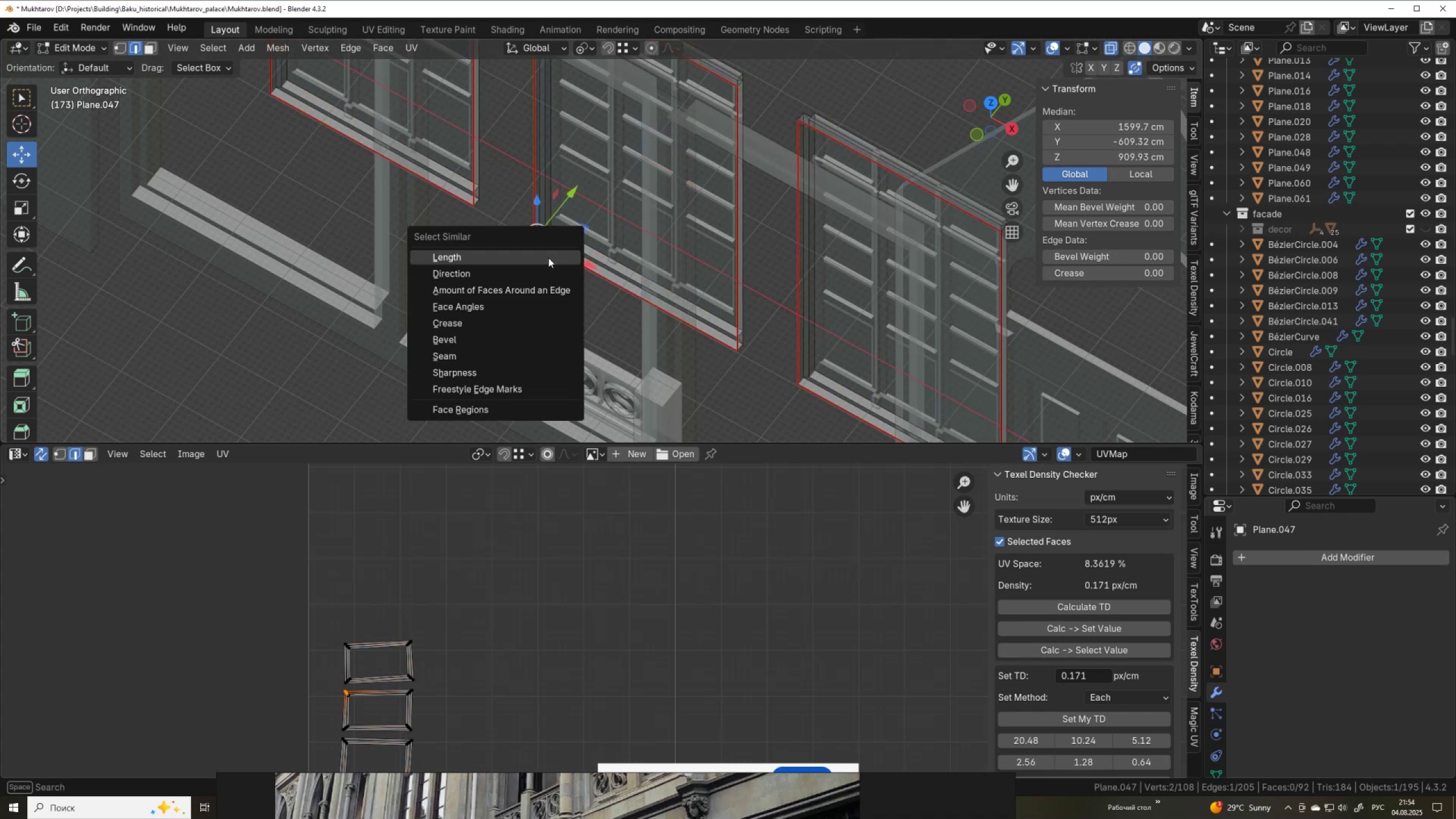 
left_click([548, 258])
 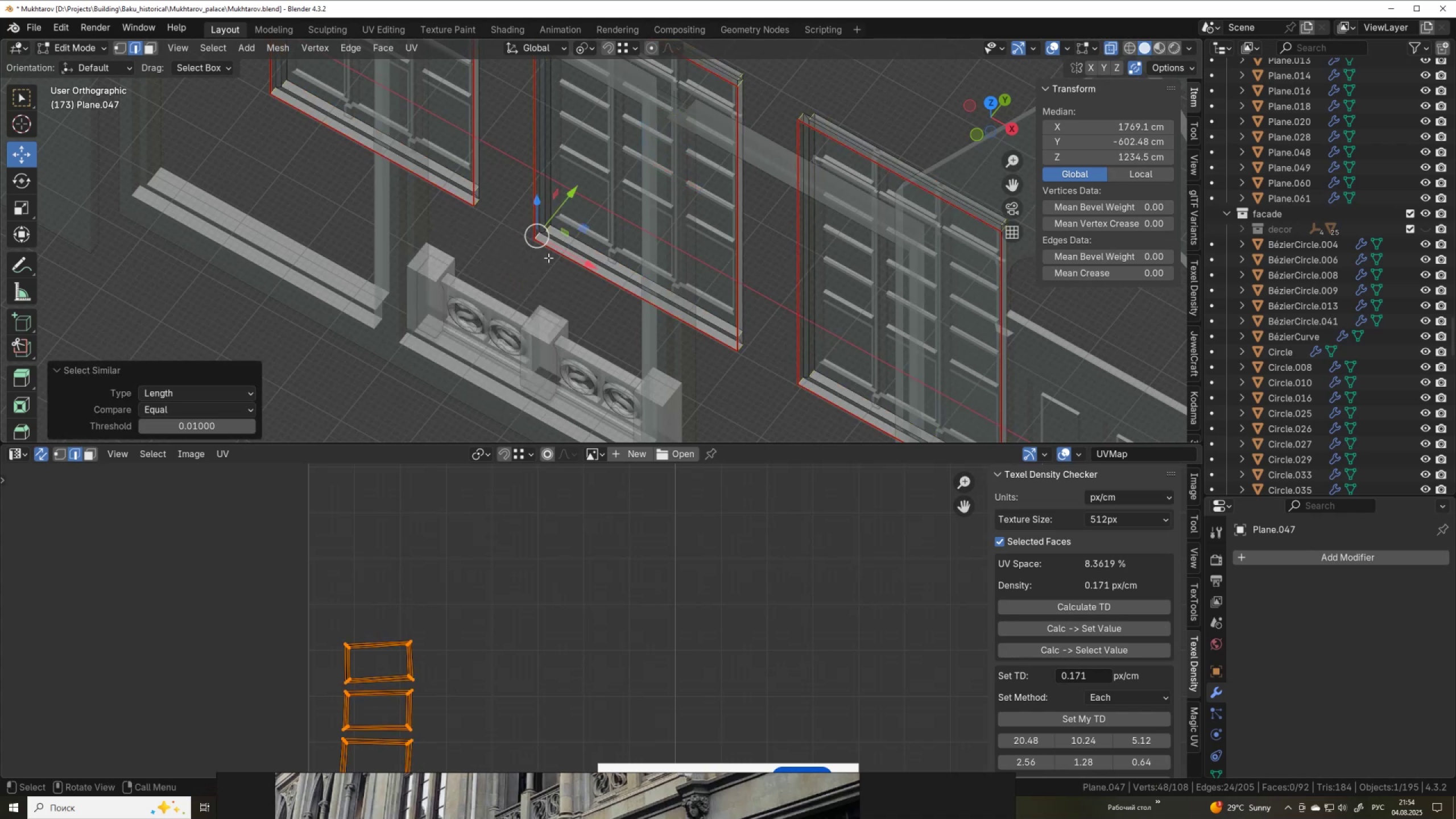 
key(Q)
 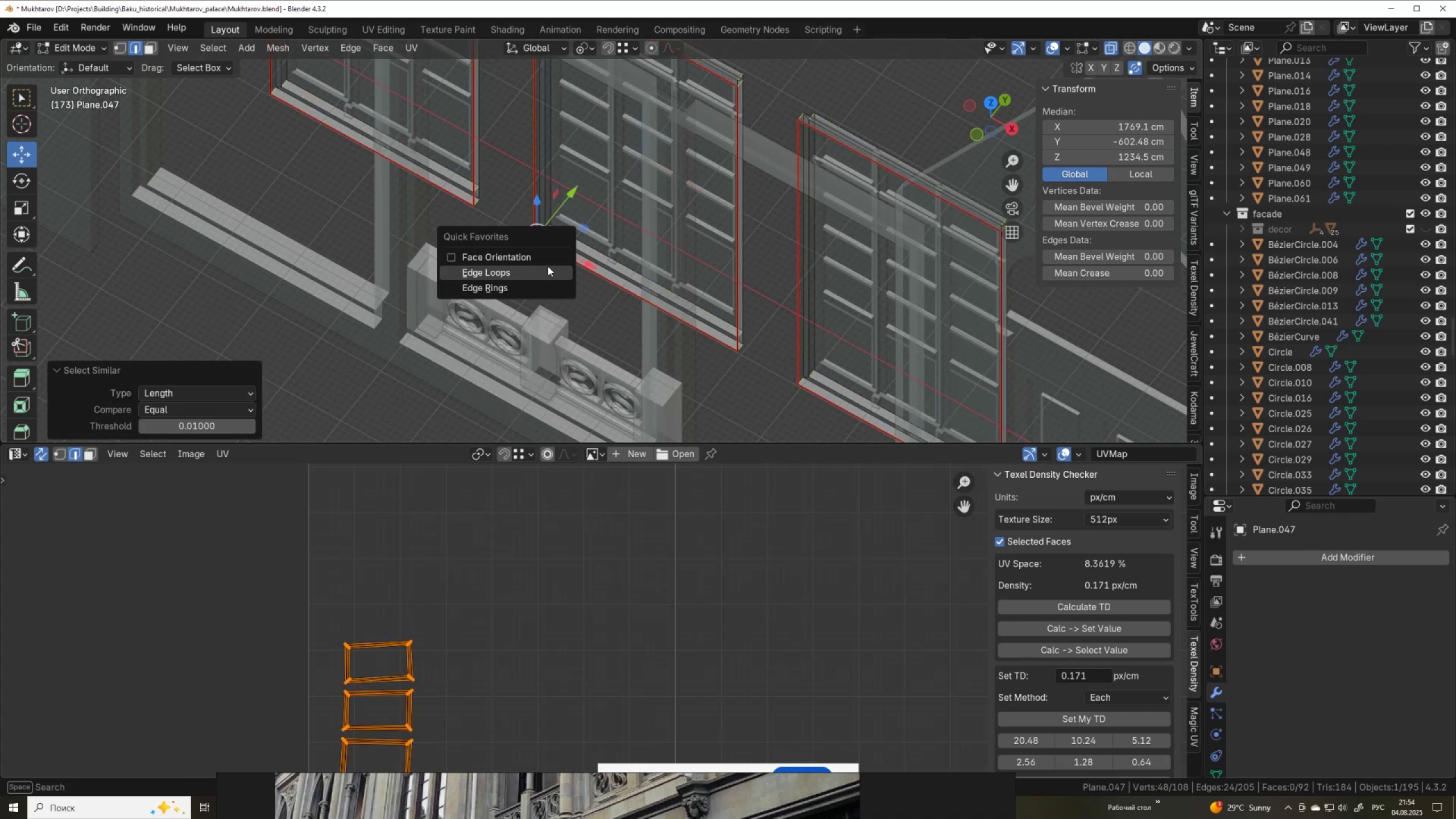 
left_click([547, 271])
 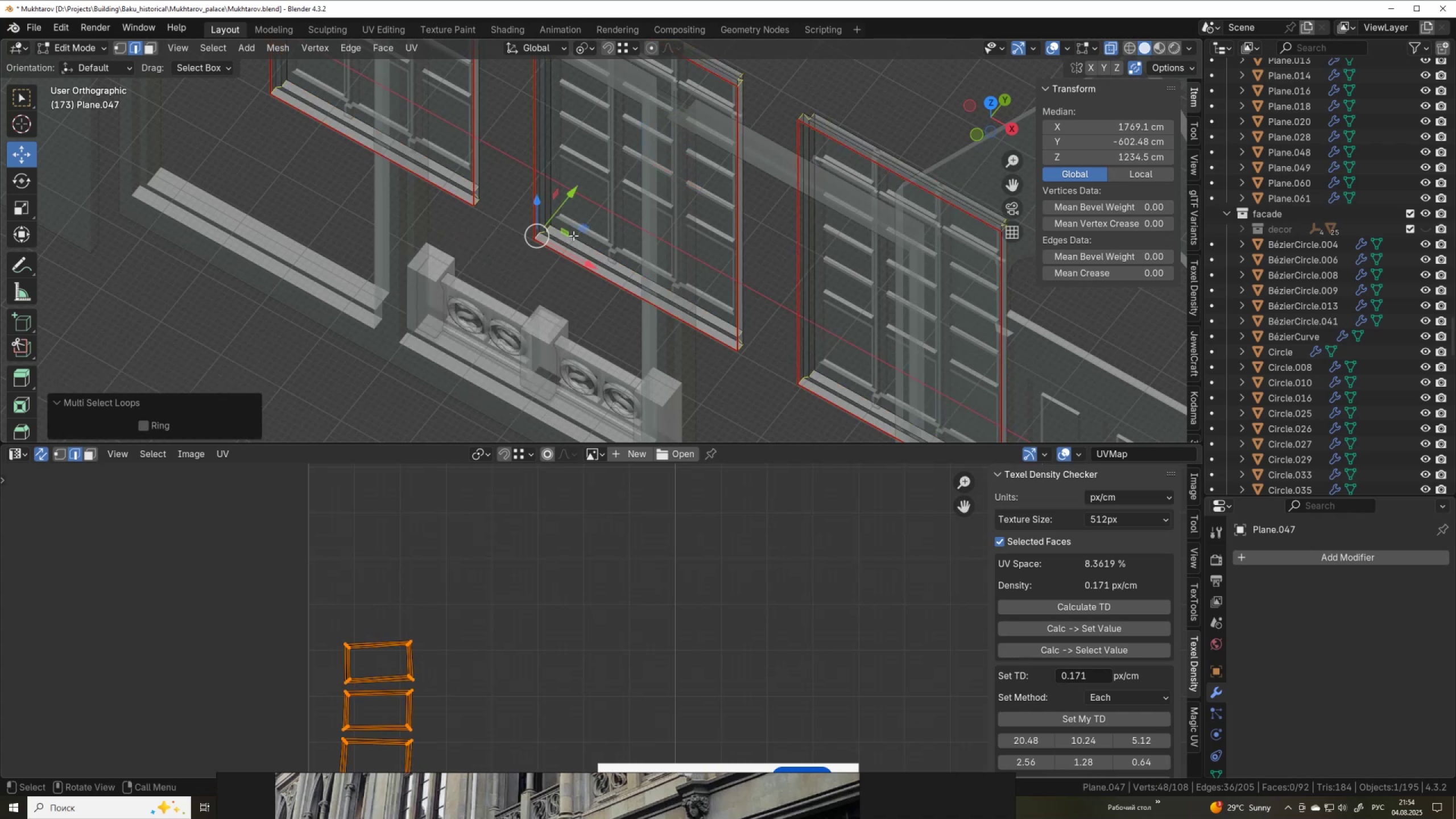 
right_click([573, 235])
 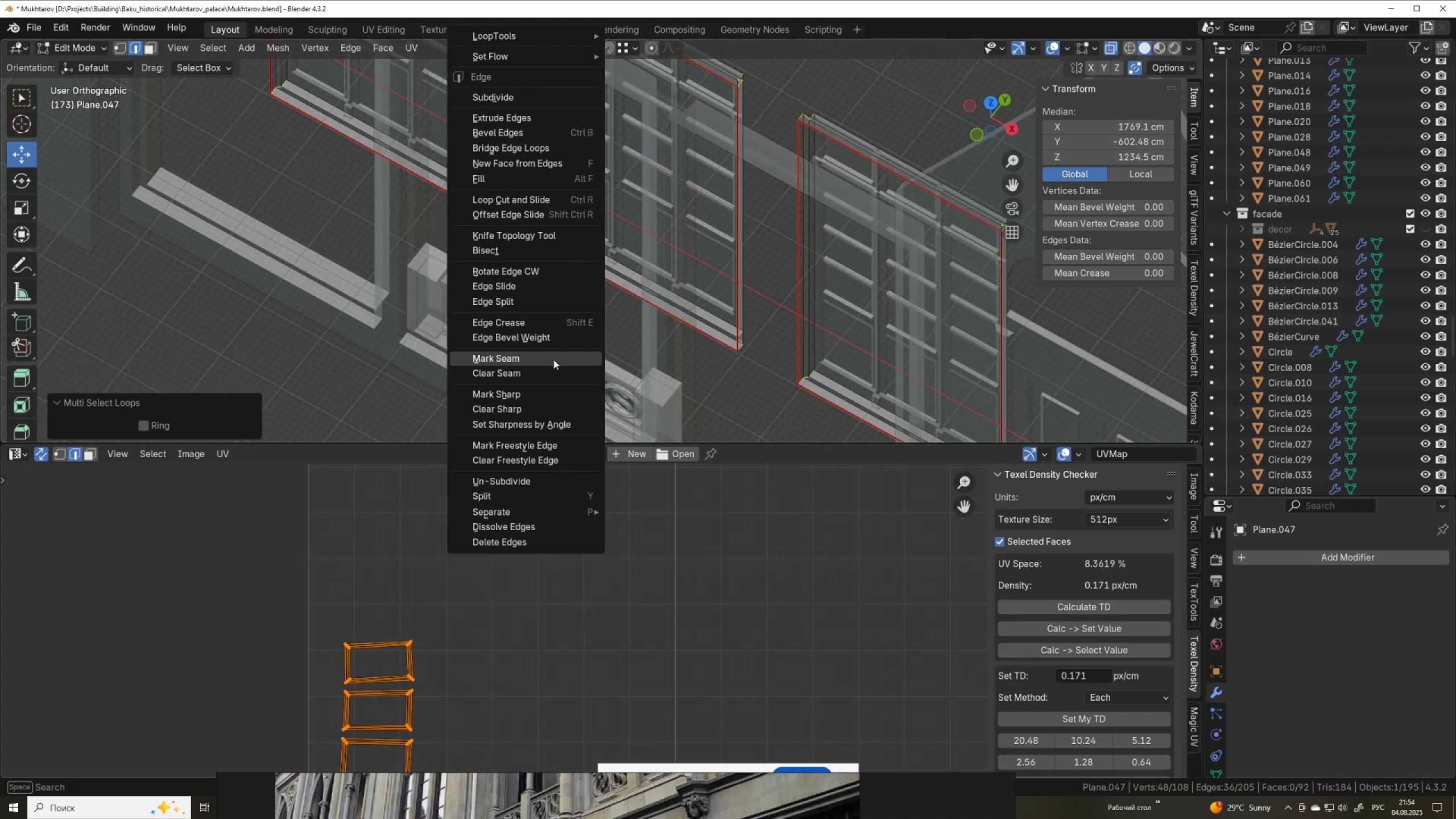 
left_click([553, 360])
 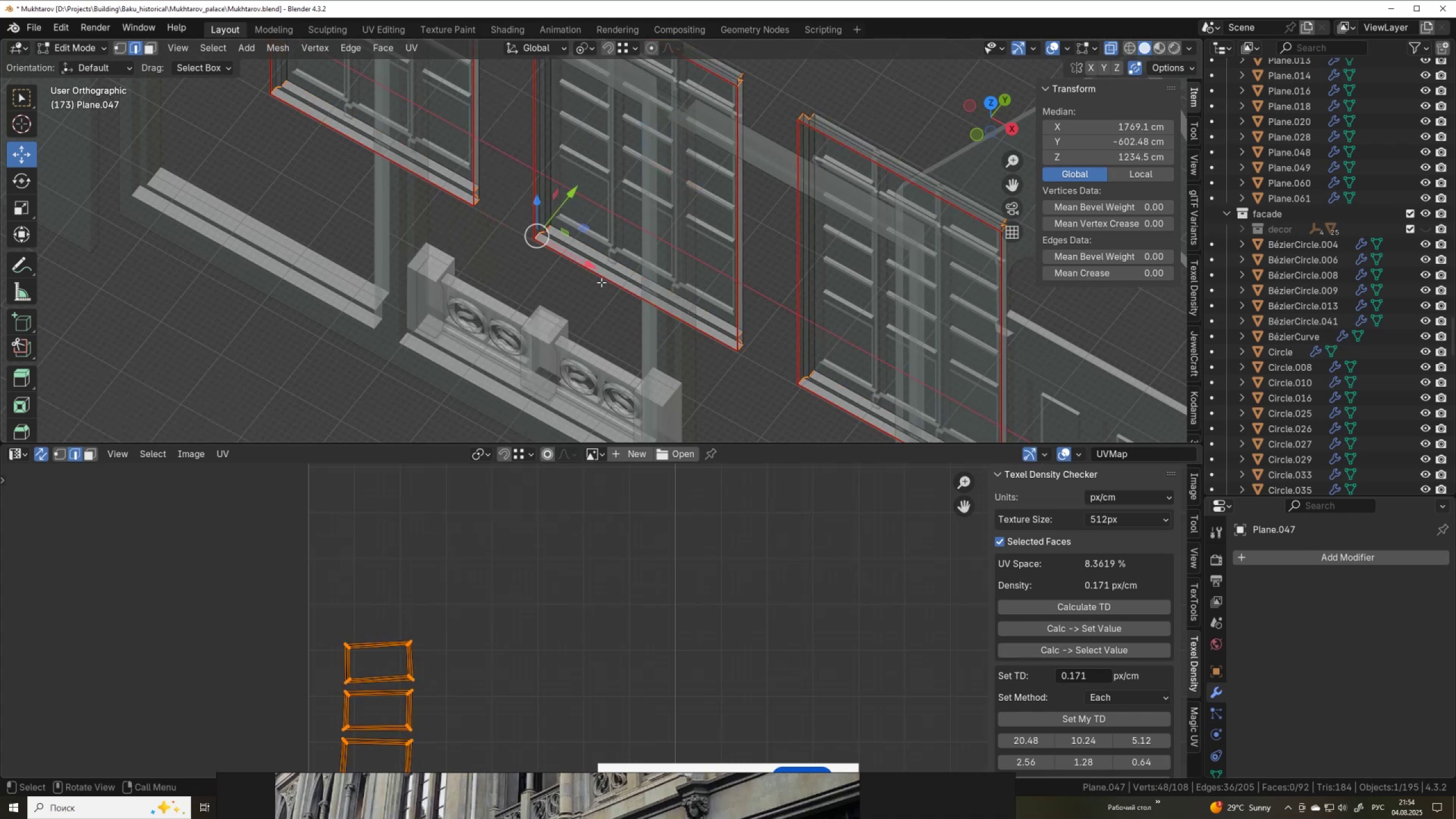 
scroll: coordinate [601, 282], scroll_direction: down, amount: 2.0
 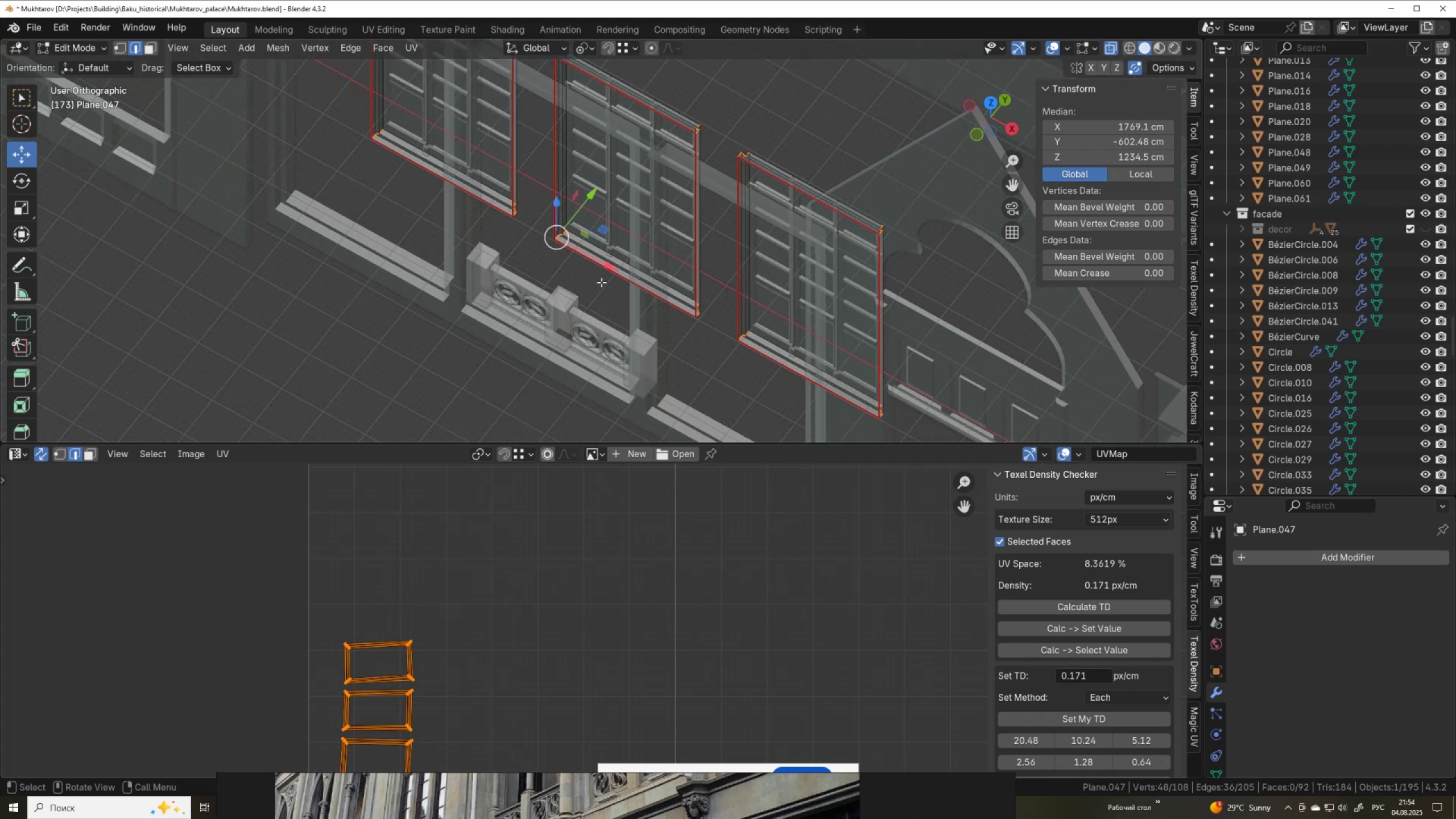 
key(Alt+H)
 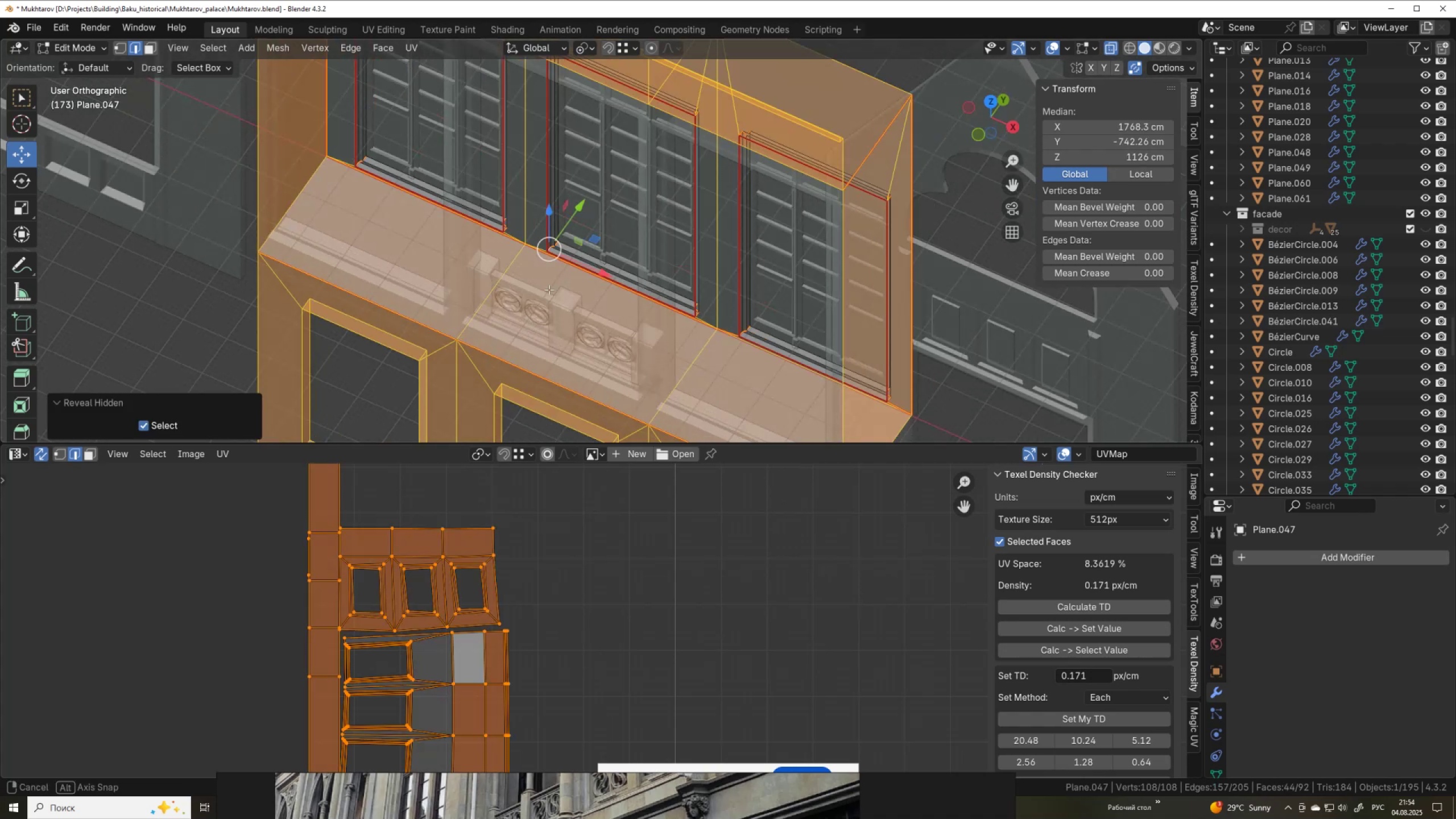 
scroll: coordinate [553, 286], scroll_direction: down, amount: 2.0
 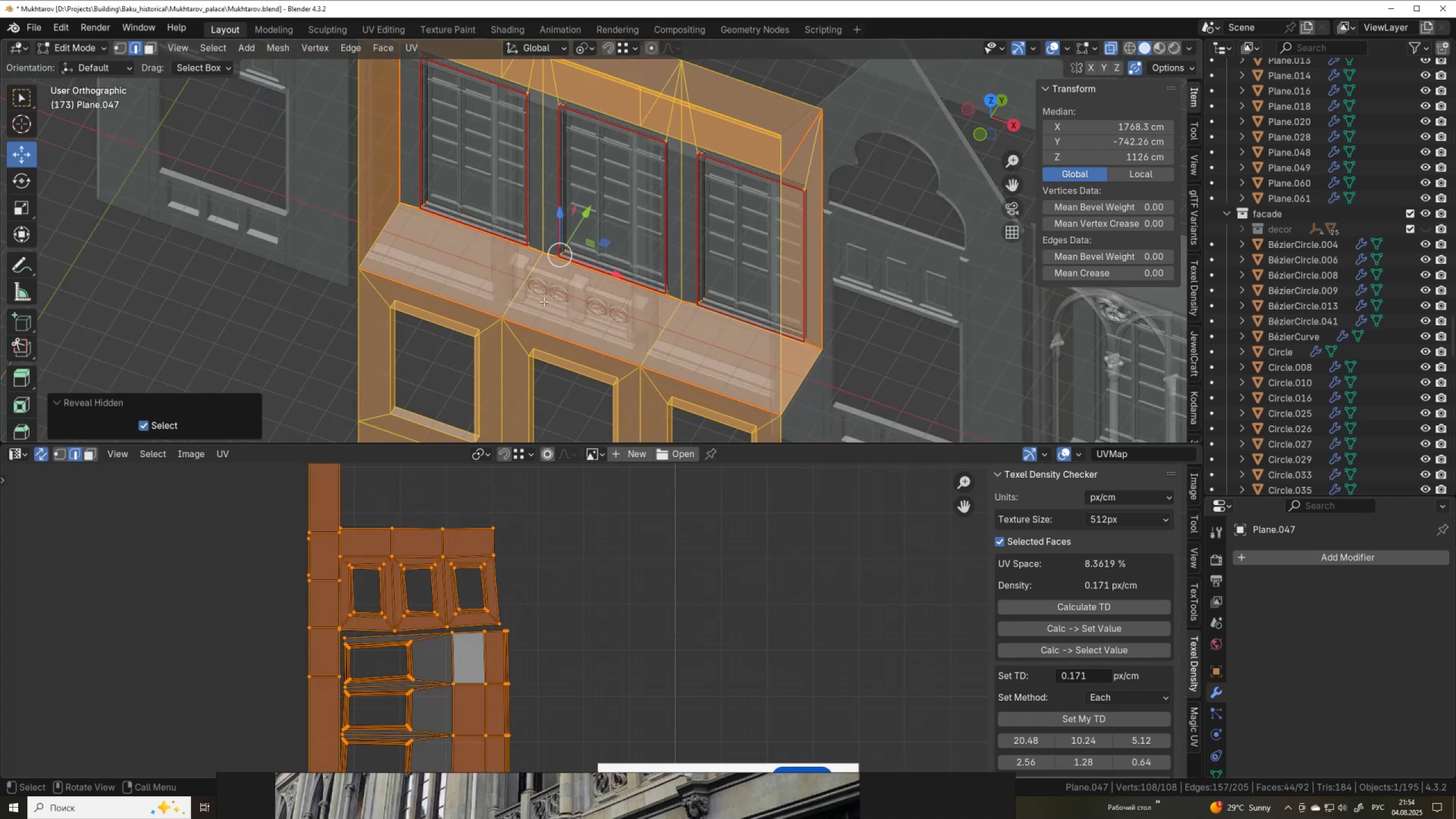 
hold_key(key=ShiftLeft, duration=0.42)
 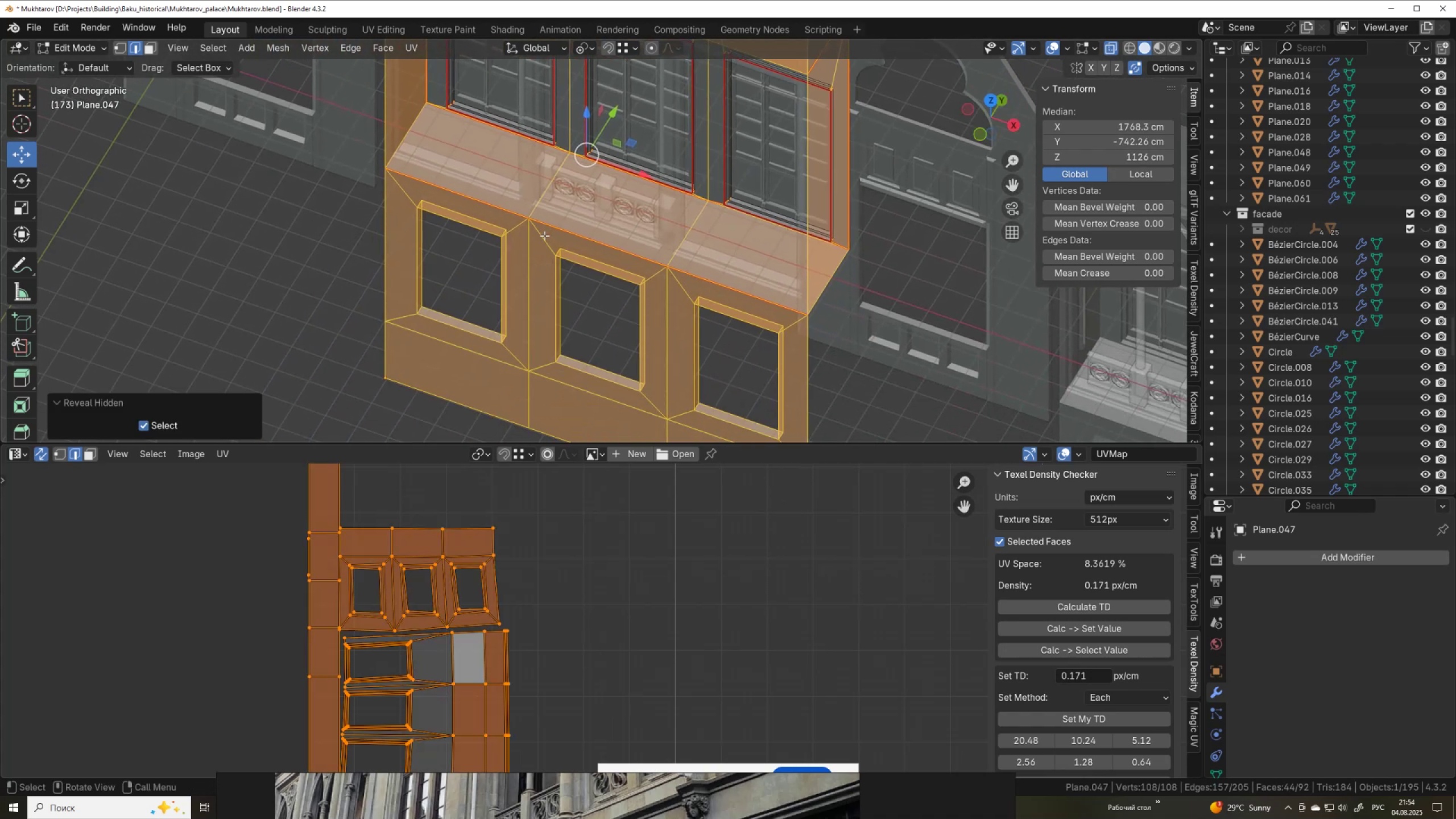 
scroll: coordinate [505, 262], scroll_direction: up, amount: 1.0
 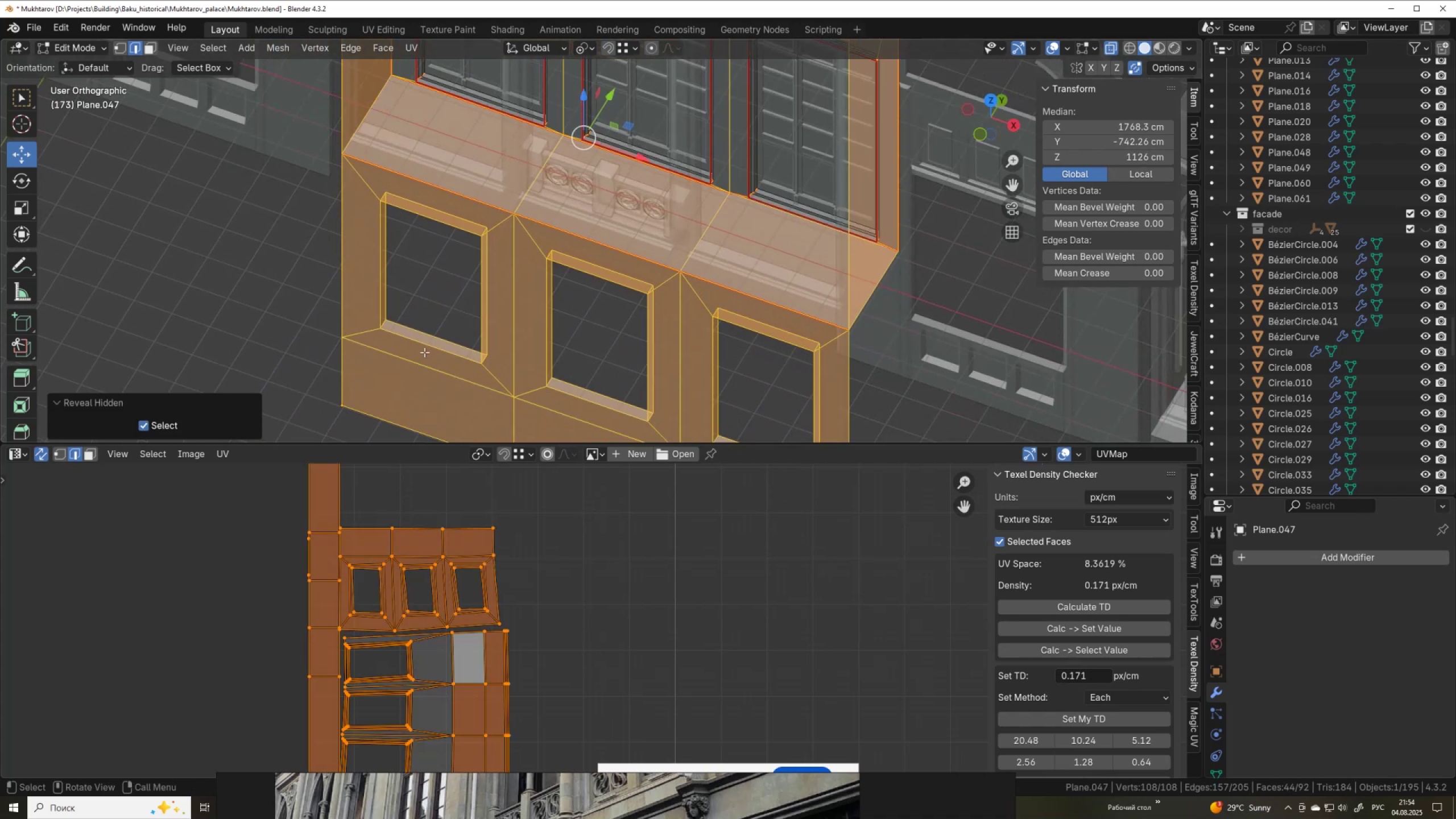 
hold_key(key=AltLeft, duration=0.35)
left_click([424, 344])
 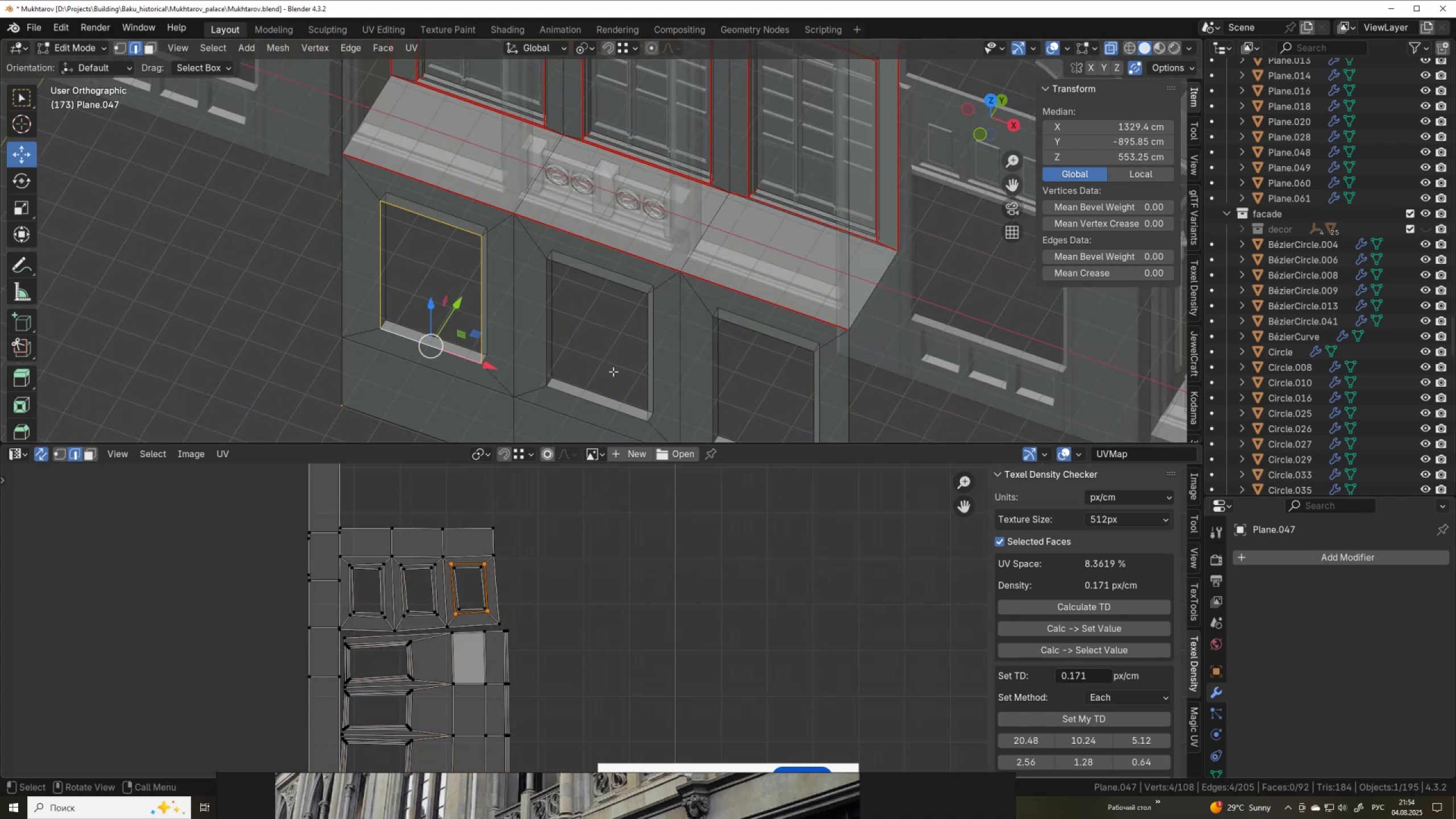 
hold_key(key=AltLeft, duration=0.94)
hold_key(key=ShiftLeft, duration=0.93)
left_click([593, 400])
 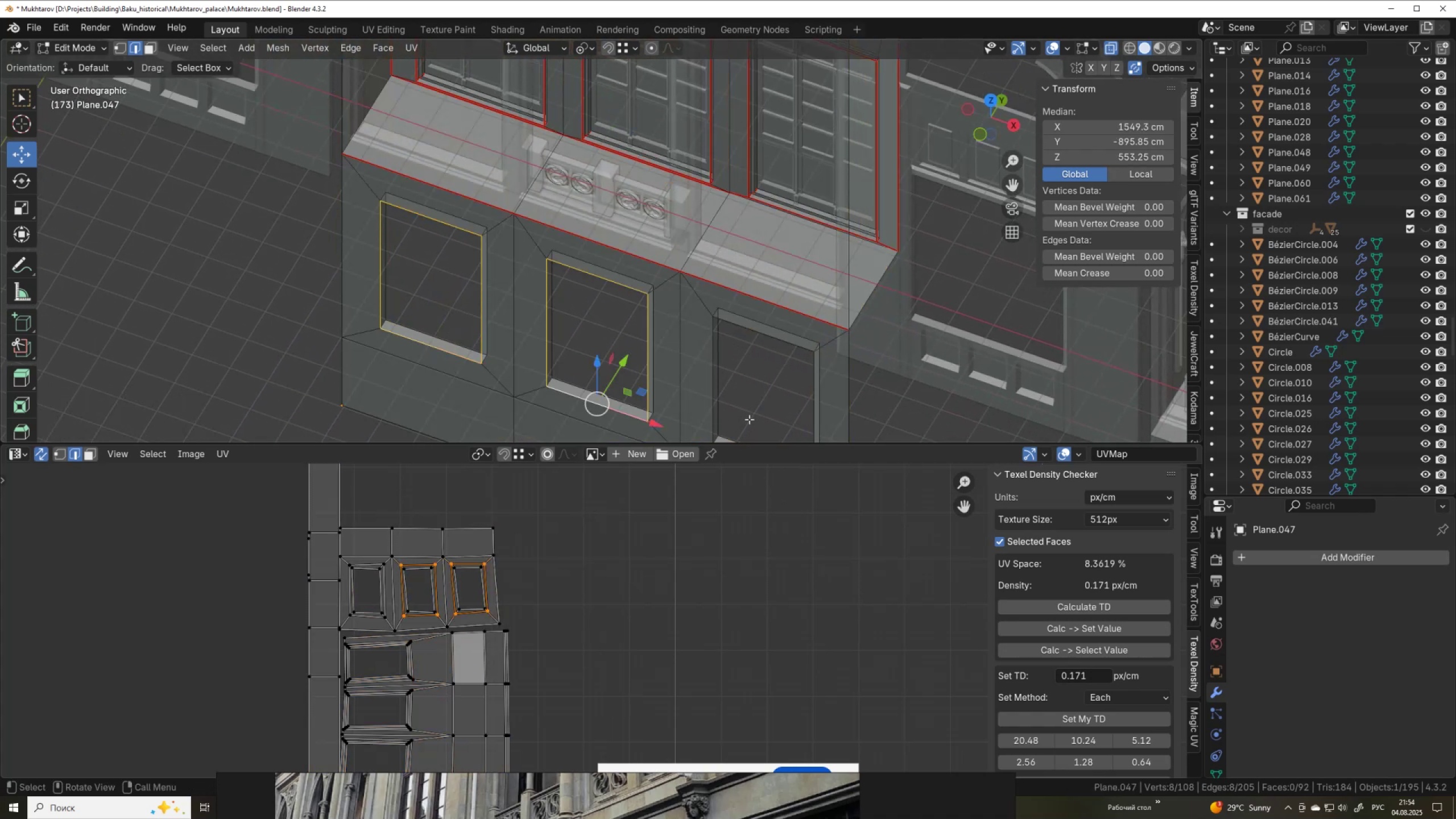 
hold_key(key=ShiftLeft, duration=0.36)
 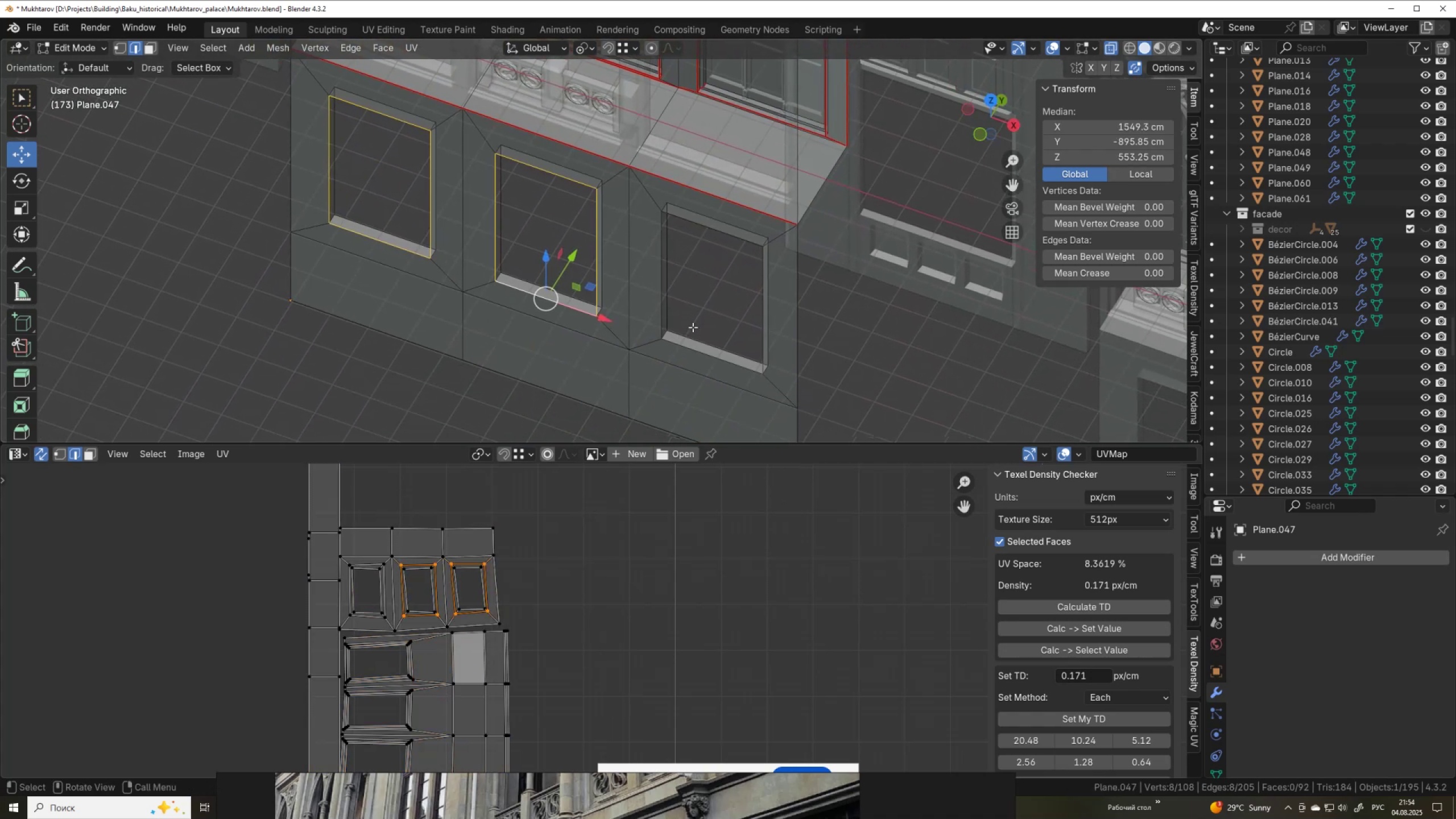 
hold_key(key=AltLeft, duration=0.47)
hold_key(key=ShiftLeft, duration=0.5)
left_click([685, 348])
 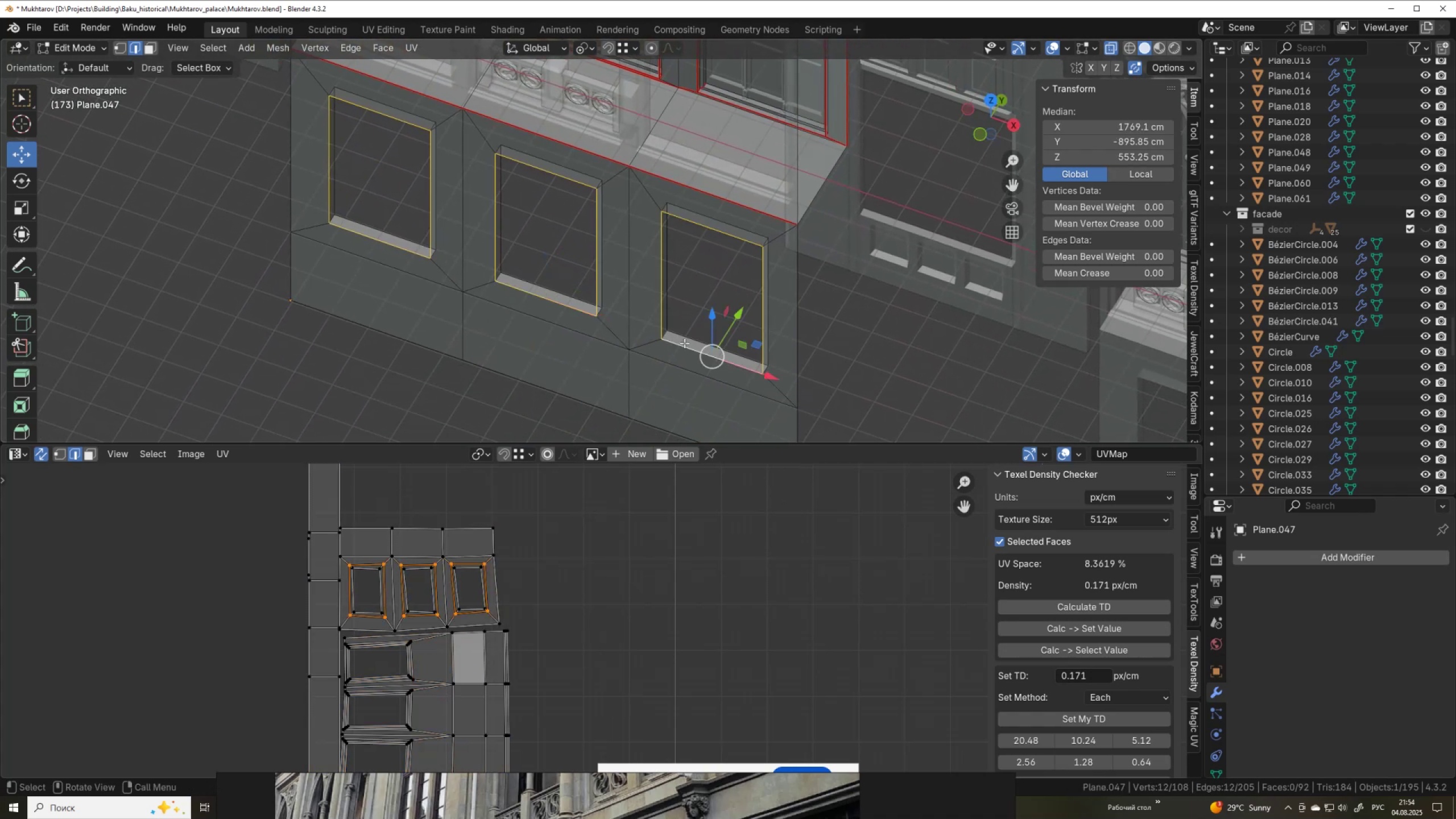 
right_click([684, 343])
 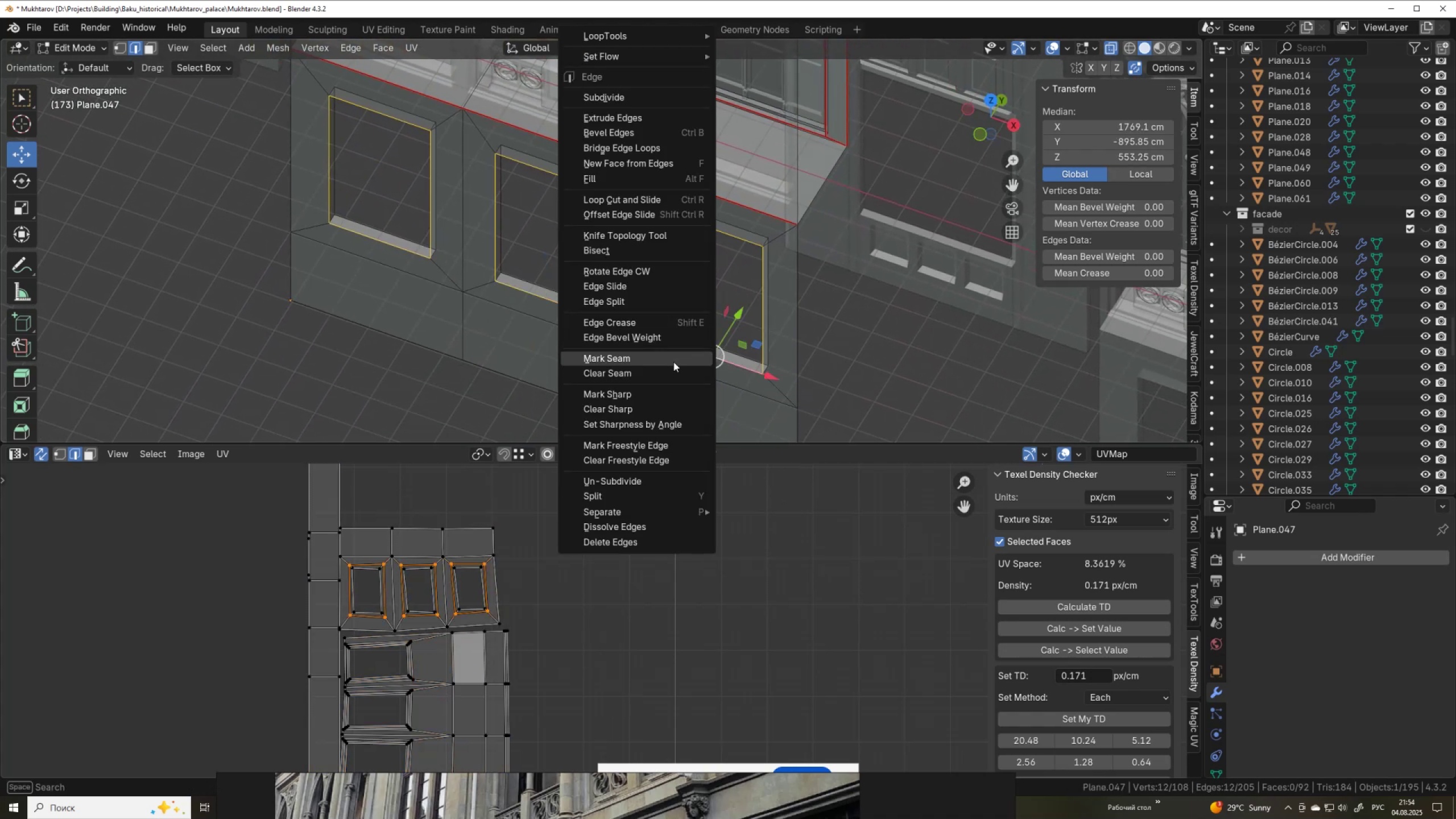 
left_click([673, 362])
 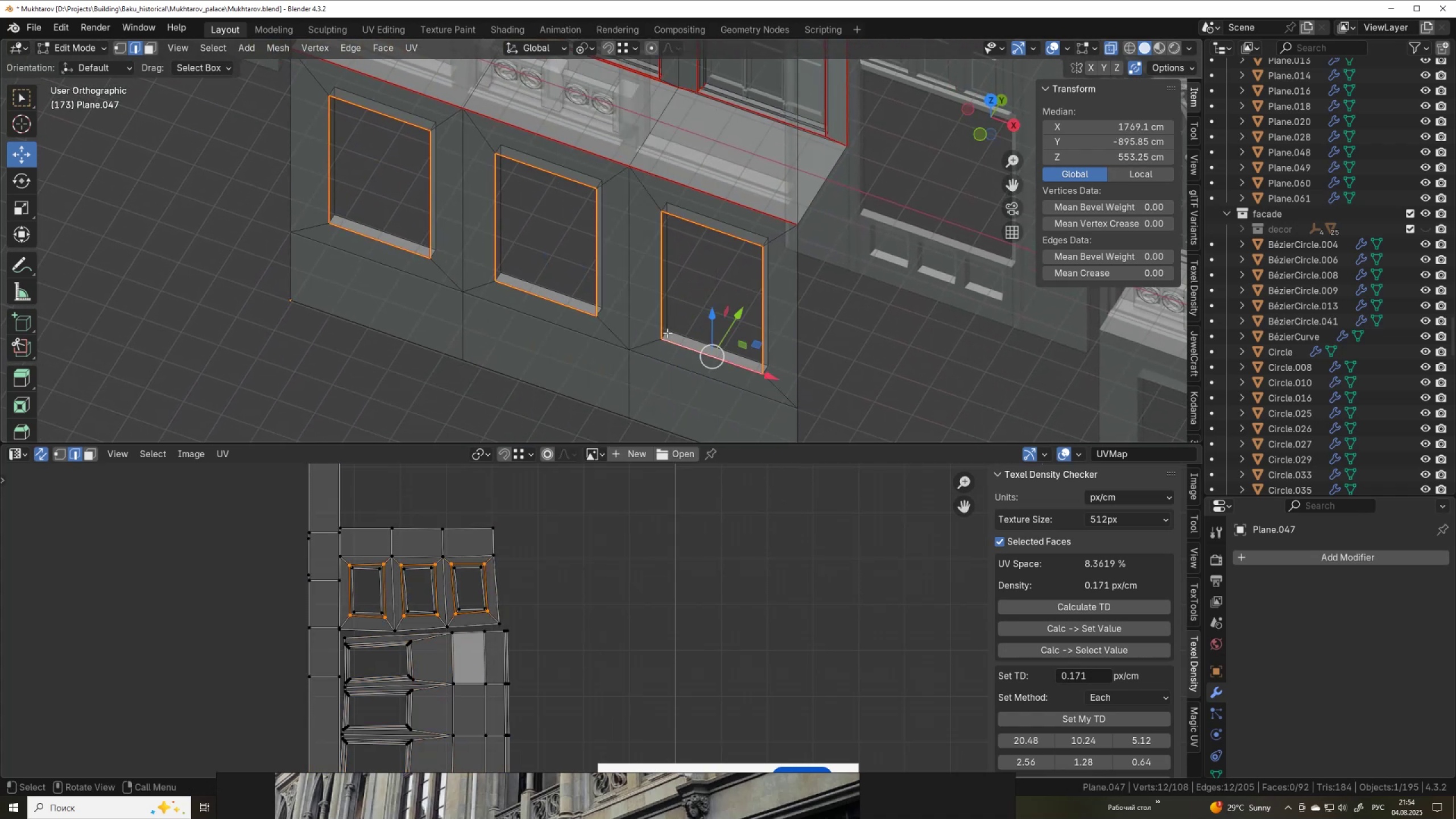 
hold_key(key=AltLeft, duration=1.53)
hold_key(key=ShiftLeft, duration=1.53)
hold_key(key=ControlLeft, duration=1.53)
left_click([666, 333])
 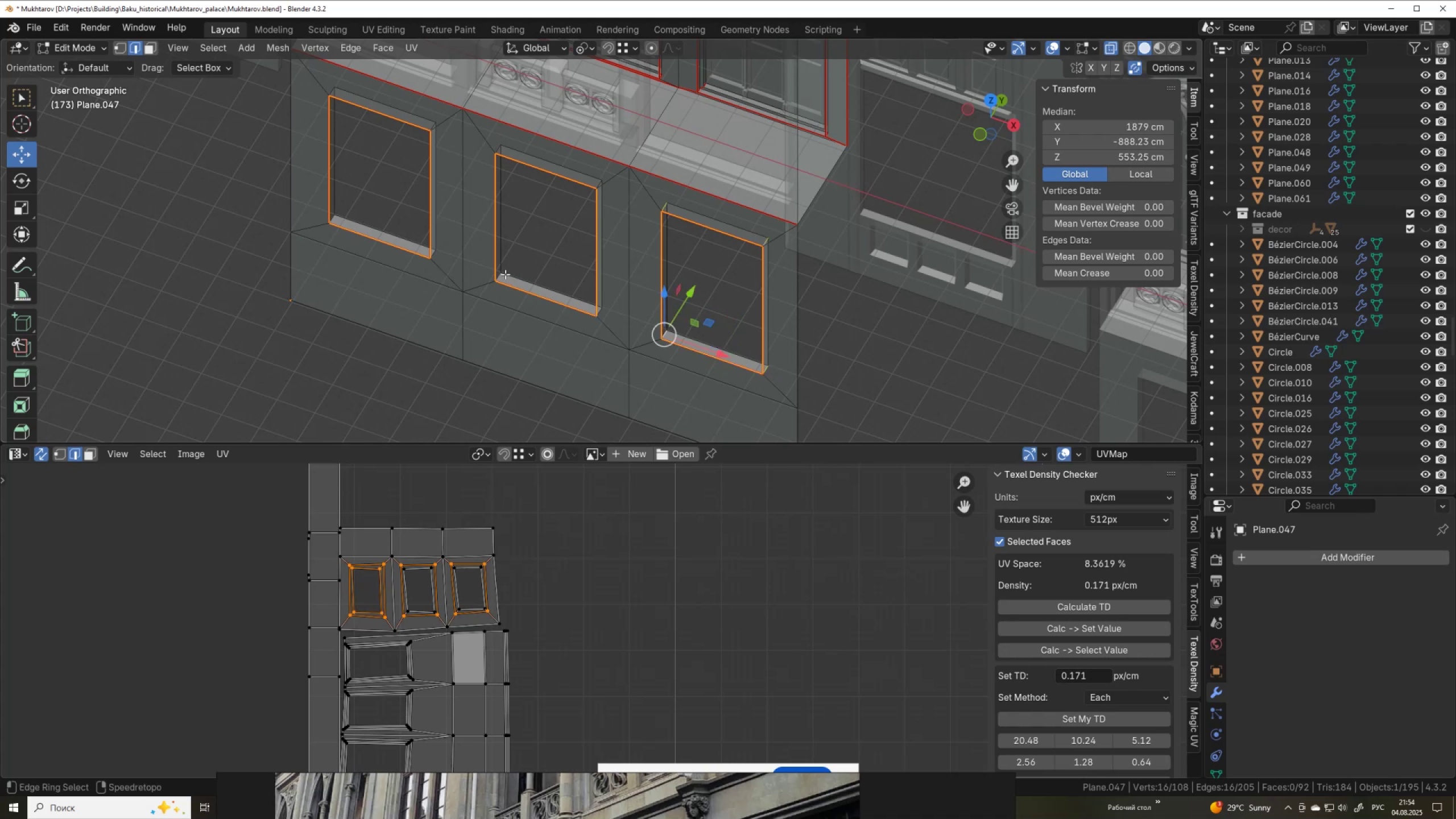 
hold_key(key=ShiftLeft, duration=1.52)
hold_key(key=ControlLeft, duration=1.51)
hold_key(key=AltLeft, duration=1.52)
left_click([499, 276])
 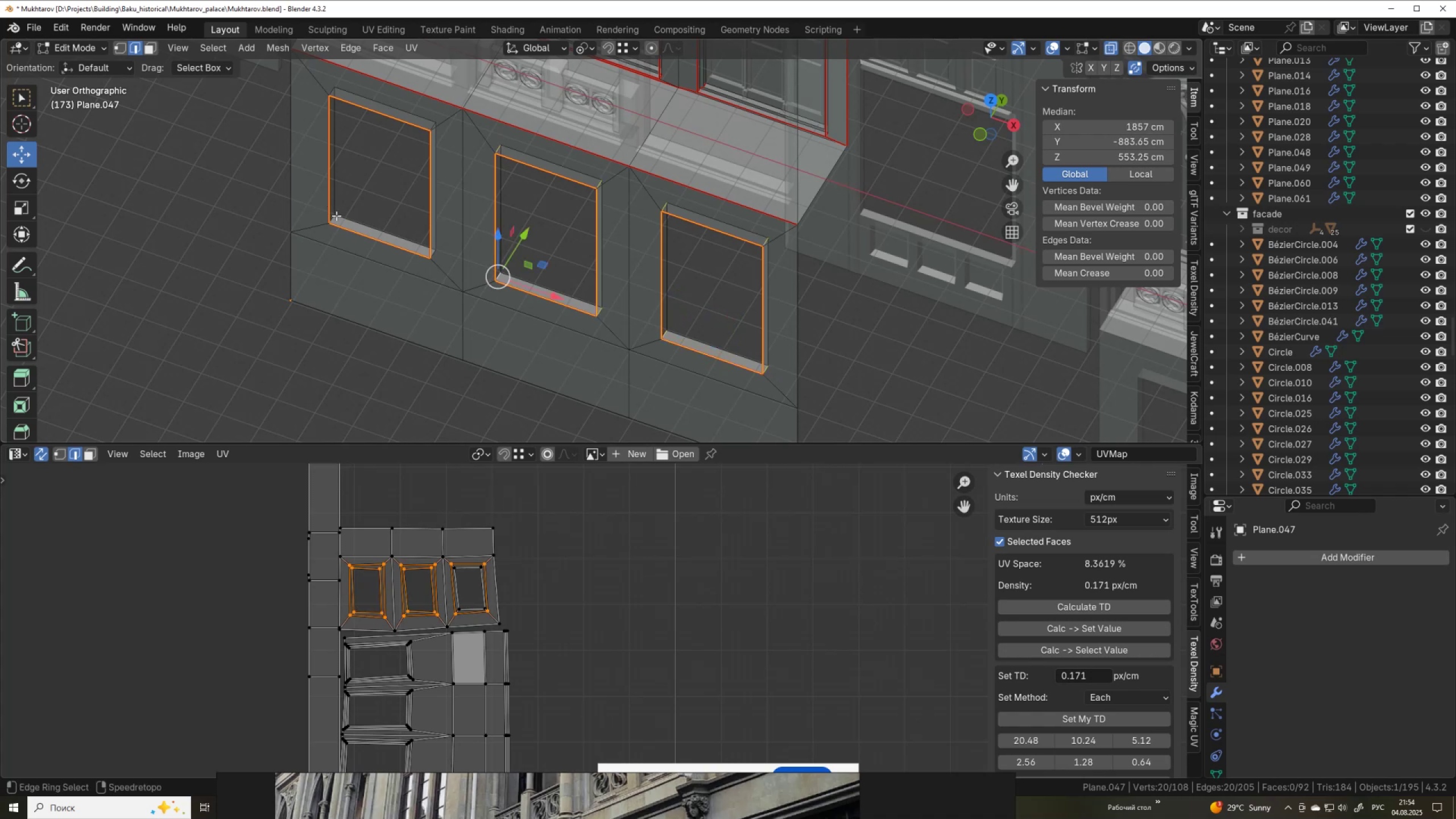 
hold_key(key=ControlLeft, duration=0.32)
 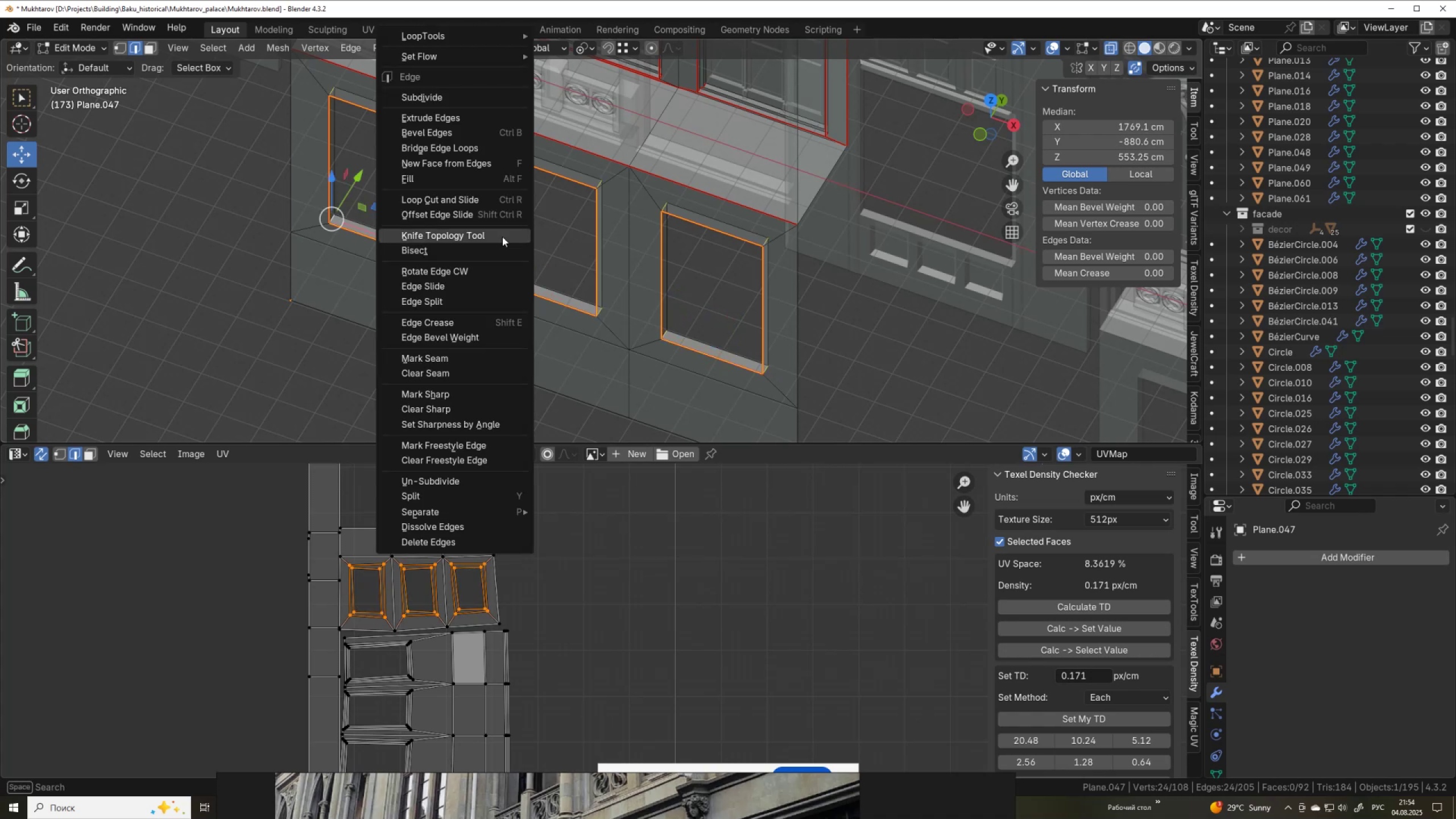 
hold_key(key=ShiftLeft, duration=0.32)
 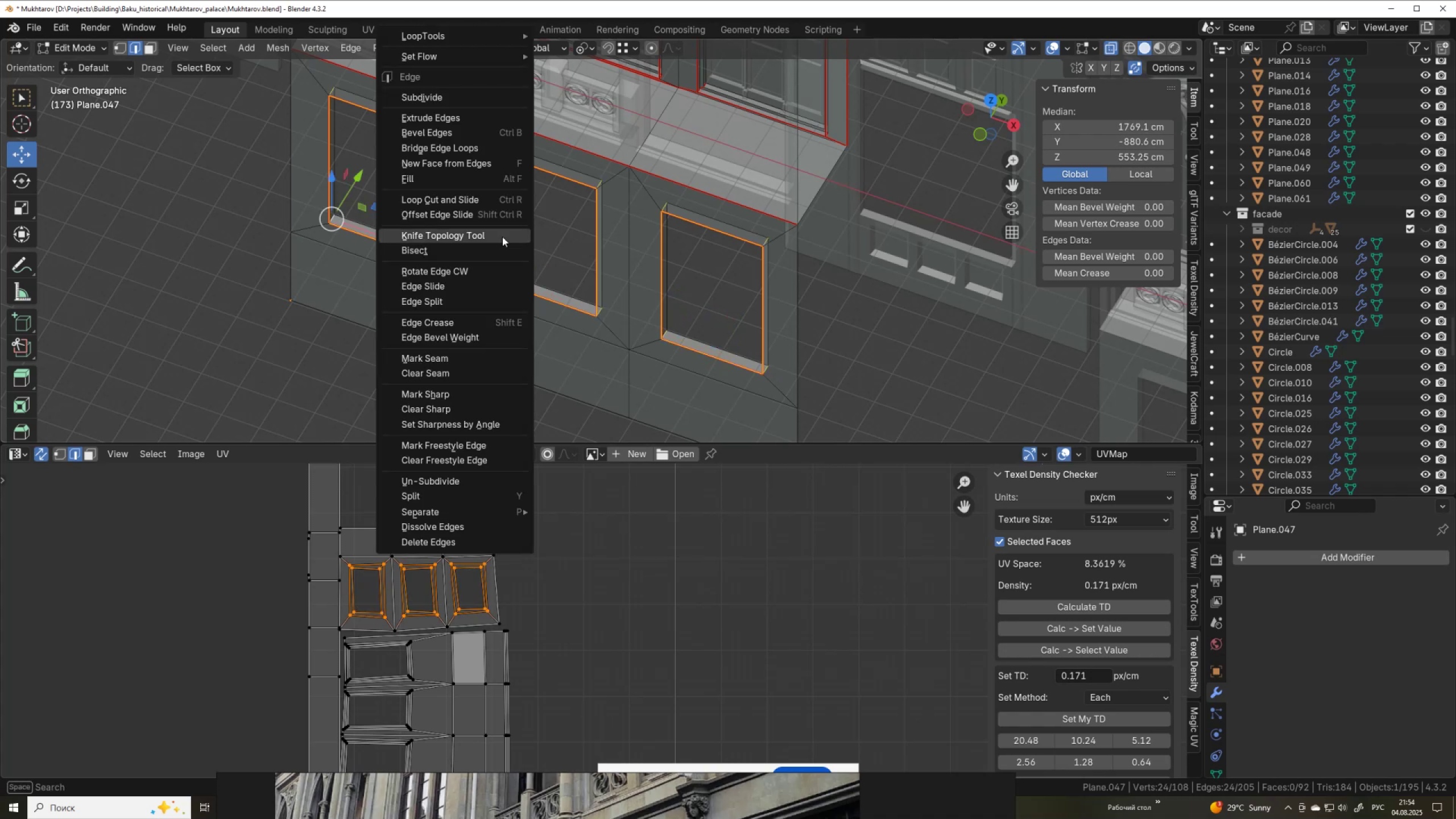 
key(Alt+Control+Shift+AltLeft)
 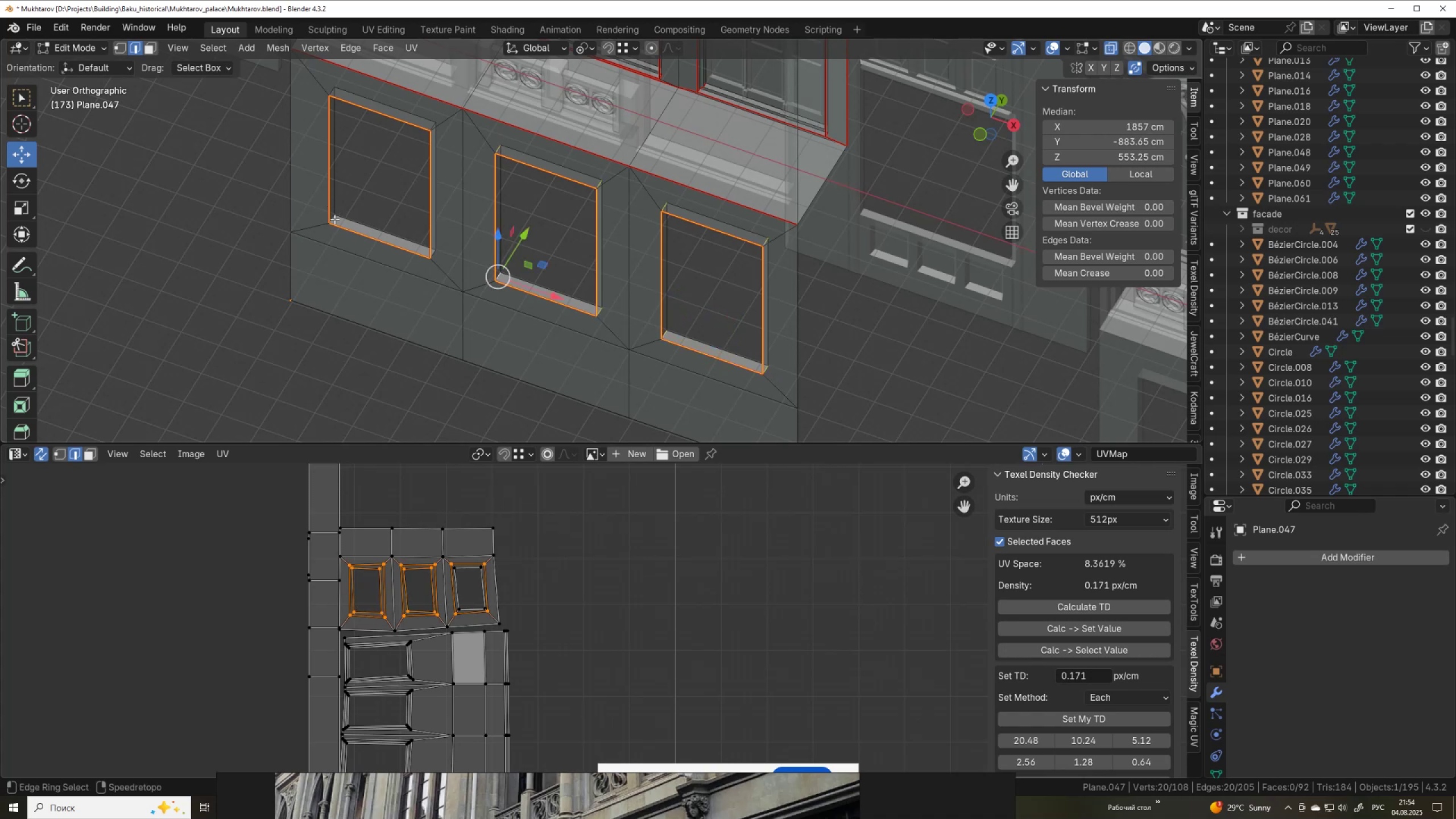 
key(Alt+Control+Shift+AltLeft)
 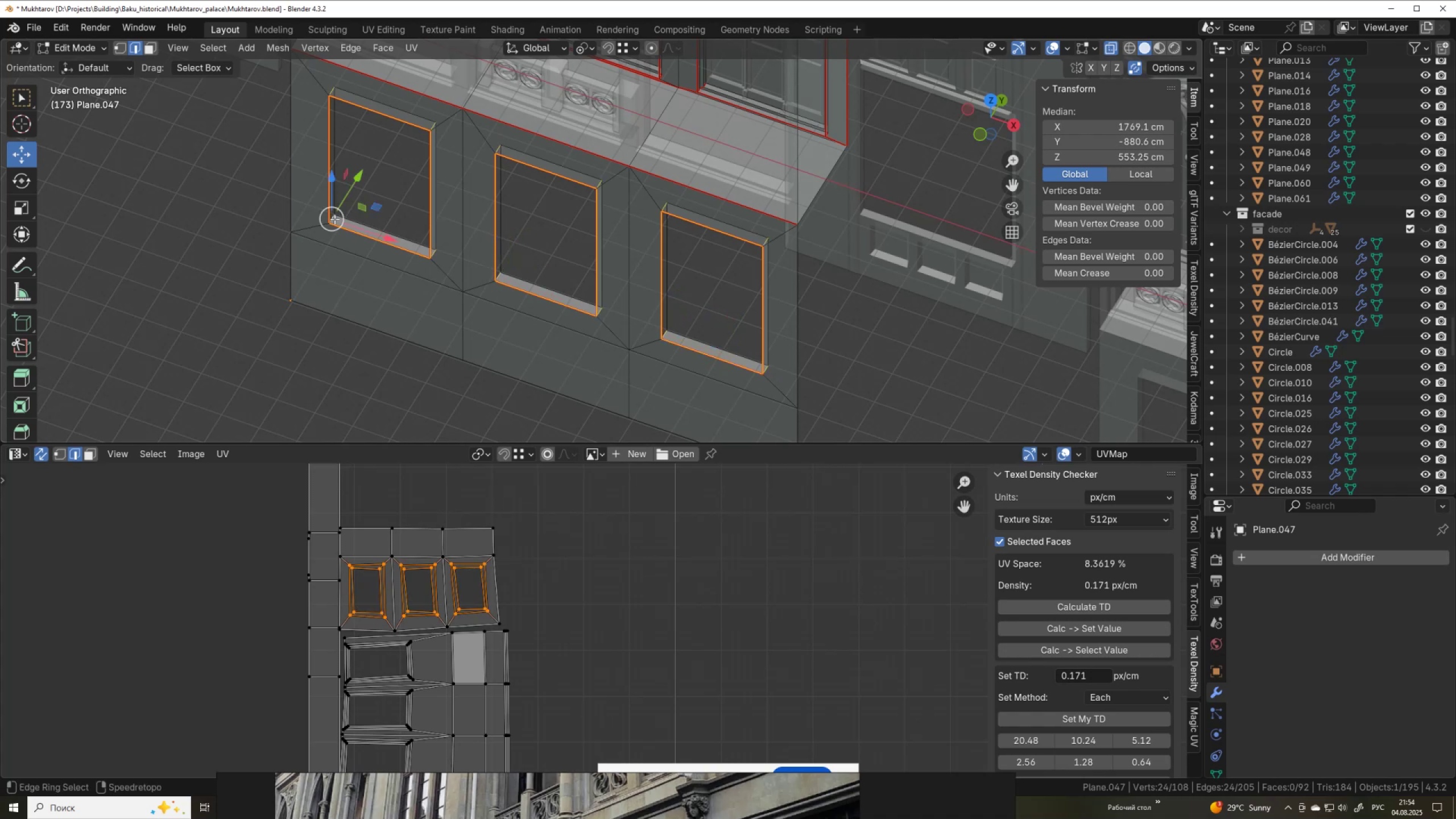 
left_click([334, 219])
 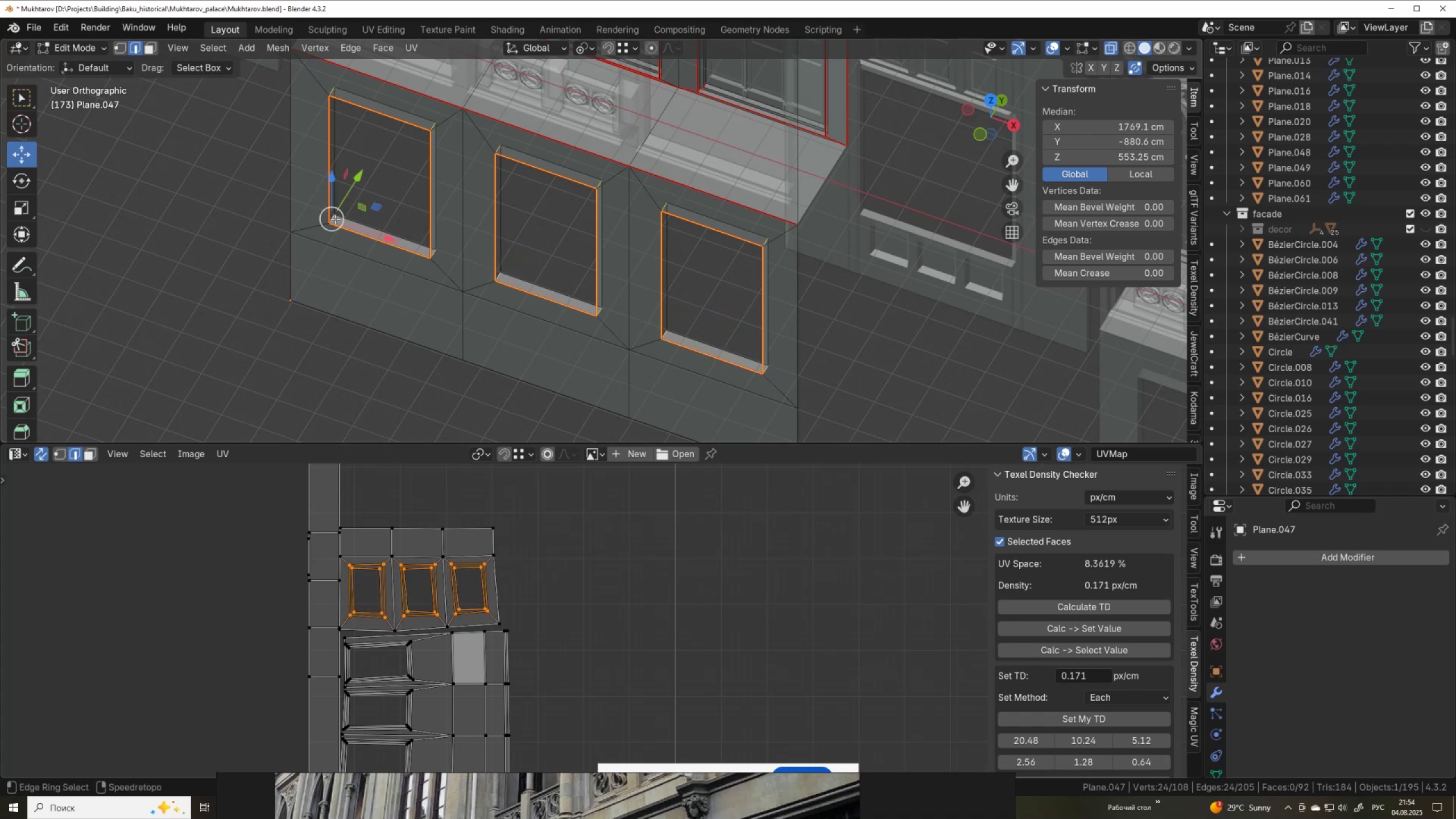 
key(Alt+Control+Shift+AltLeft)
 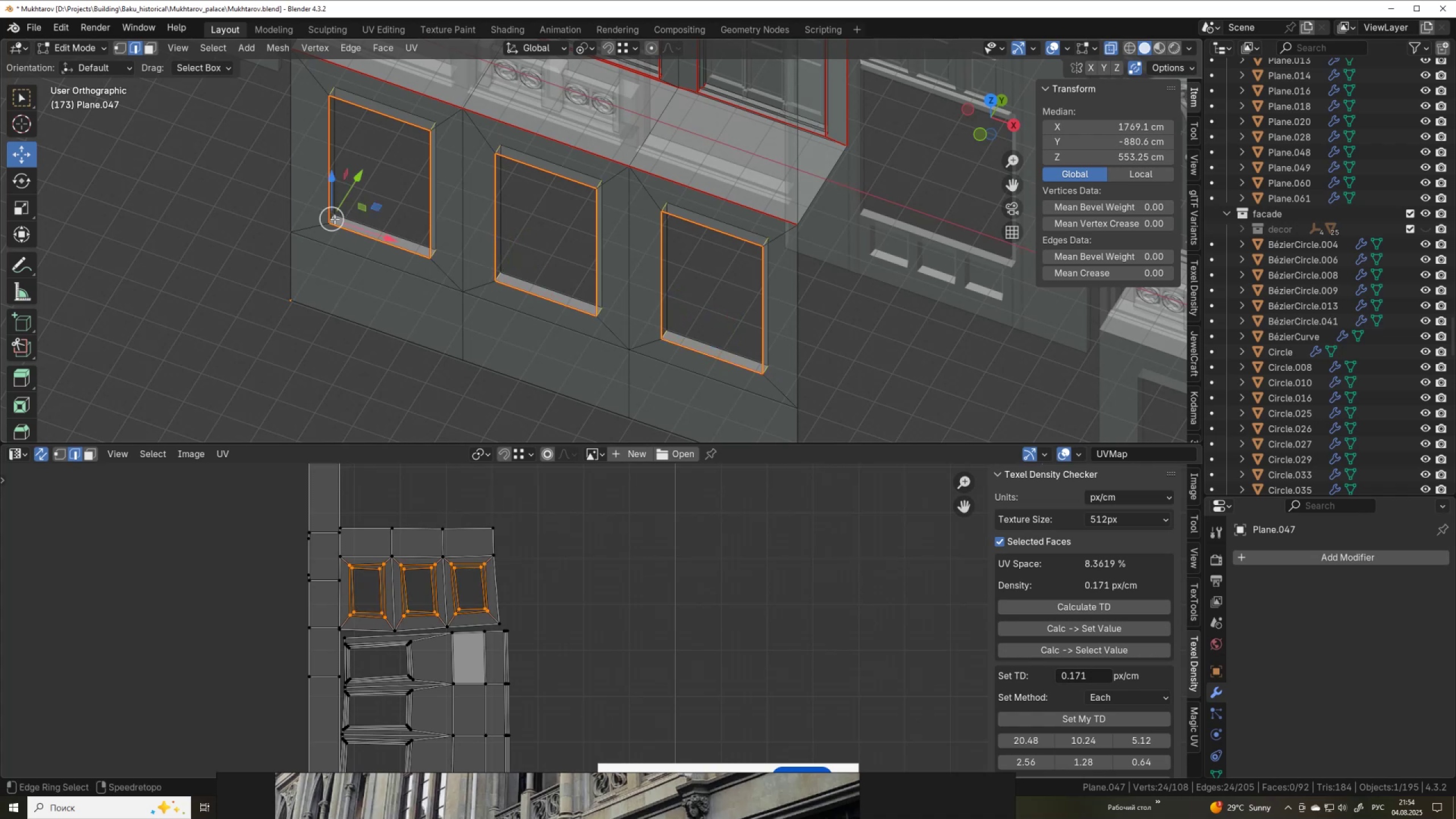 
key(Alt+Control+Shift+AltLeft)
 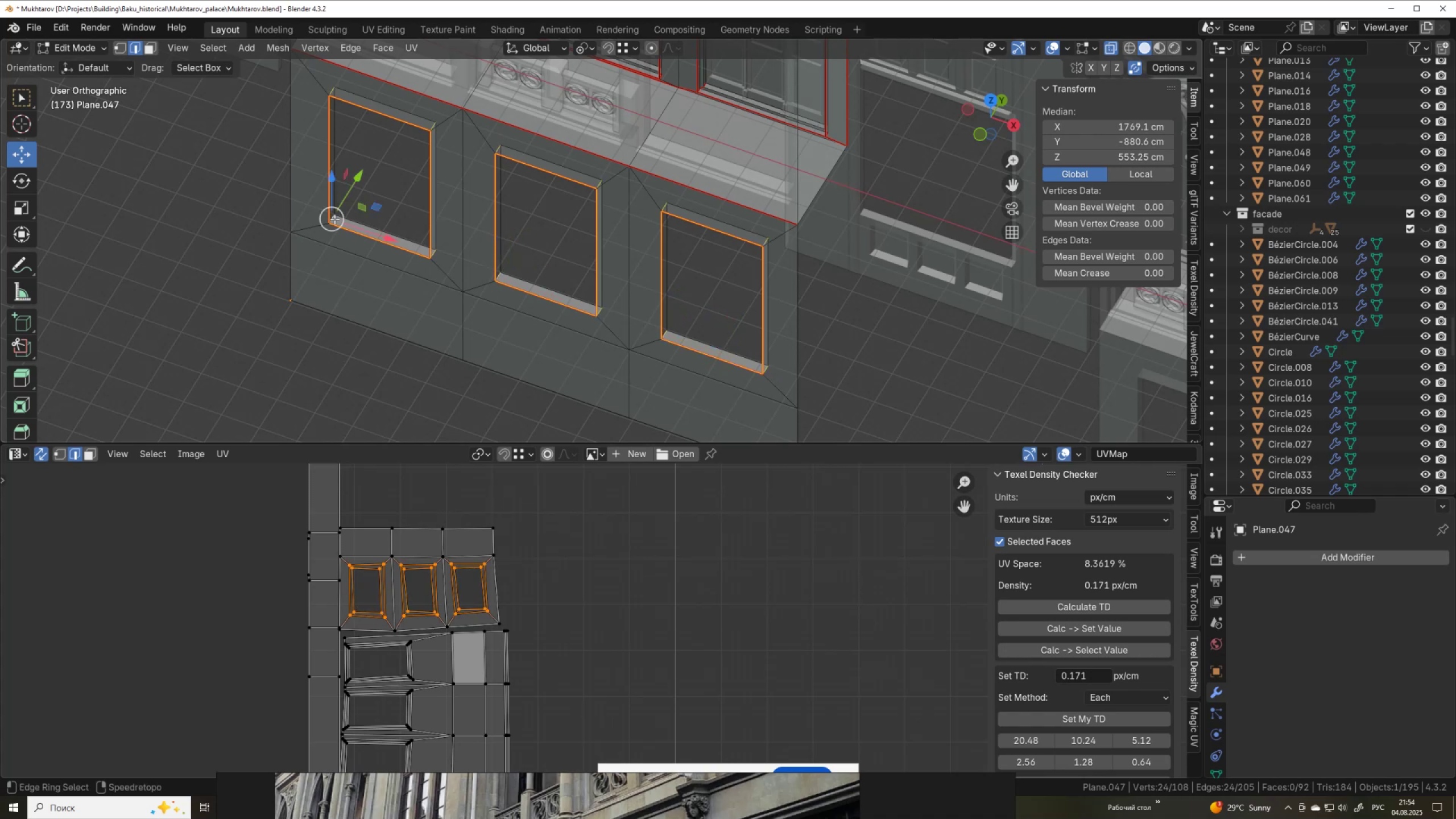 
key(Alt+Control+Shift+AltLeft)
 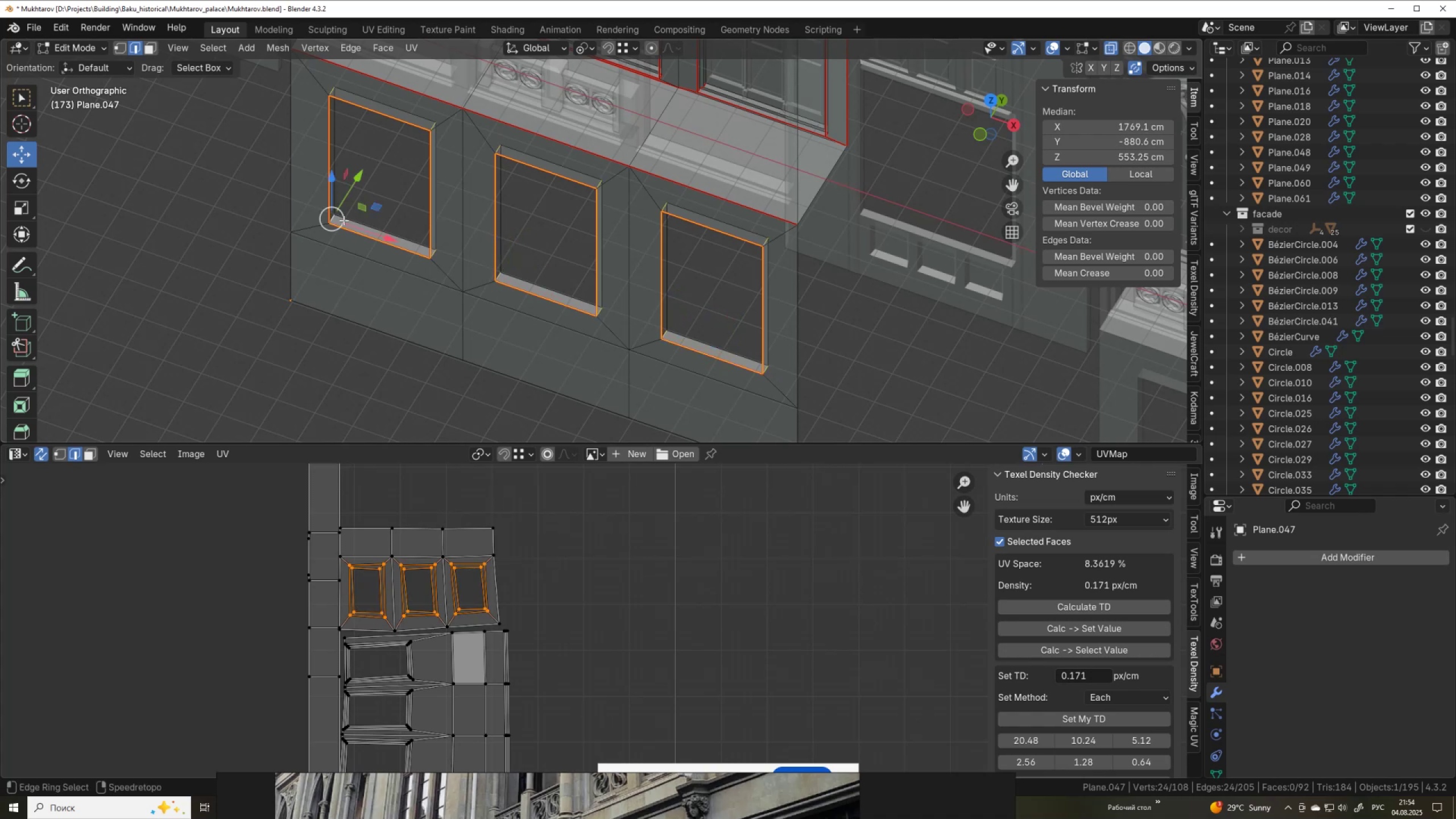 
key(Alt+Control+Shift+AltLeft)
 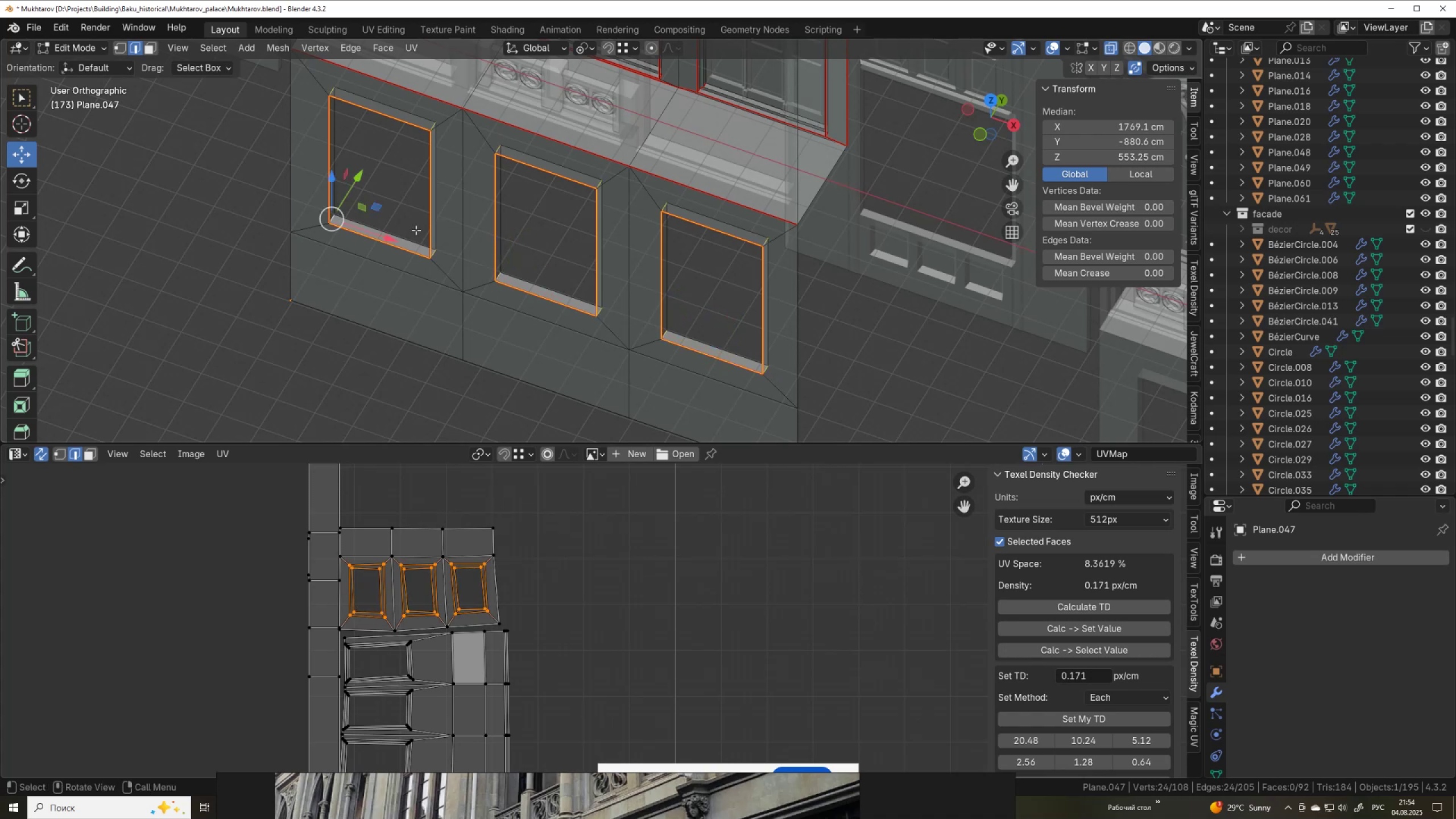 
key(Alt+Control+Shift+AltLeft)
 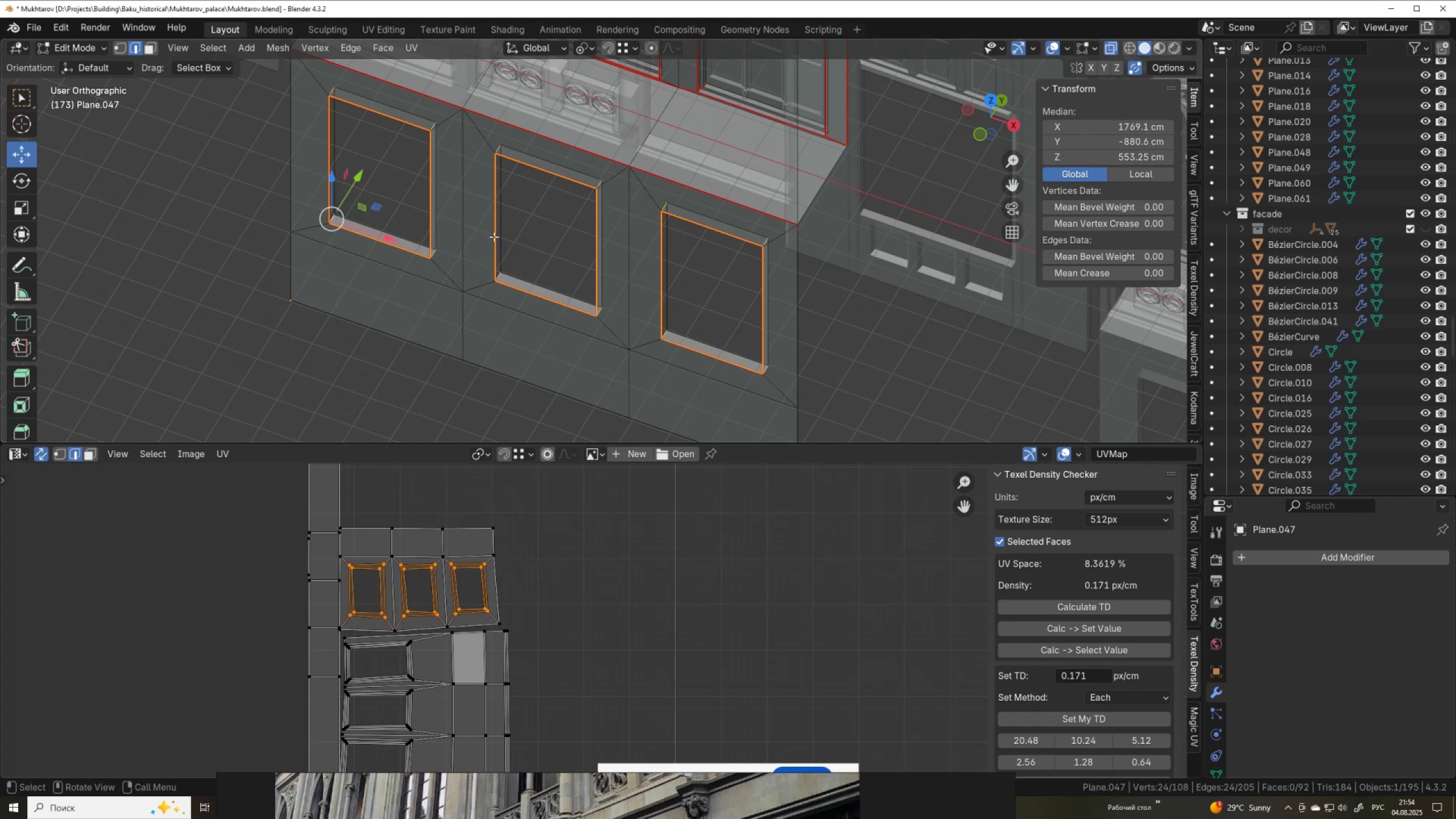 
key(Alt+Control+Shift+AltLeft)
 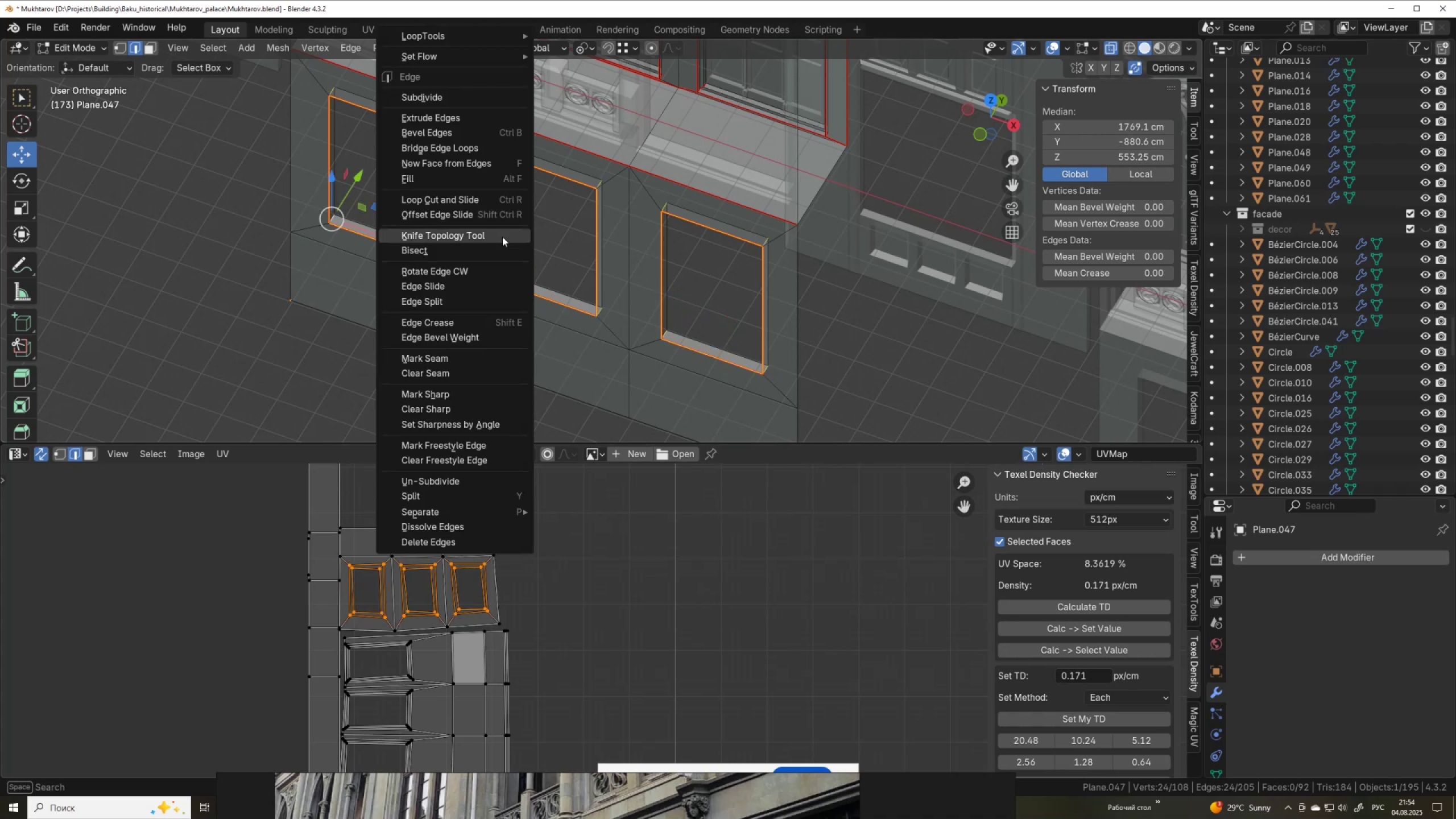 
right_click([502, 237])
 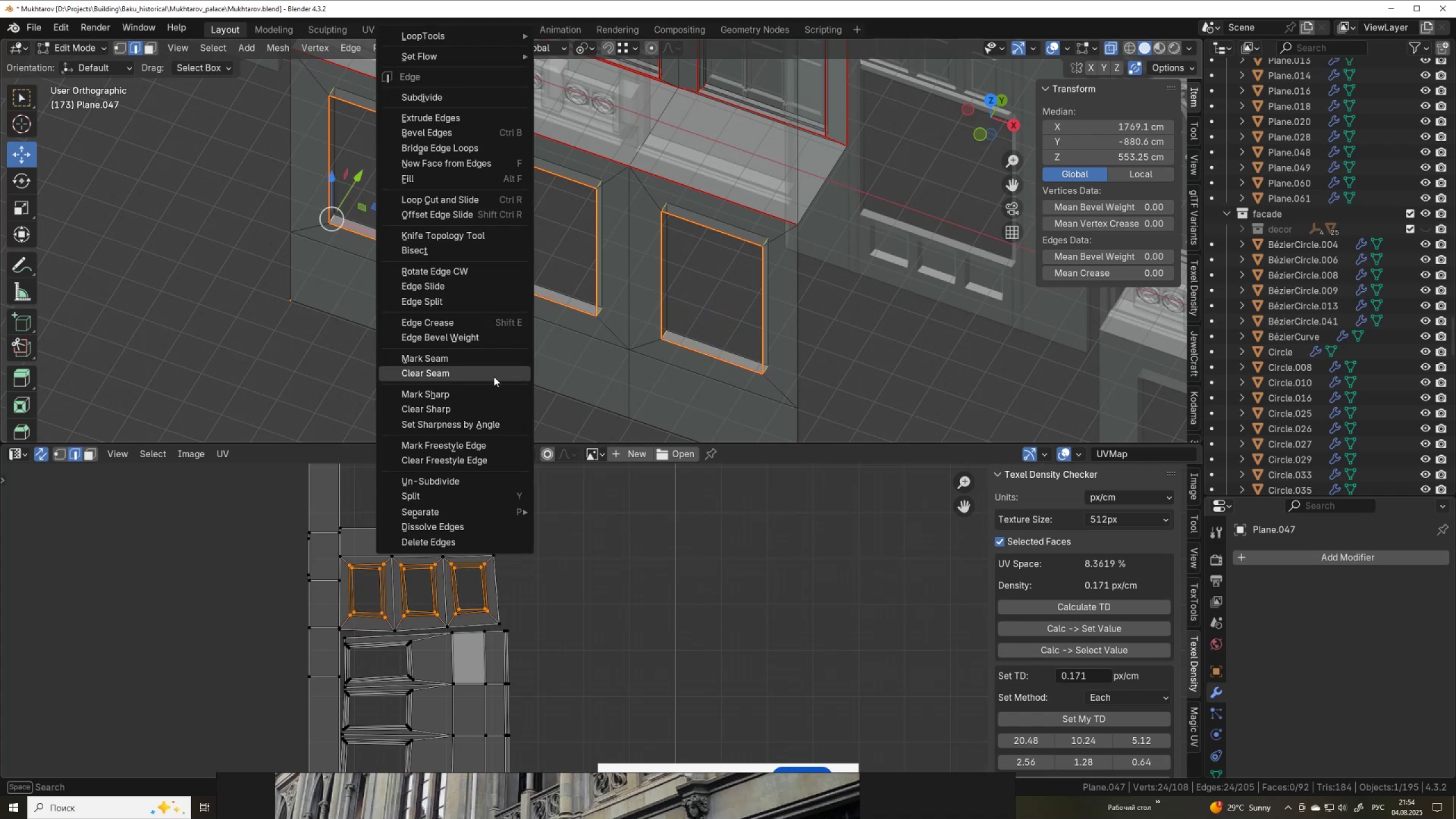 
left_click([493, 363])
 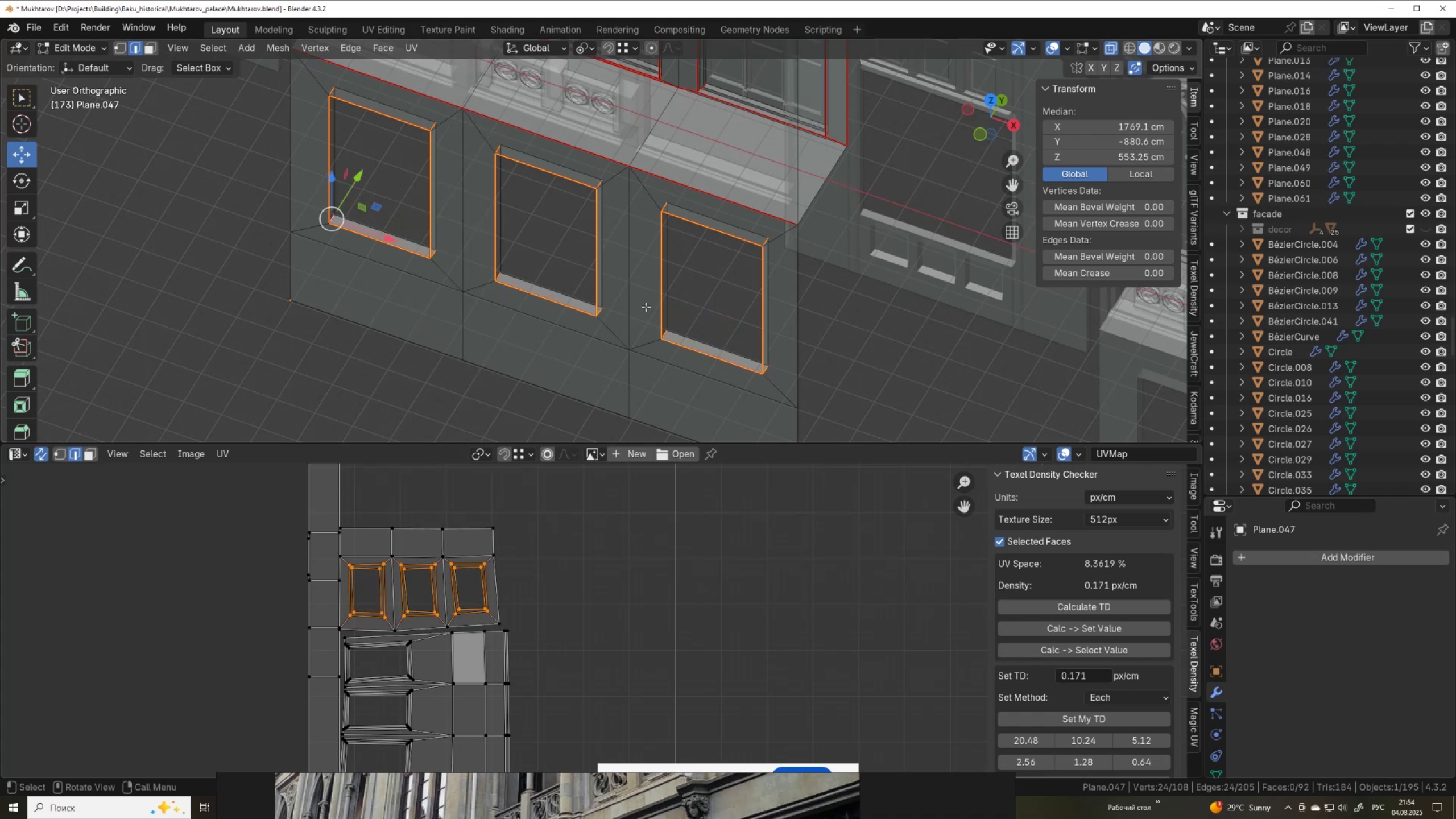 
type(au)
 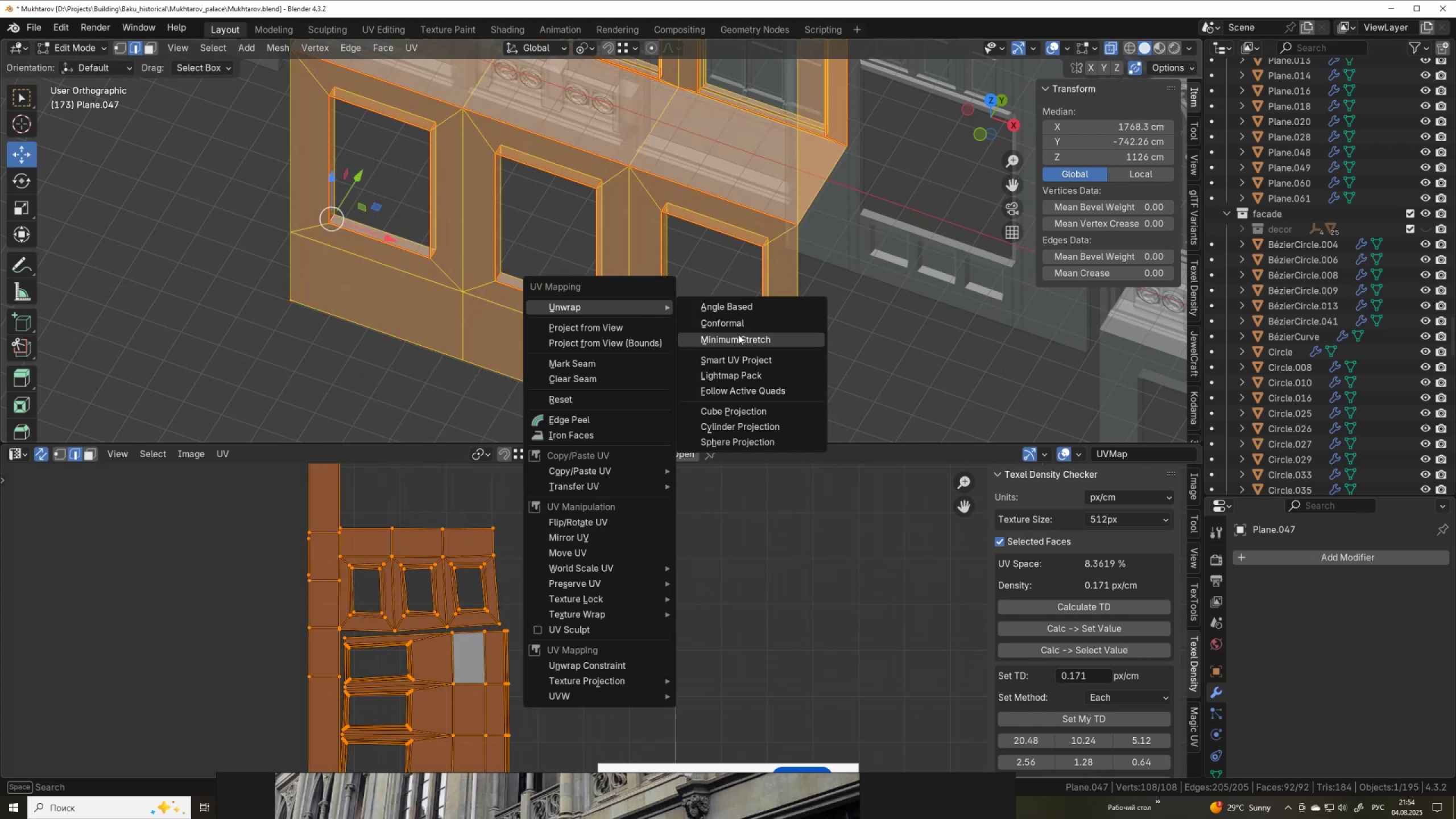 
mouse_move([743, 333])
 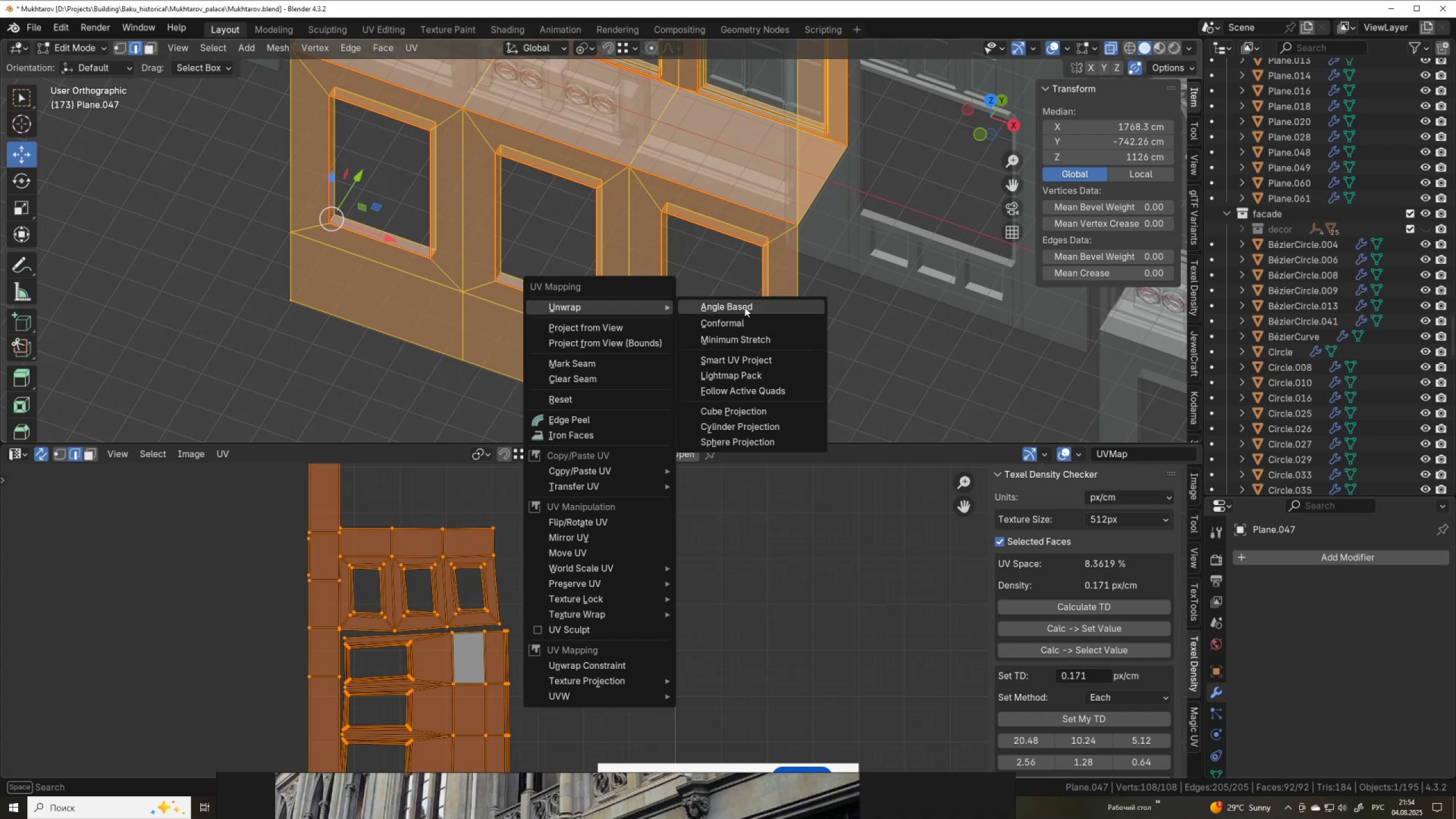 
left_click([744, 307])
 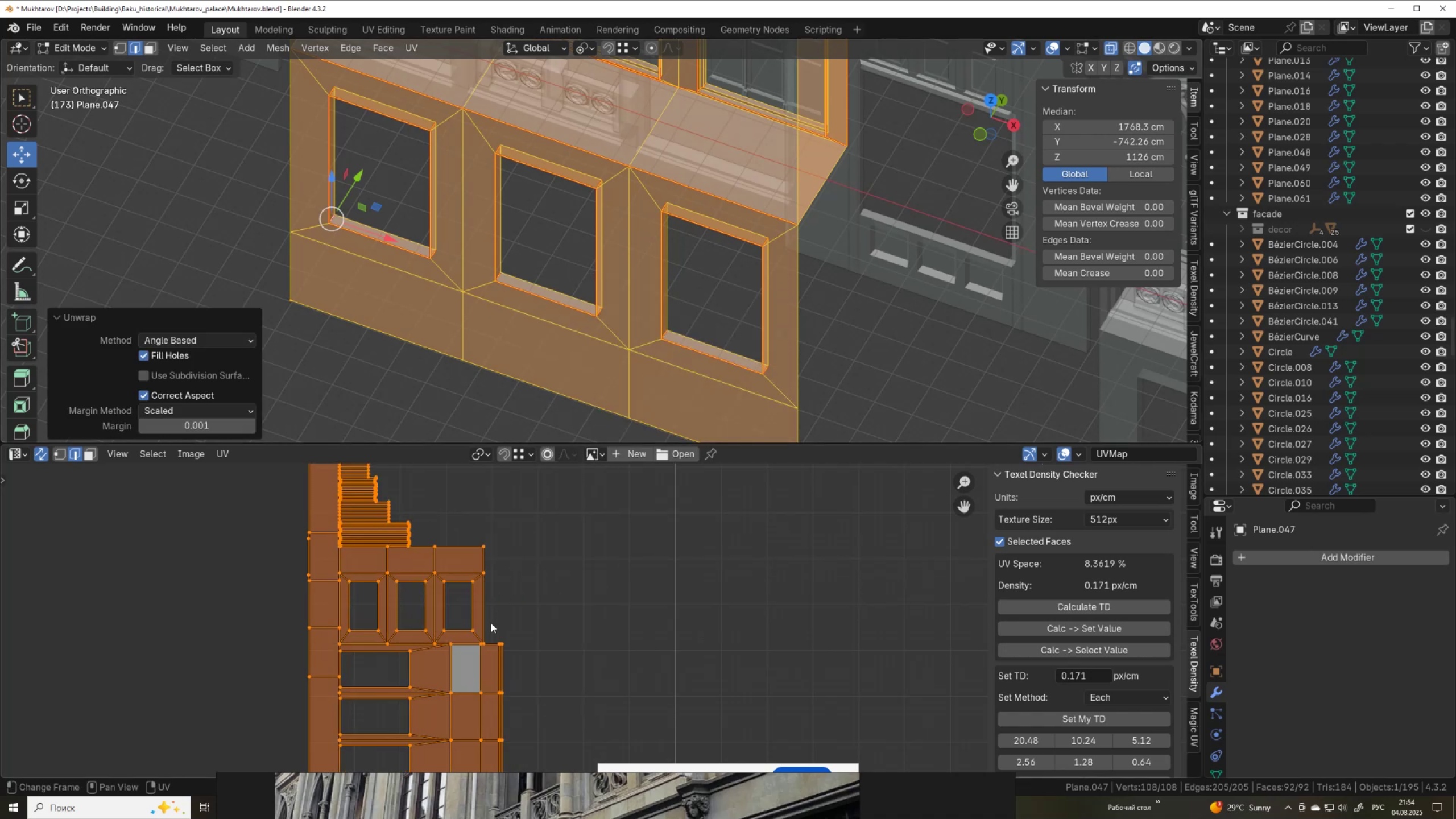 
scroll: coordinate [502, 592], scroll_direction: down, amount: 4.0
 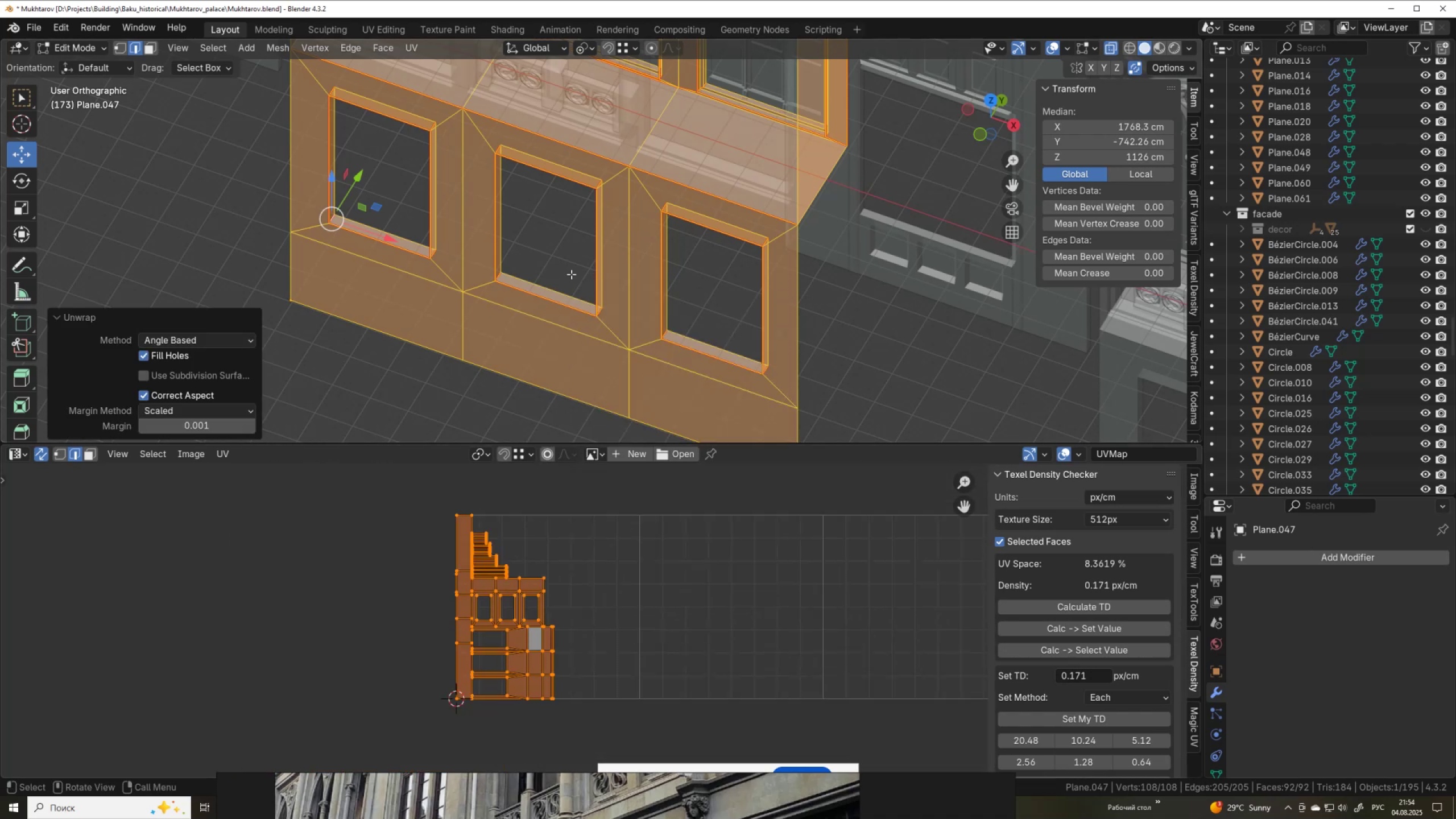 
key(Tab)
 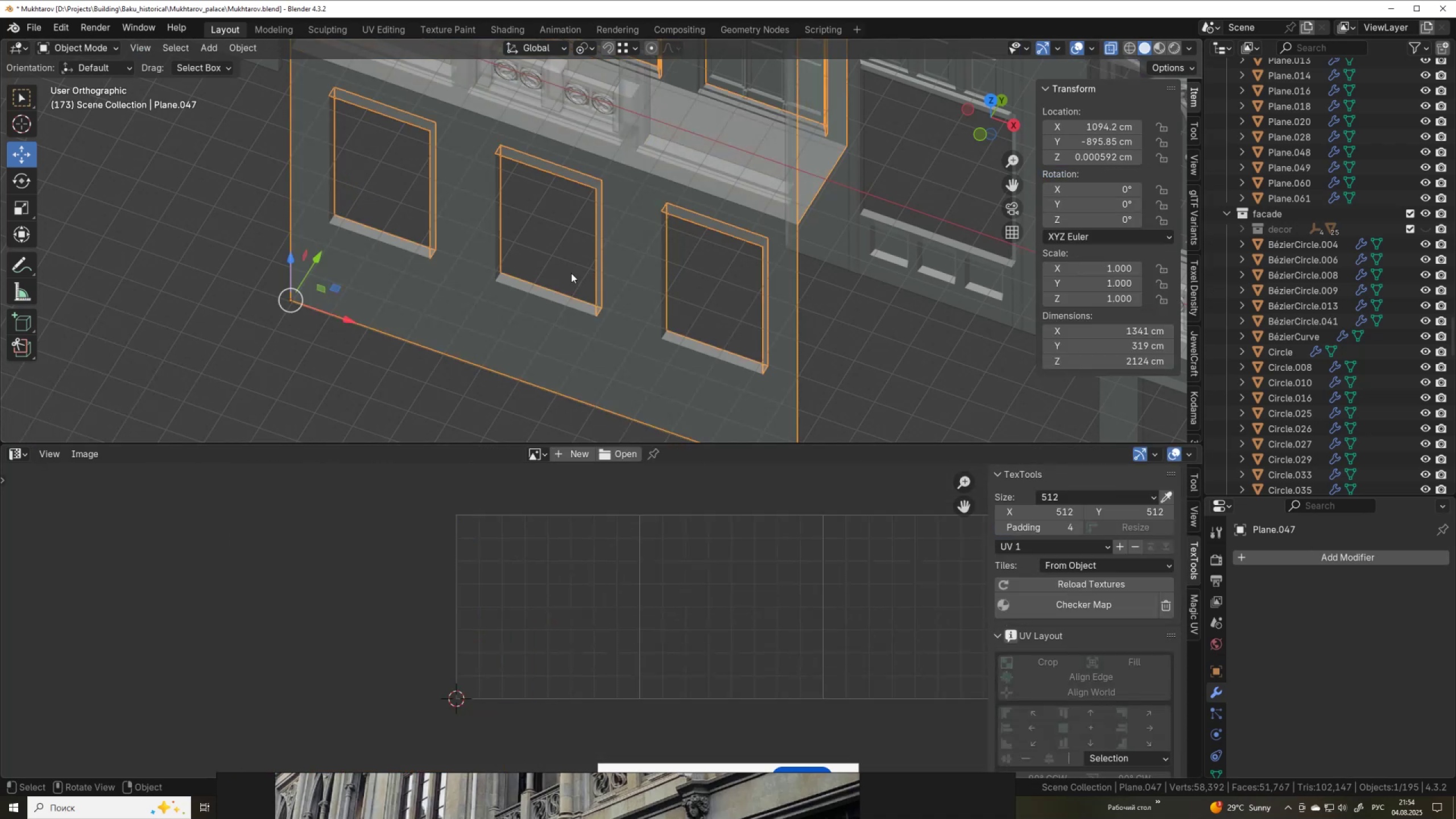 
scroll: coordinate [616, 231], scroll_direction: down, amount: 4.0
 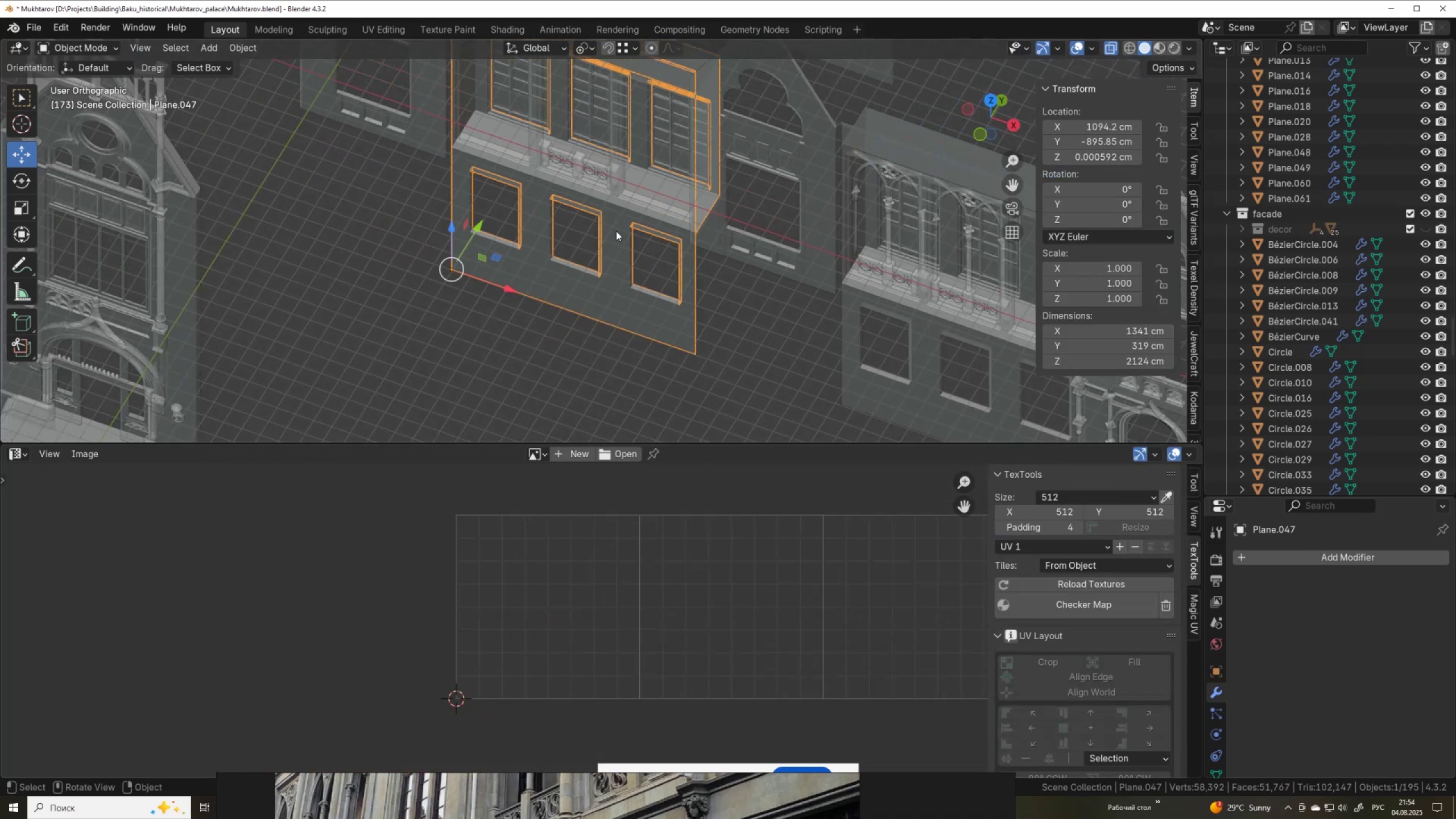 
key(Alt+AltLeft)
 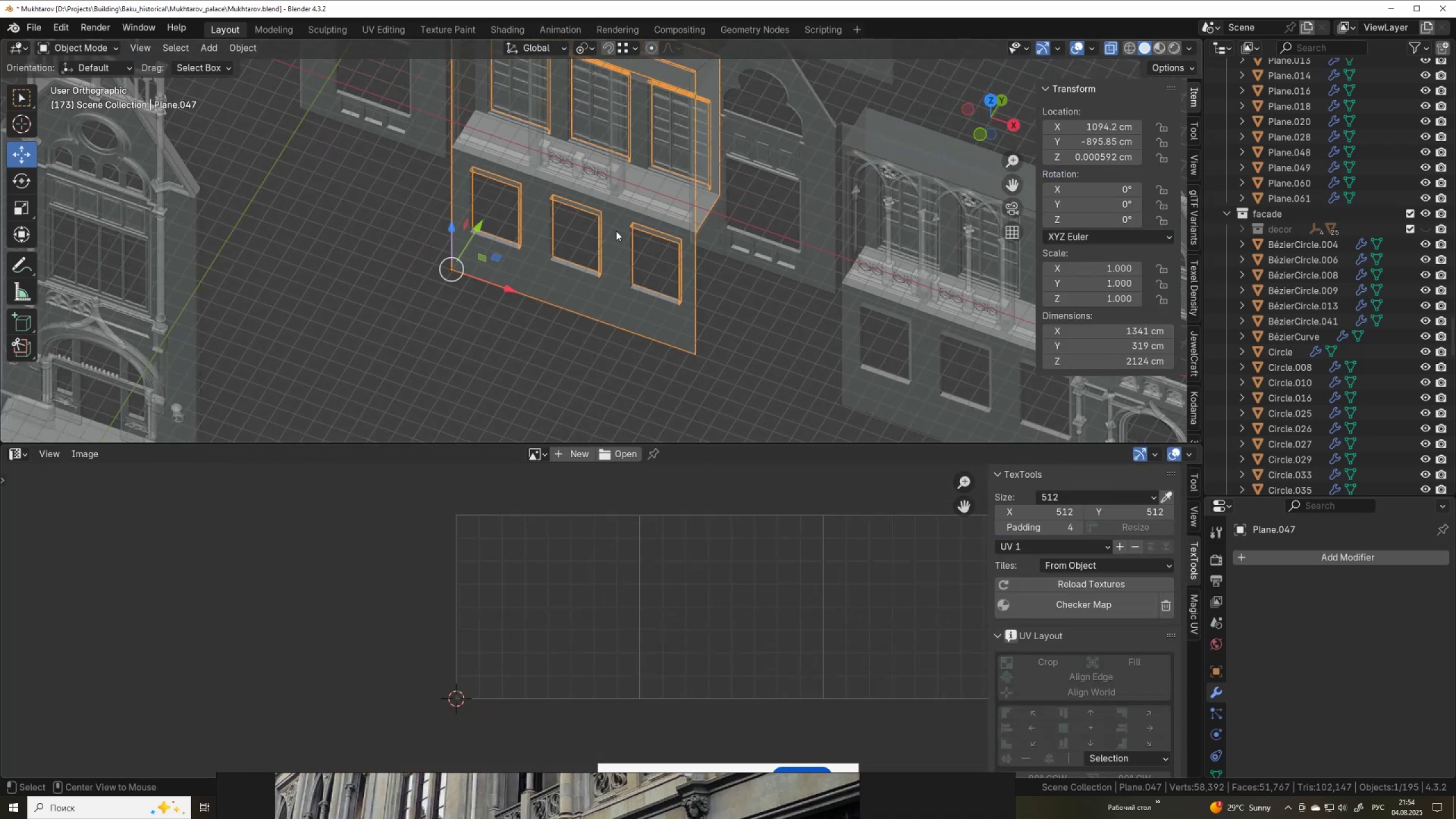 
key(Alt+Z)
 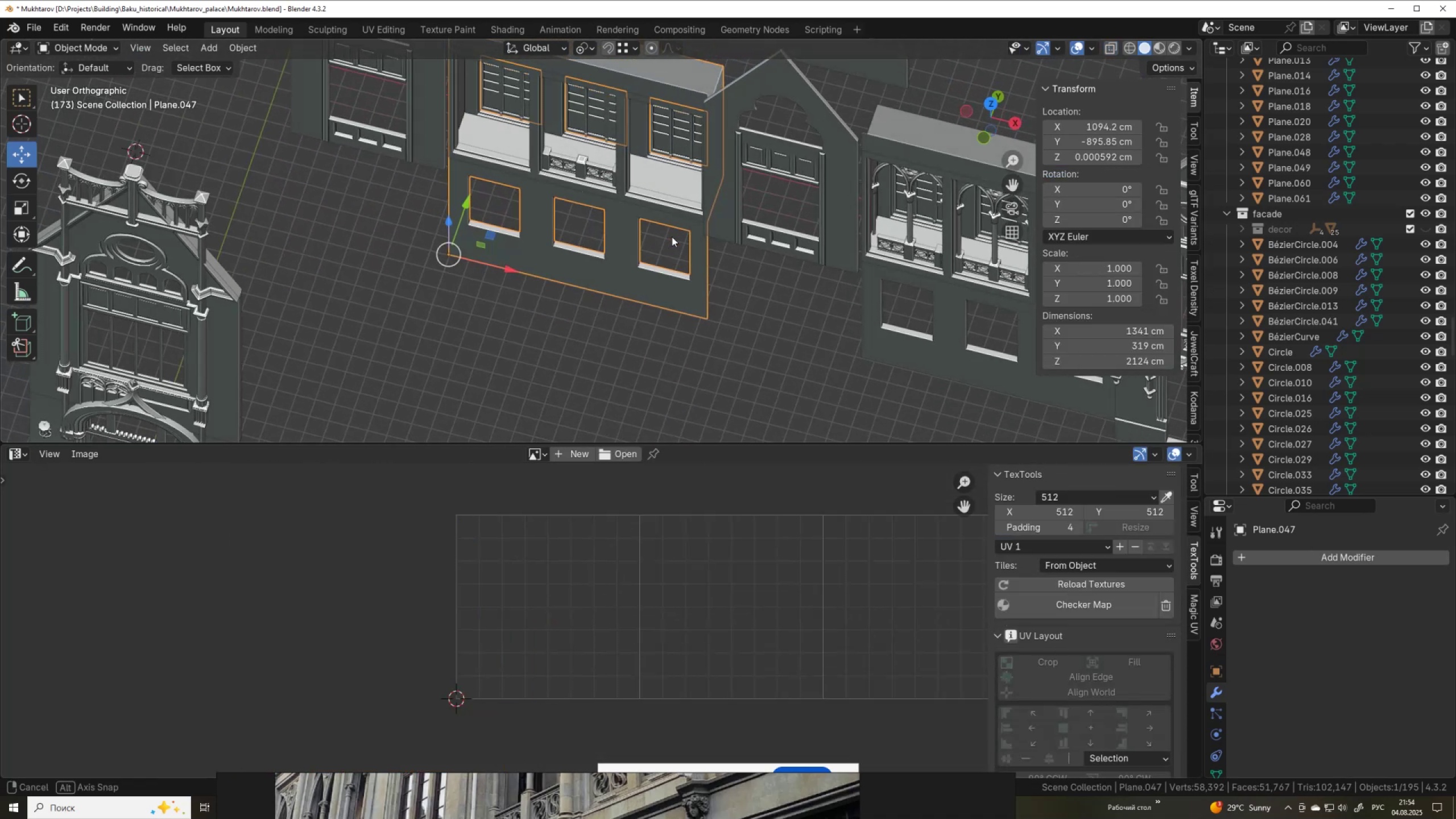 
hold_key(key=ShiftLeft, duration=0.48)
 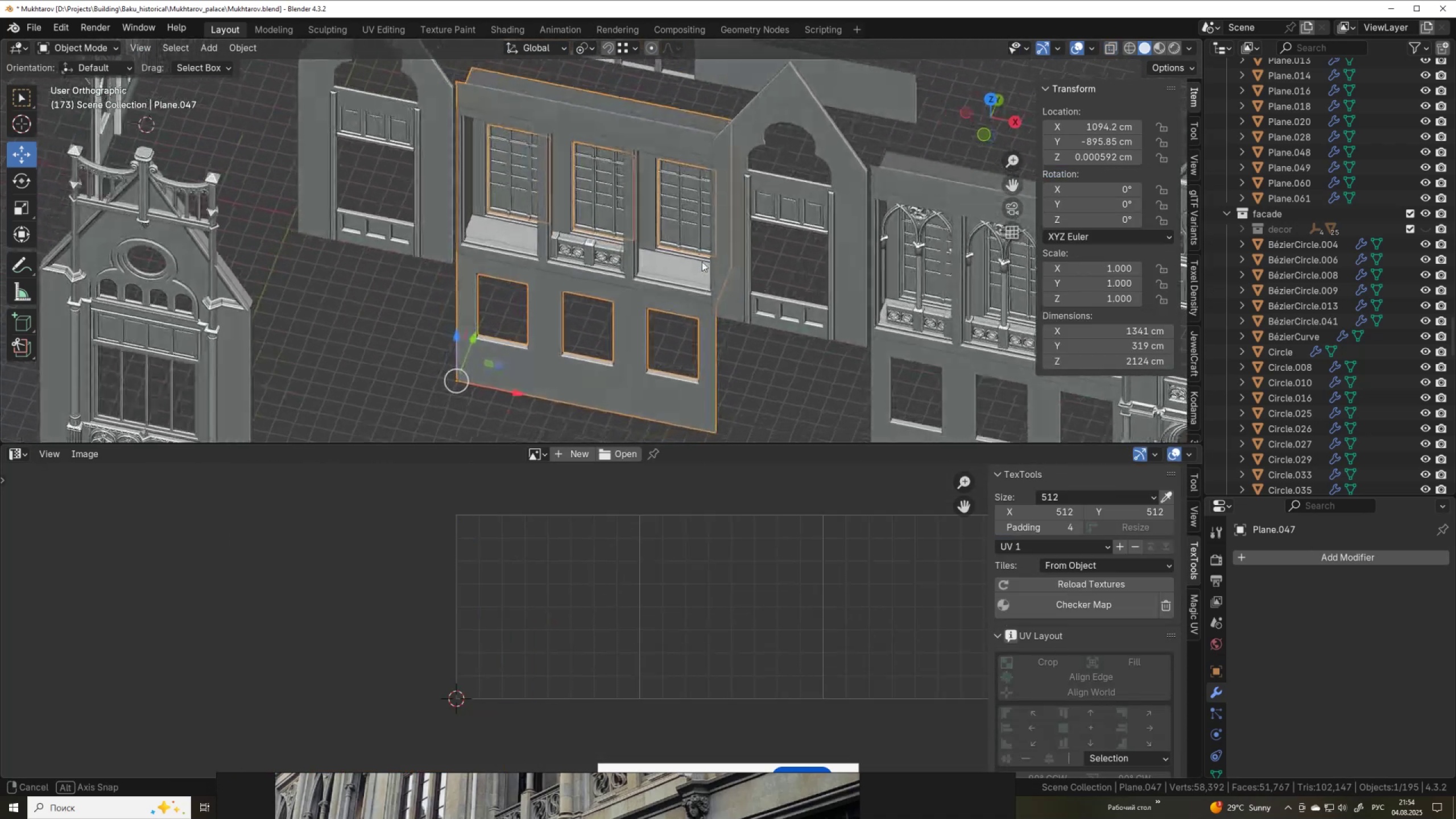 
scroll: coordinate [703, 262], scroll_direction: down, amount: 2.0
 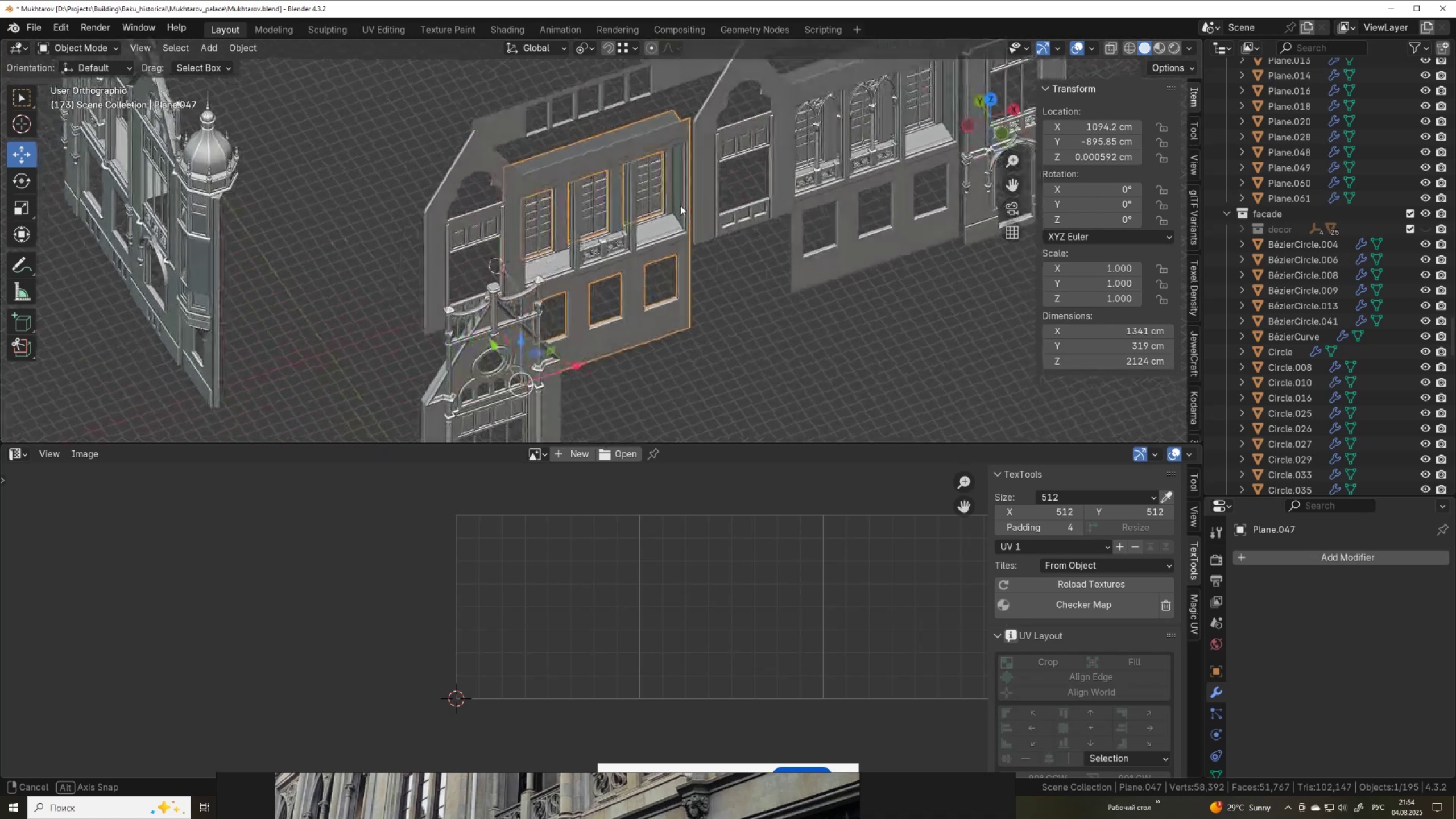 
left_click([481, 127])
 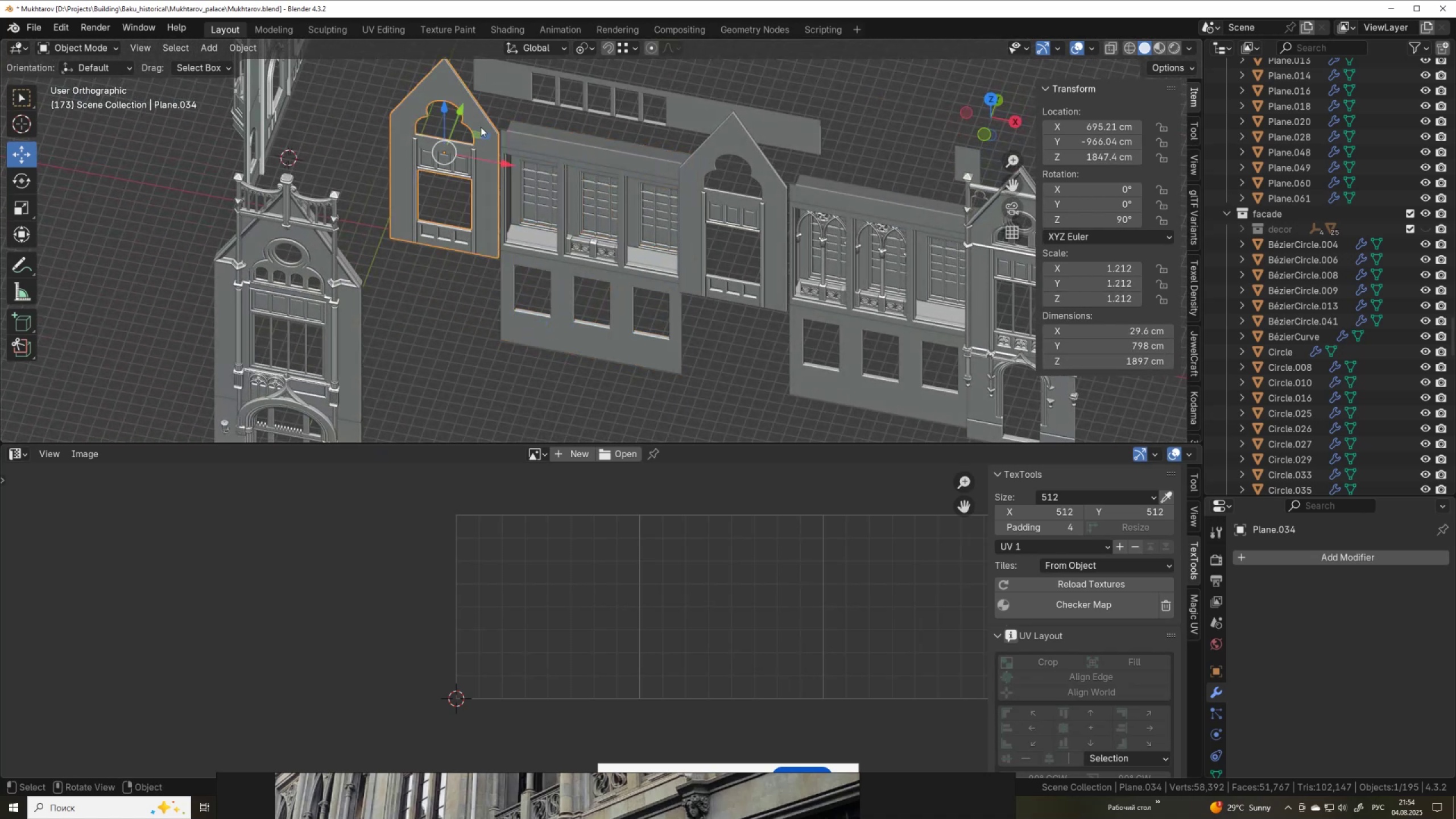 
scroll: coordinate [470, 172], scroll_direction: down, amount: 3.0
 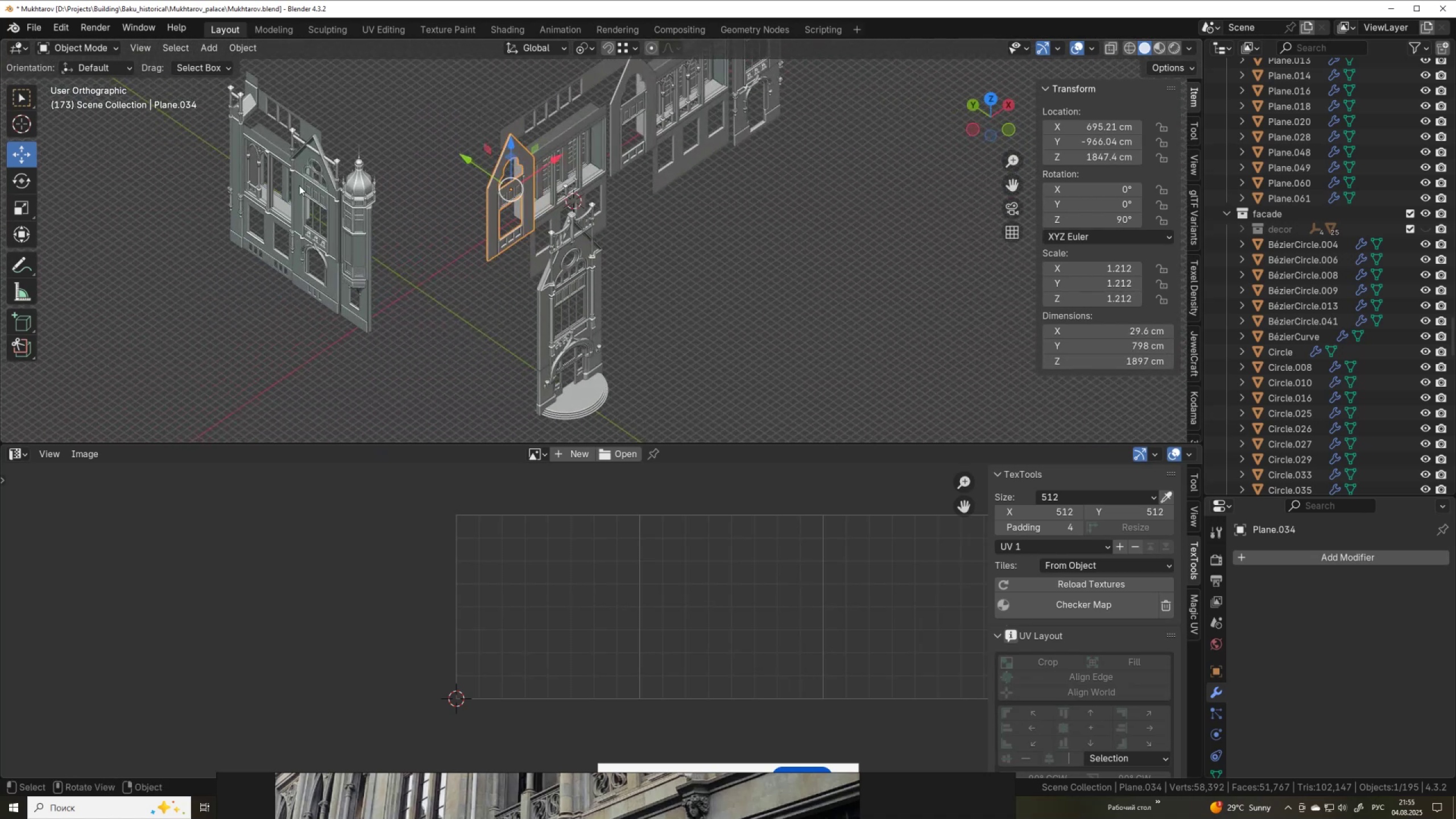 
left_click([296, 185])
 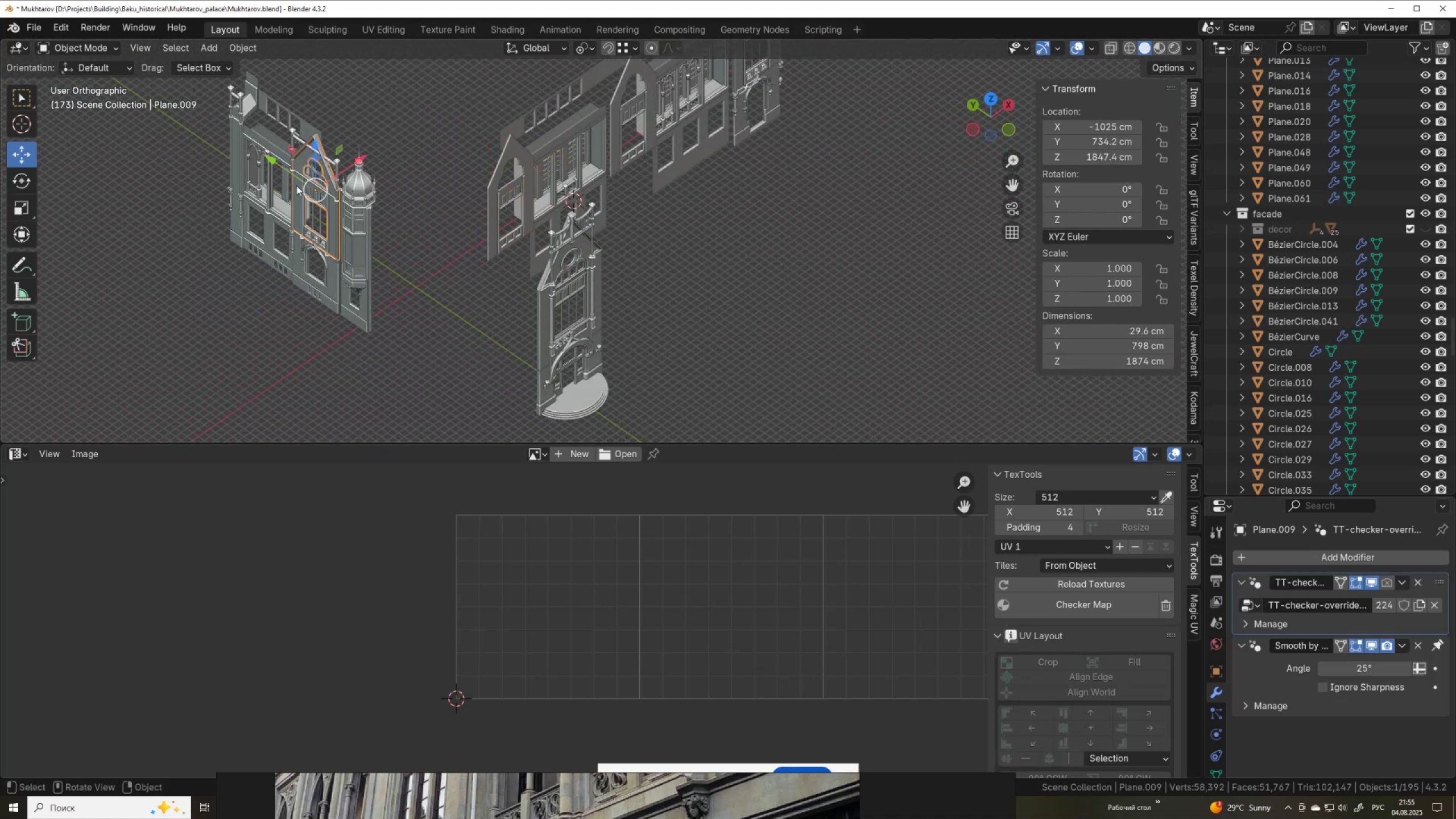 
scroll: coordinate [340, 198], scroll_direction: up, amount: 1.0
 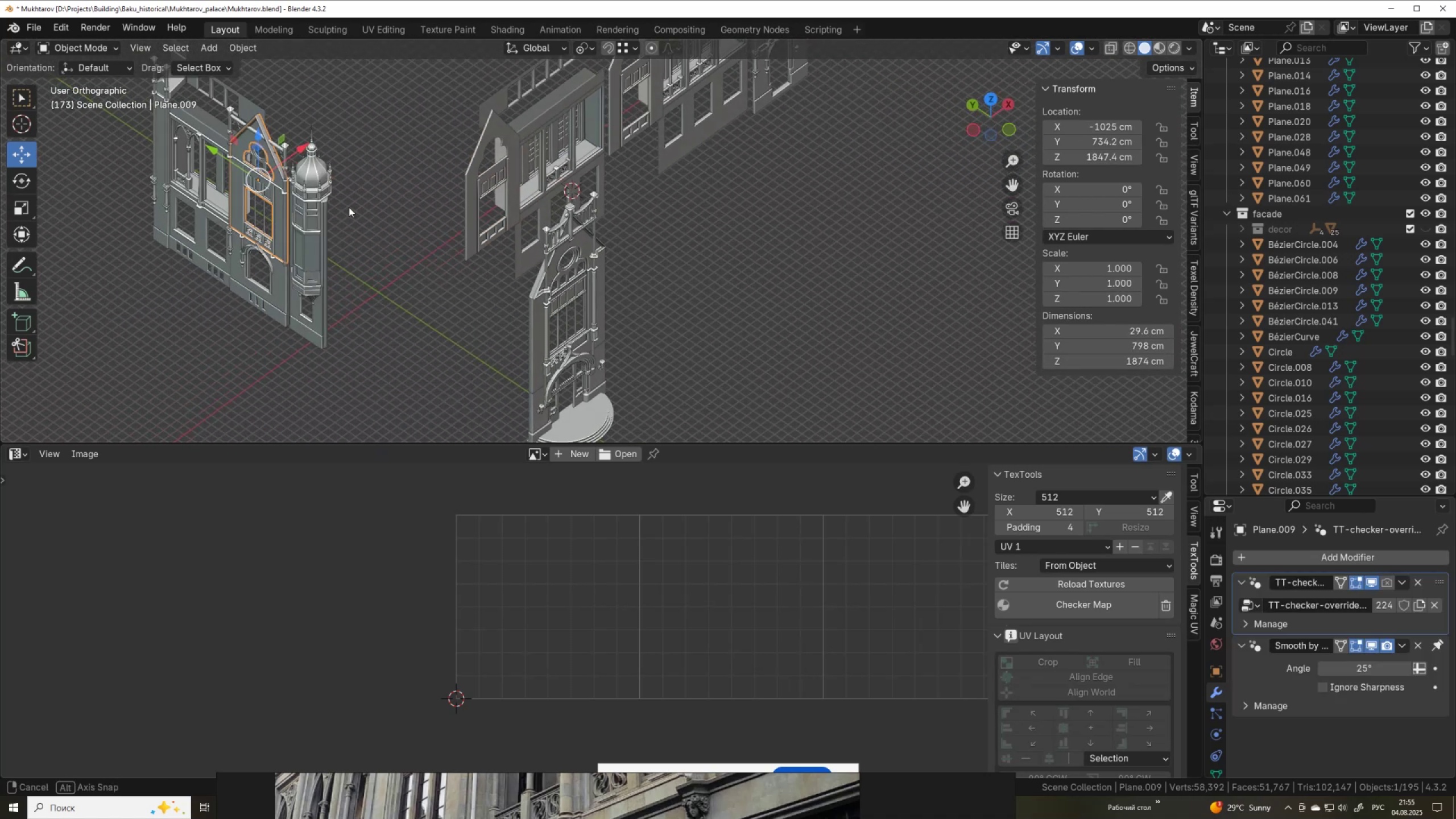 
key(Tab)
 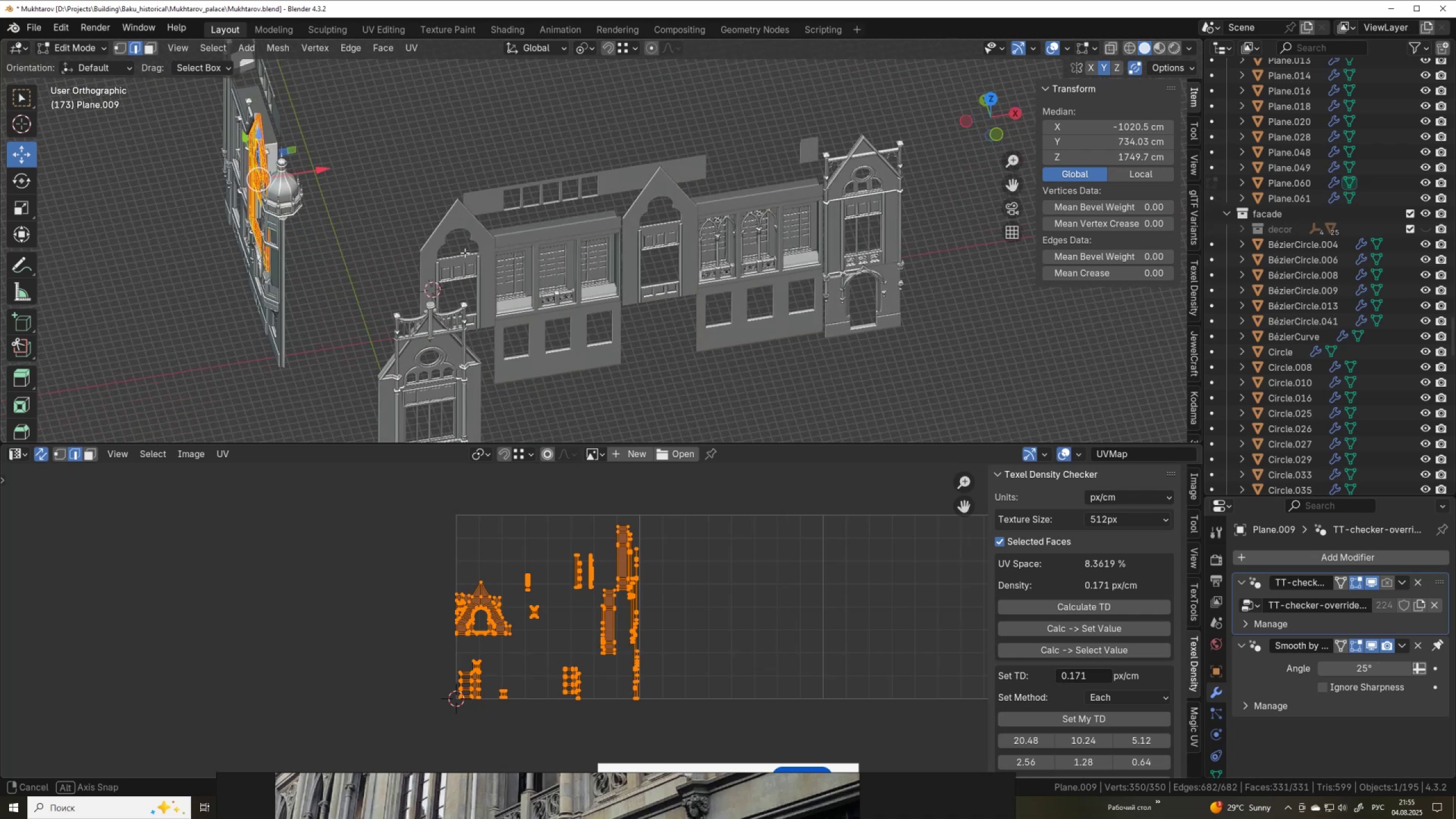 
wait(5.29)
 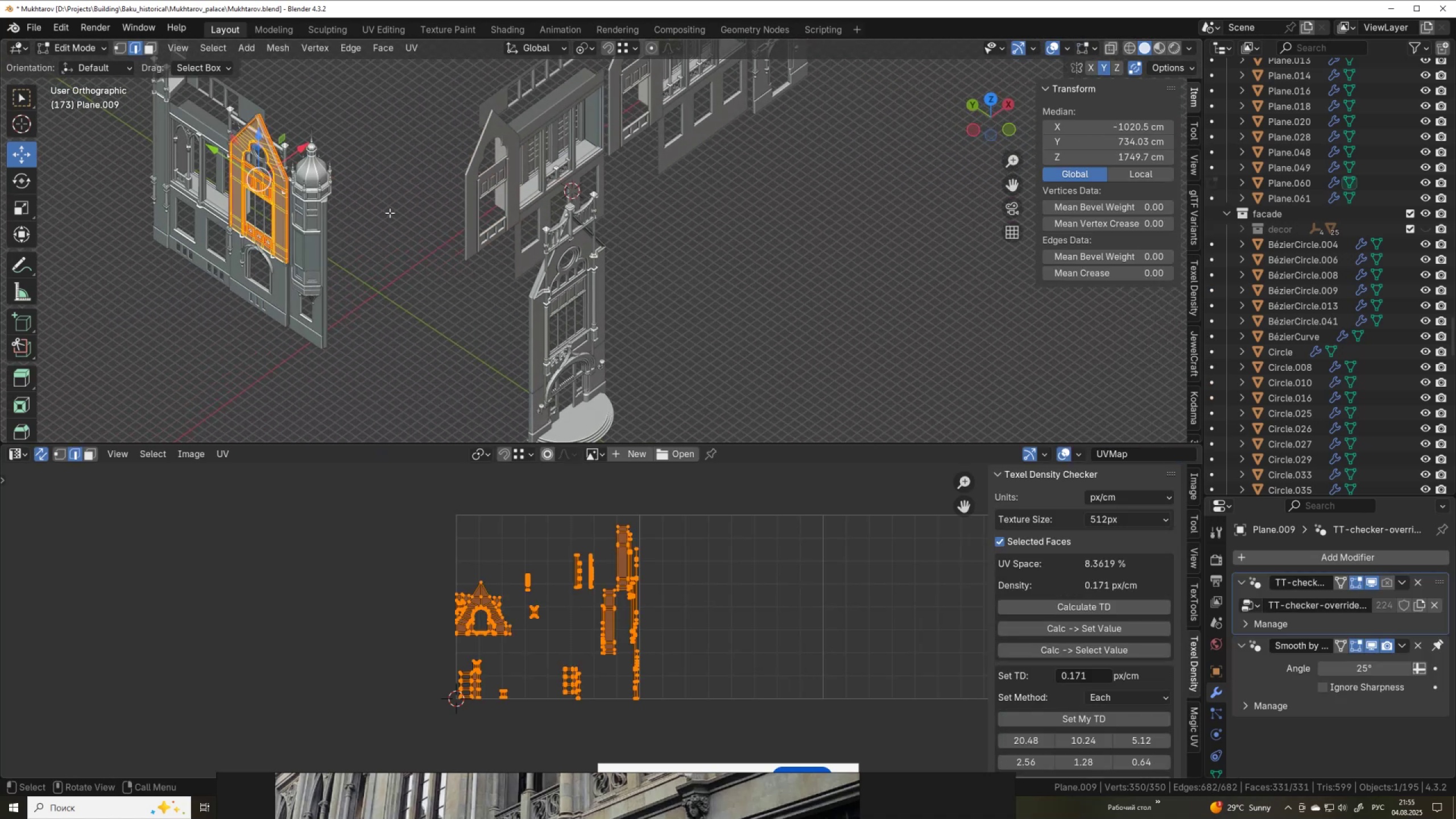 
key(Tab)
 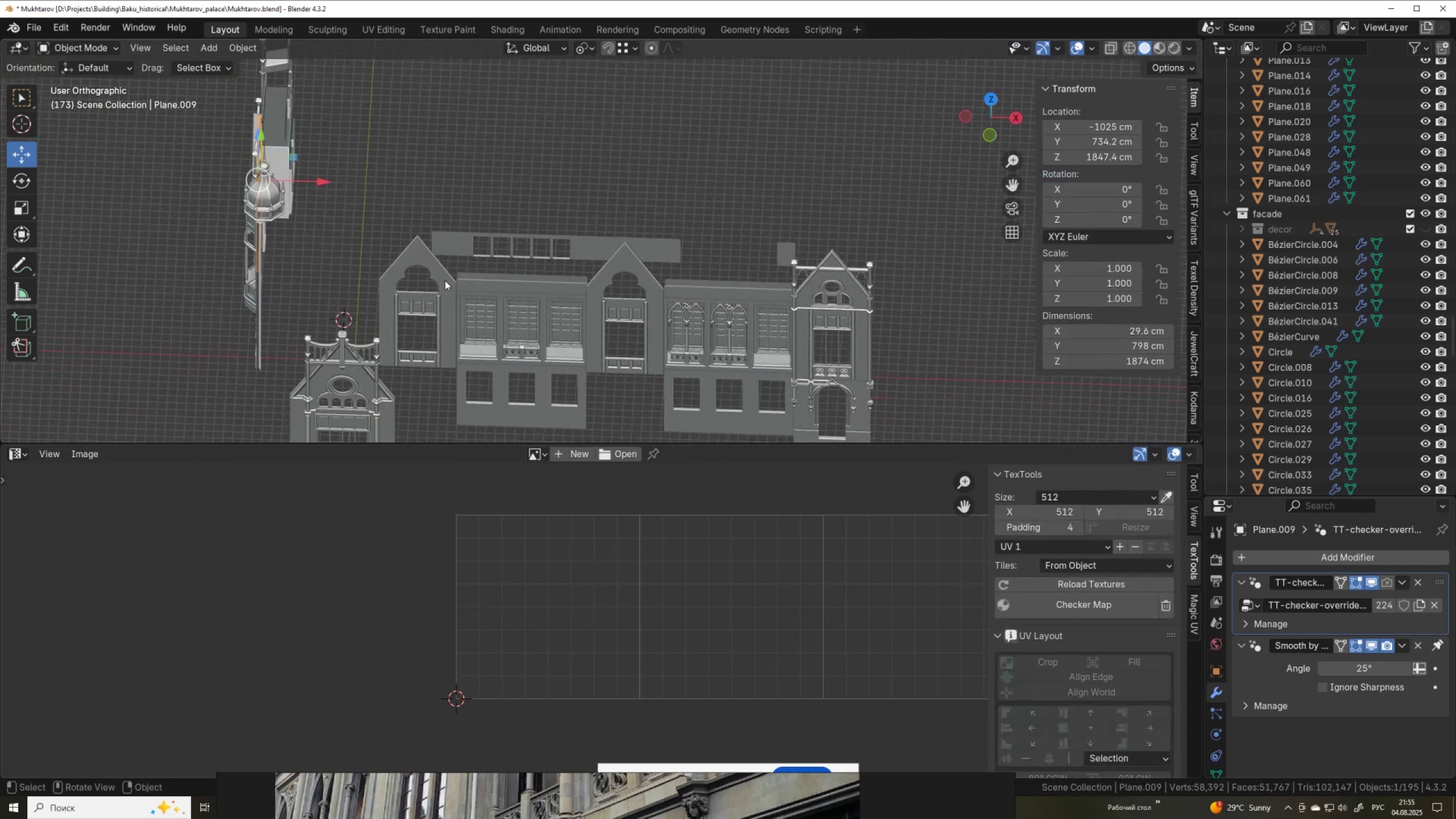 
left_click([445, 280])
 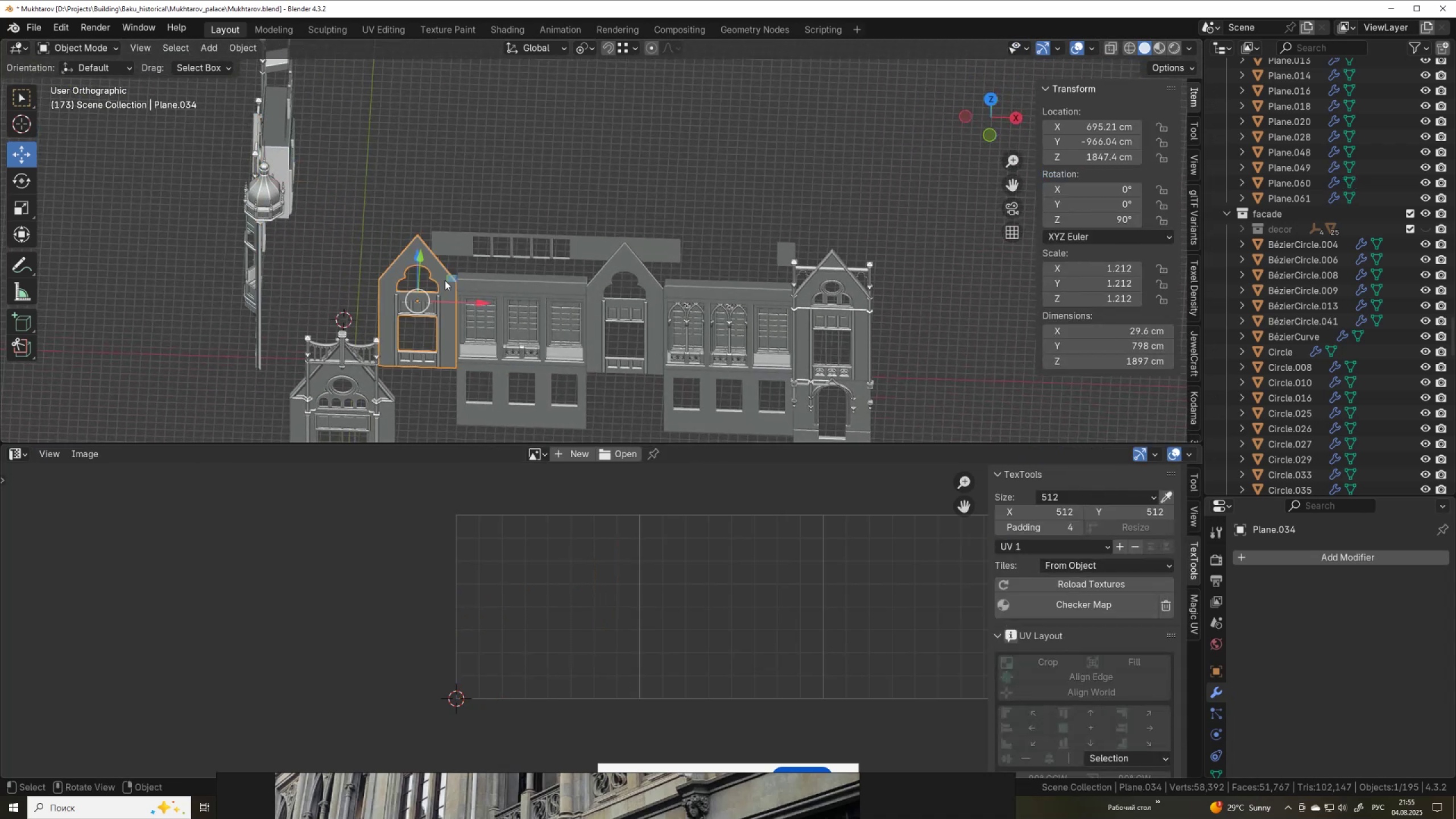 
key(Tab)
 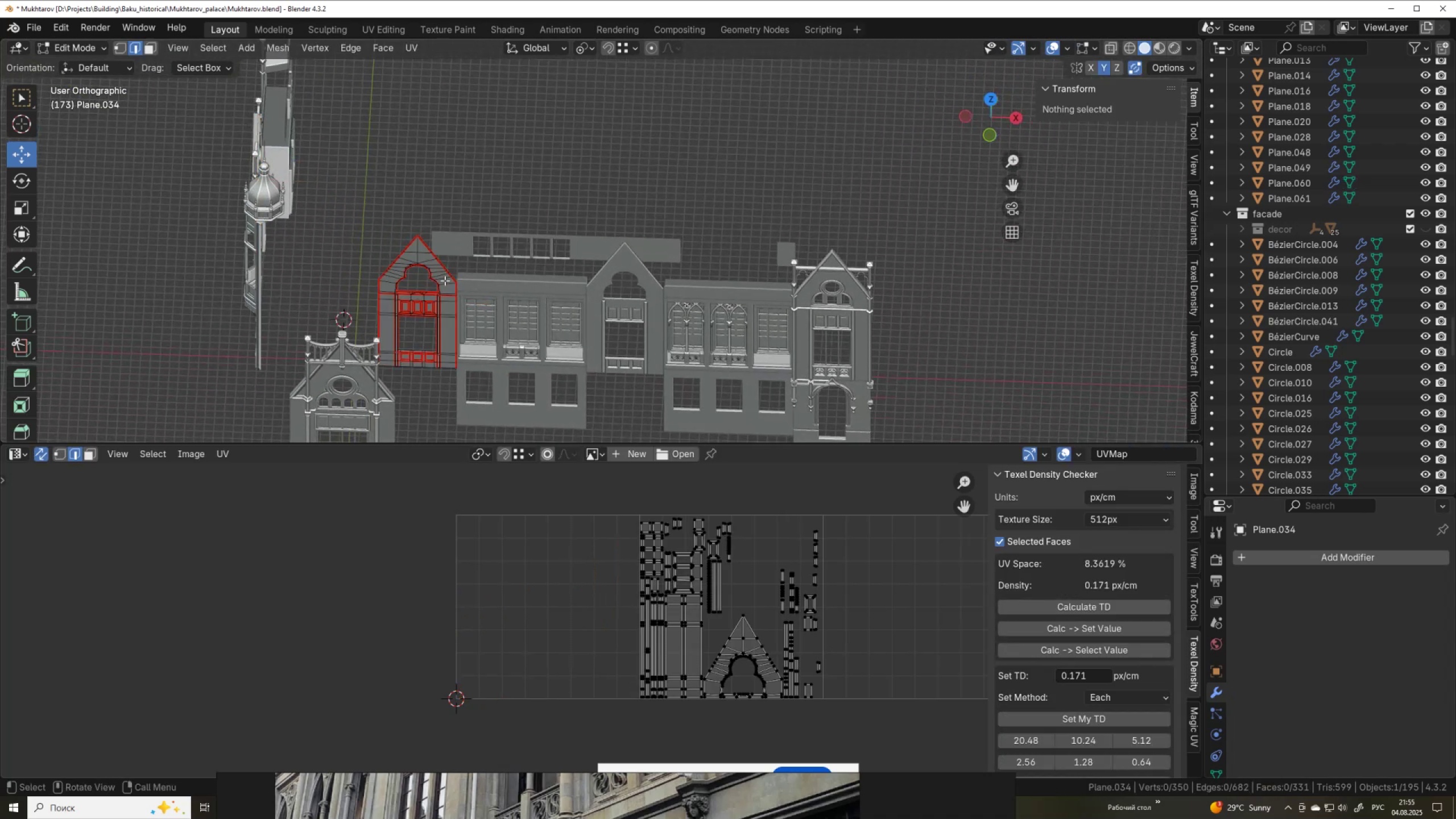 
scroll: coordinate [784, 598], scroll_direction: up, amount: 4.0
 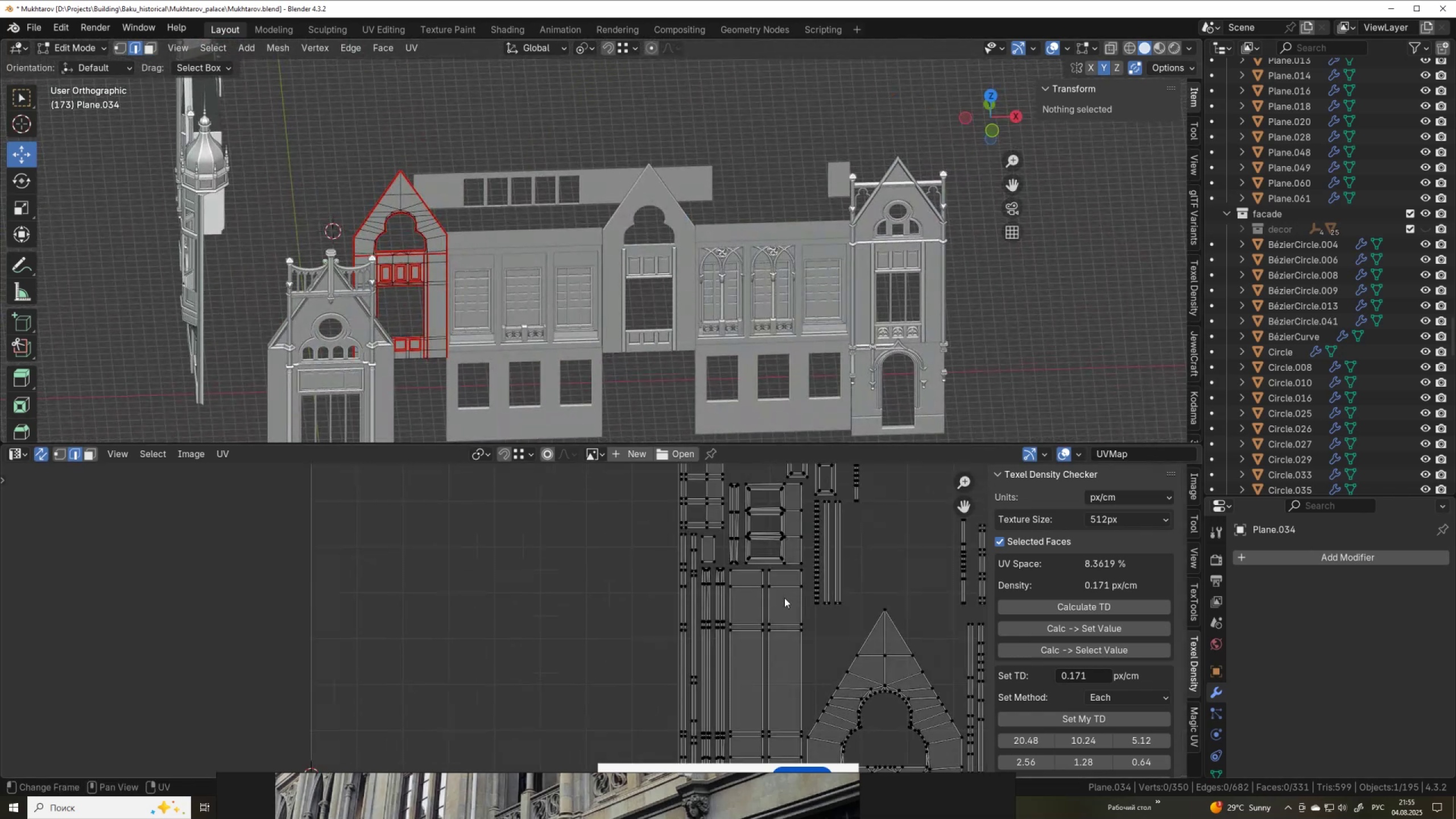 
scroll: coordinate [784, 597], scroll_direction: down, amount: 3.0
 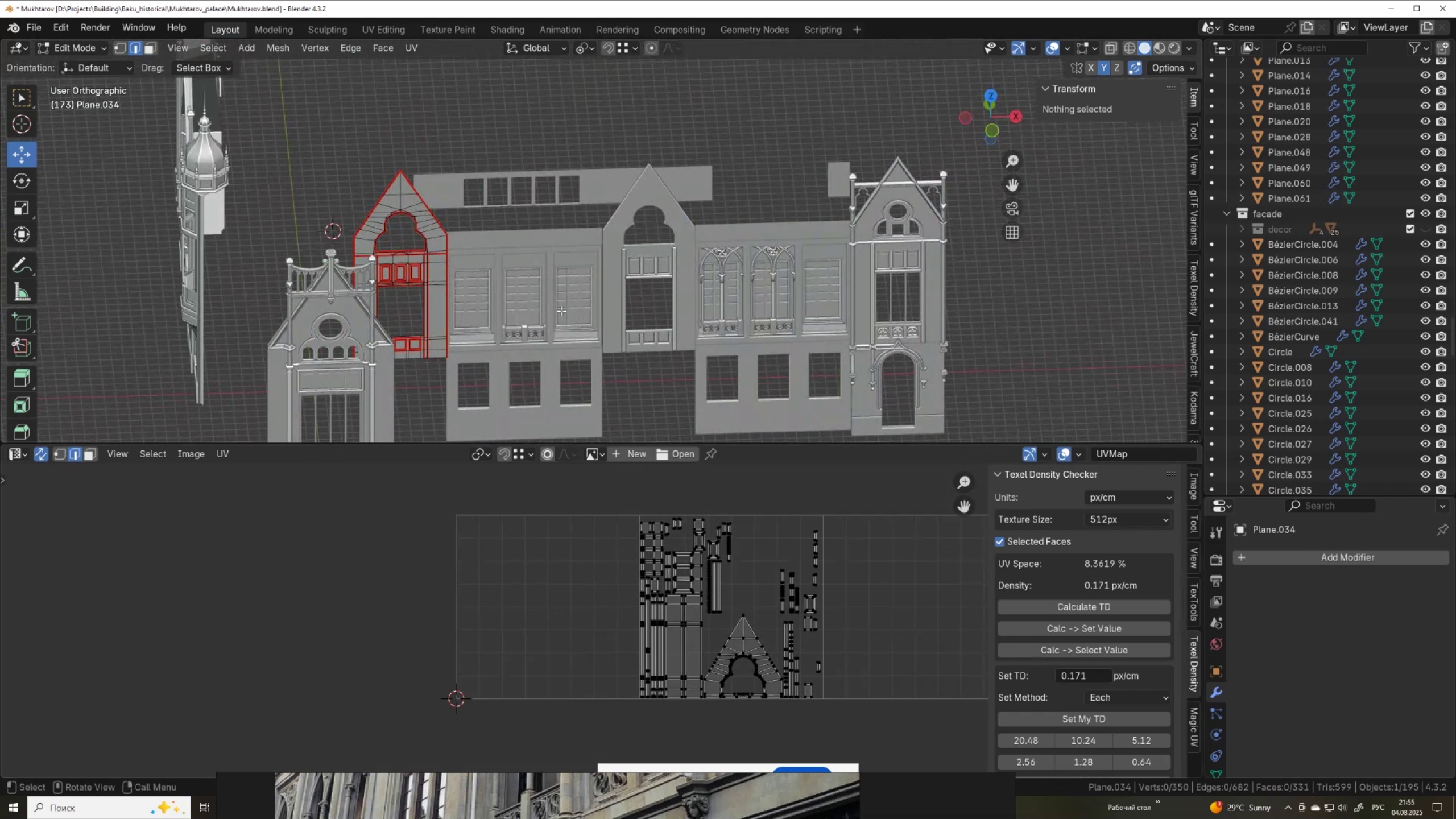 
key(Tab)
 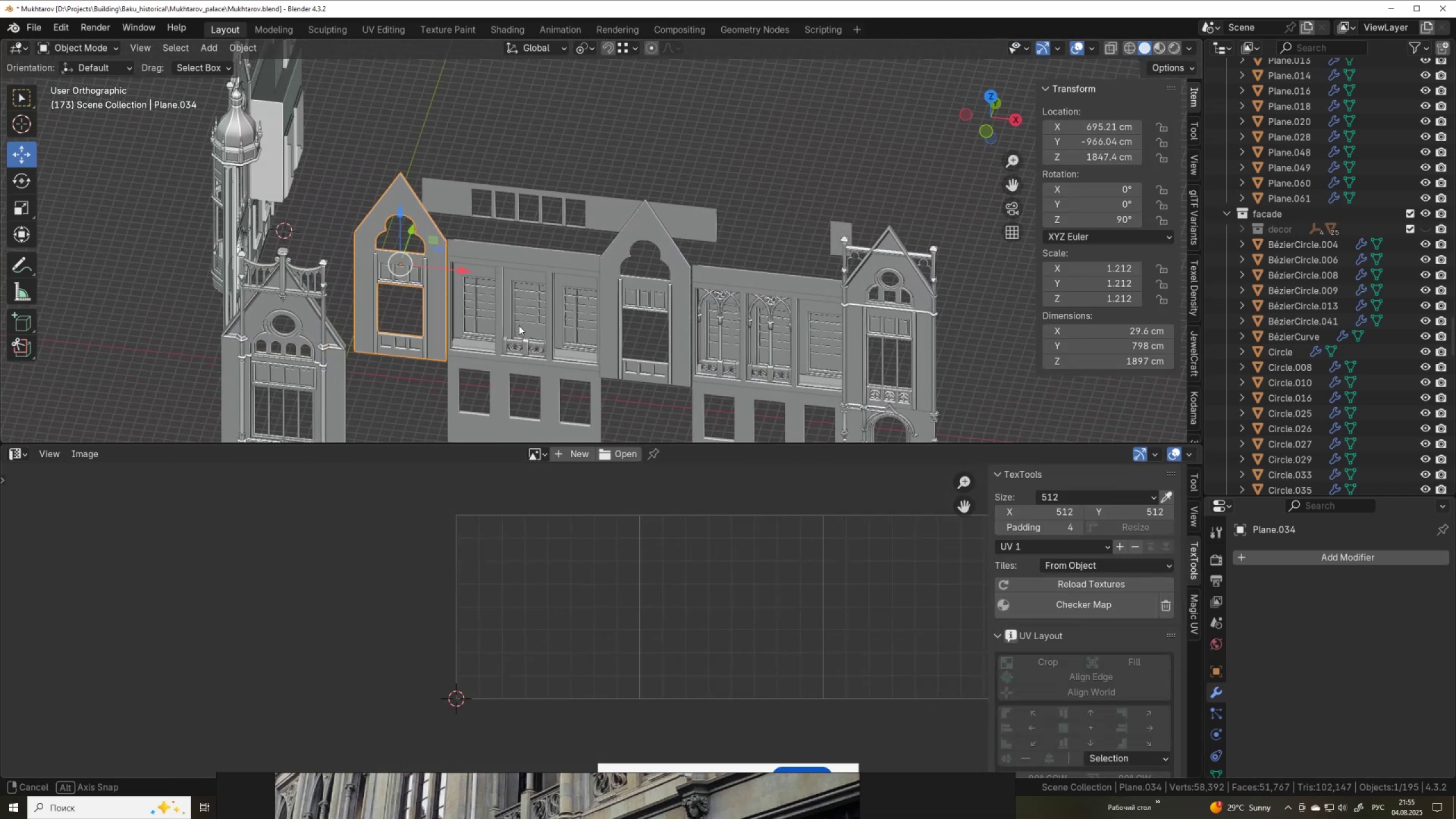 
hold_key(key=ShiftLeft, duration=0.8)
 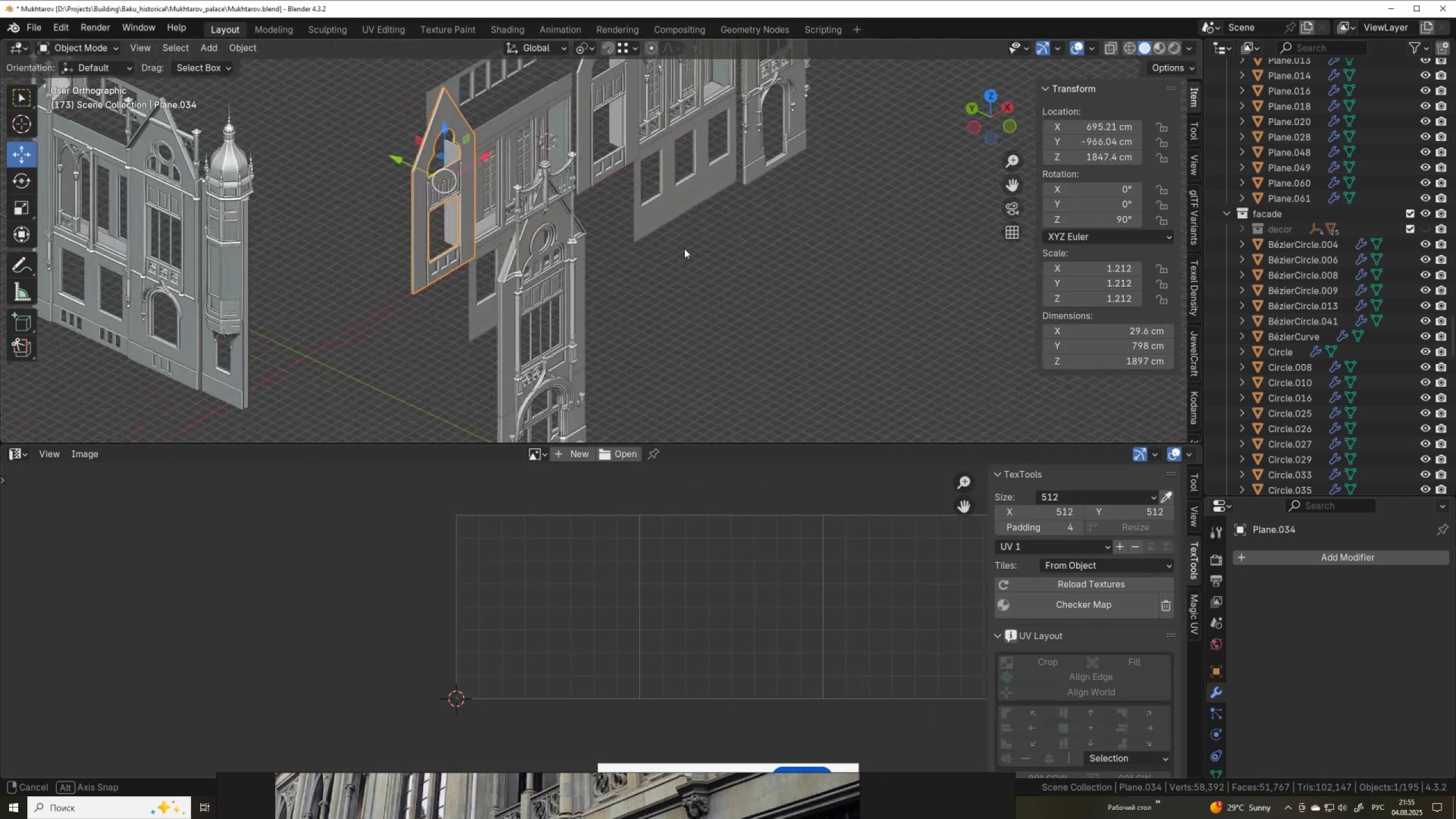 
left_click([177, 351])
 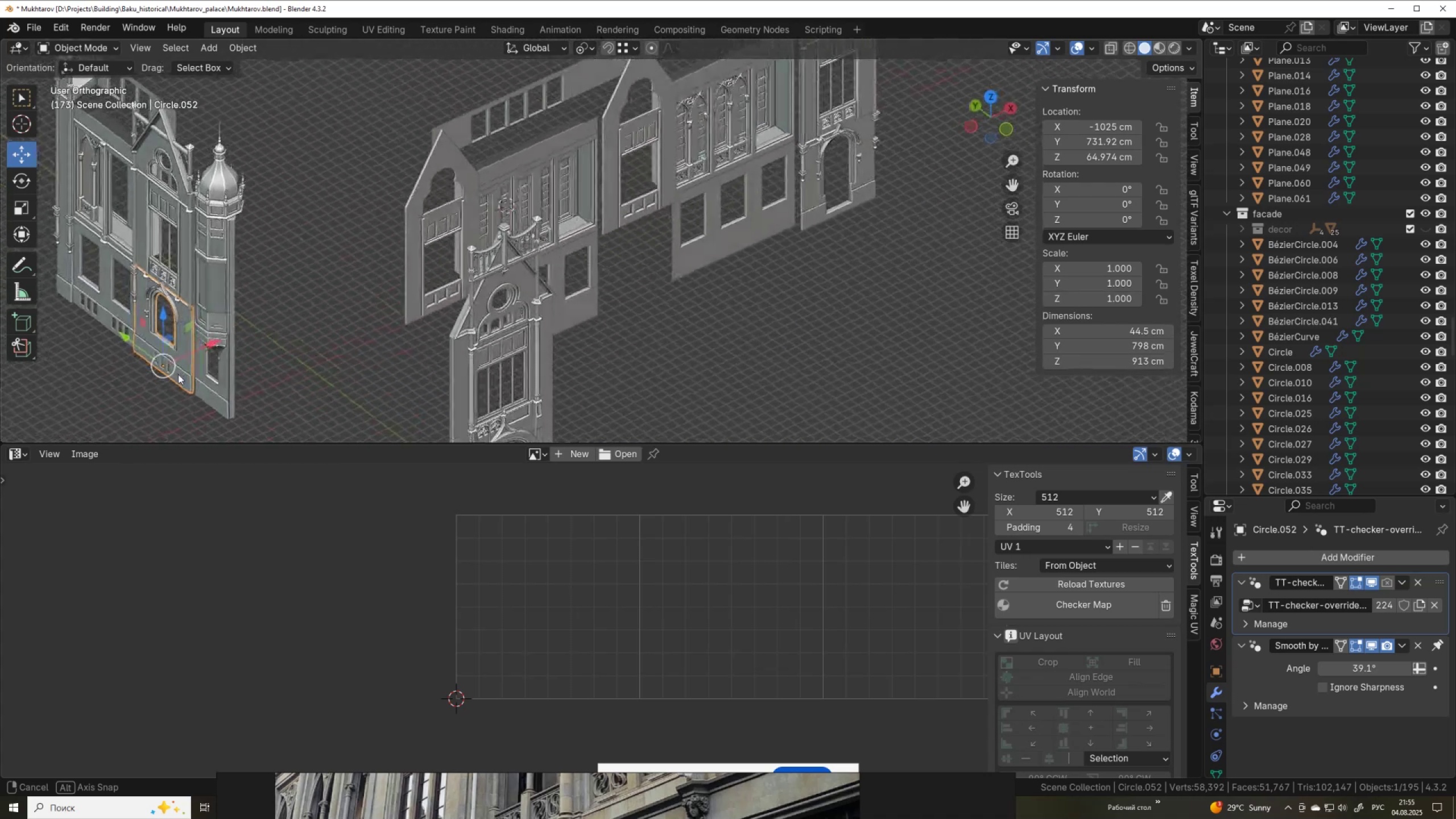 
hold_key(key=ShiftLeft, duration=0.5)
 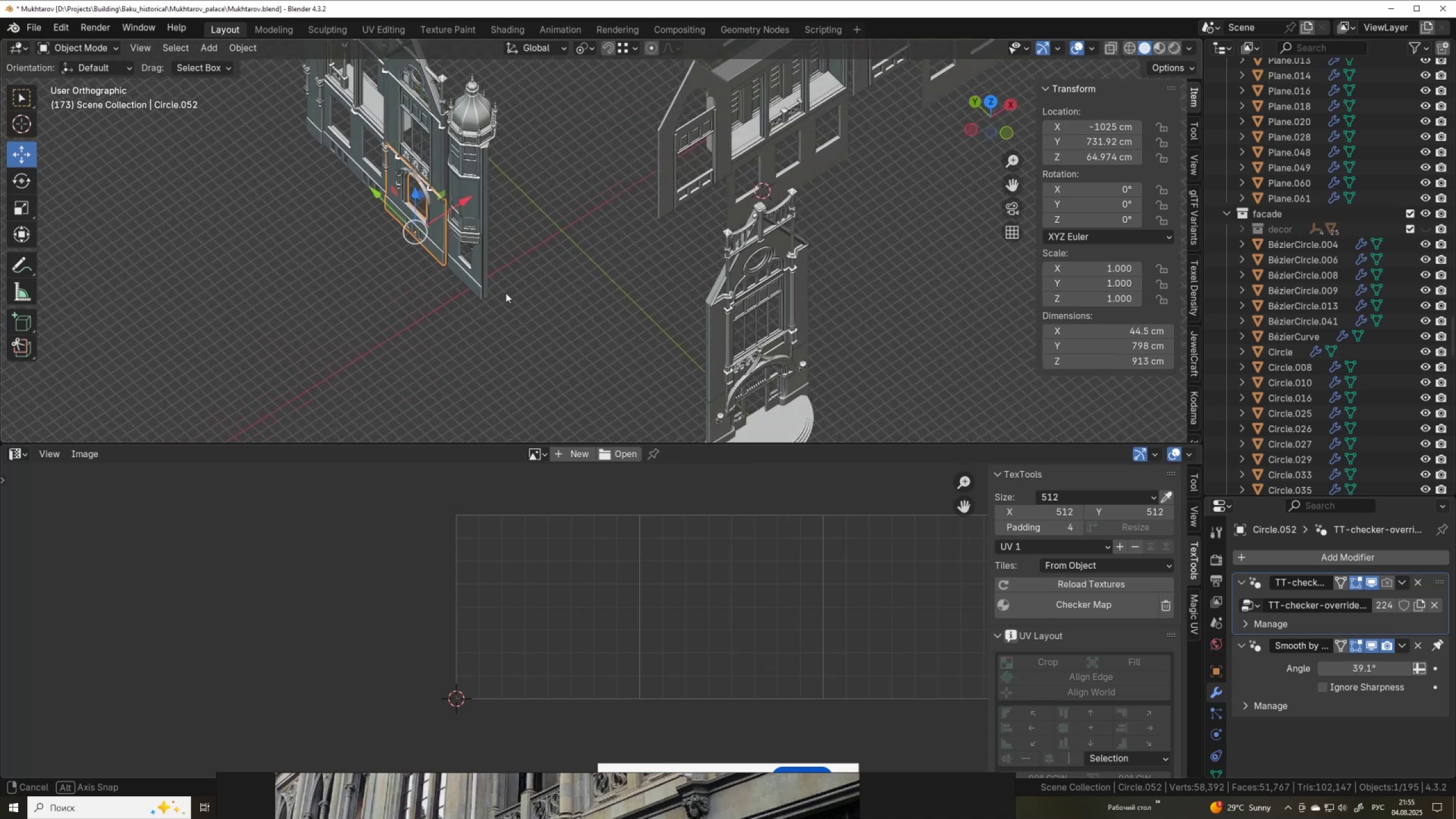 
wait(13.81)
 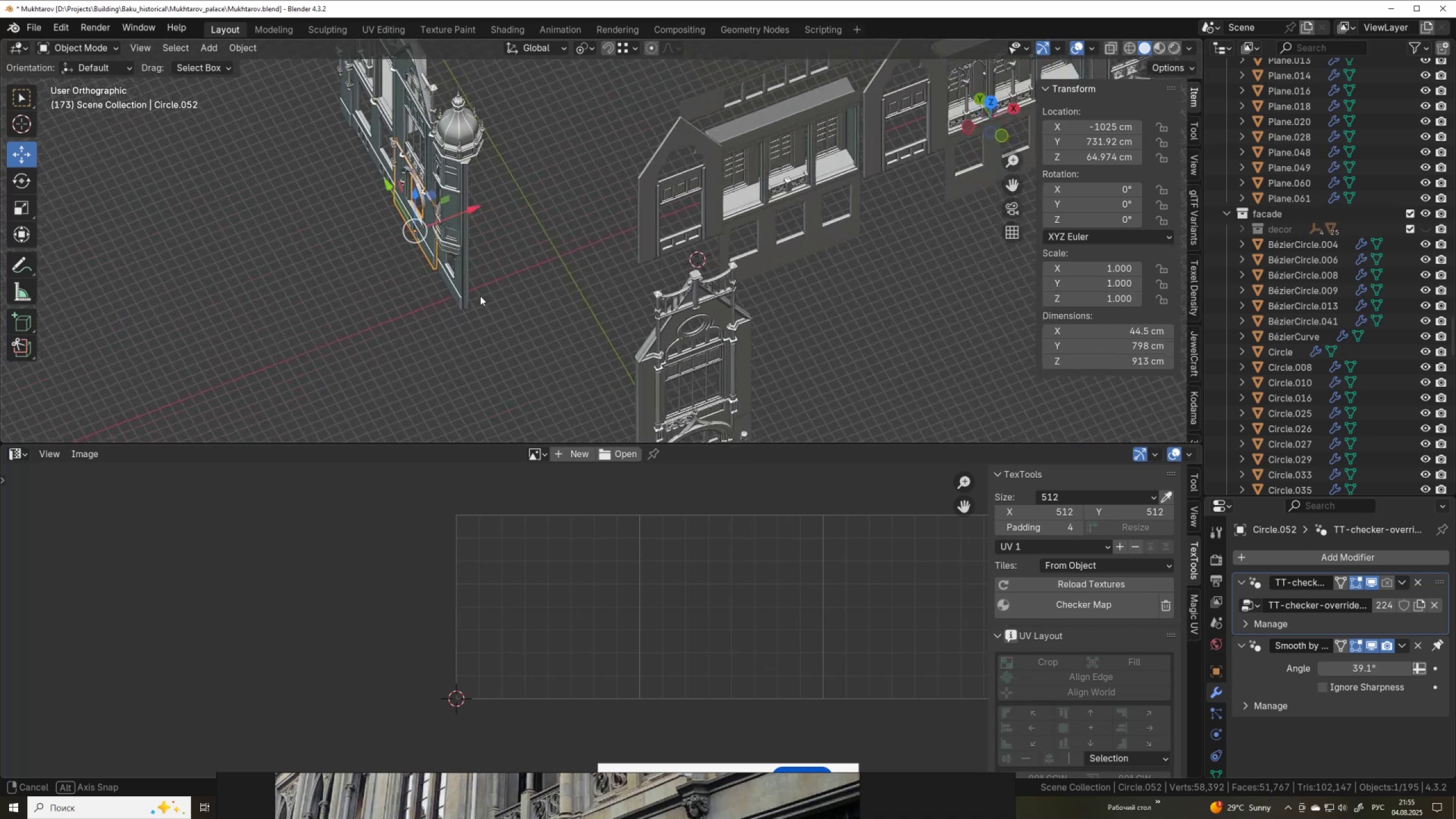 
key(Alt+D)
 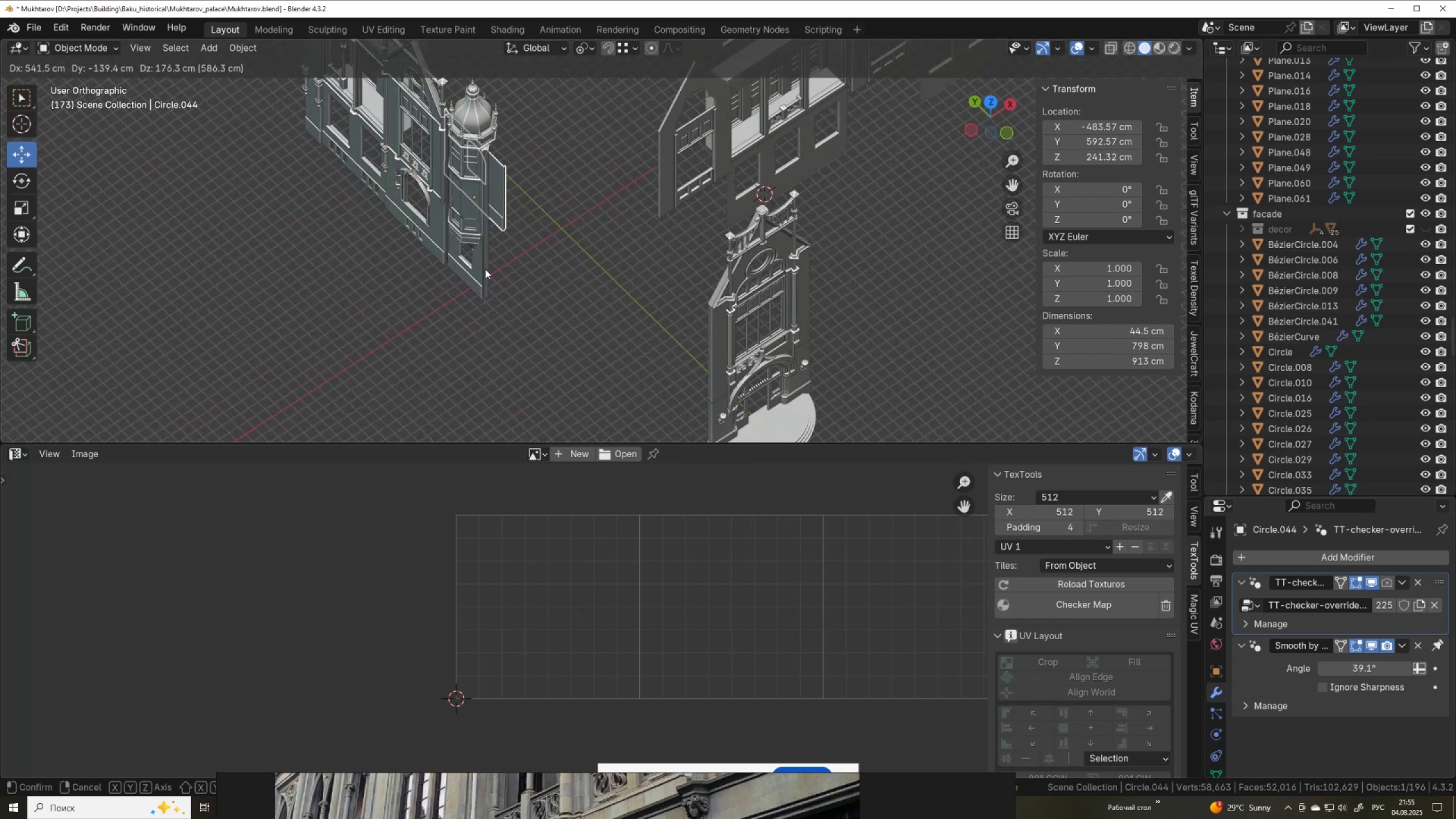 
right_click([485, 269])
 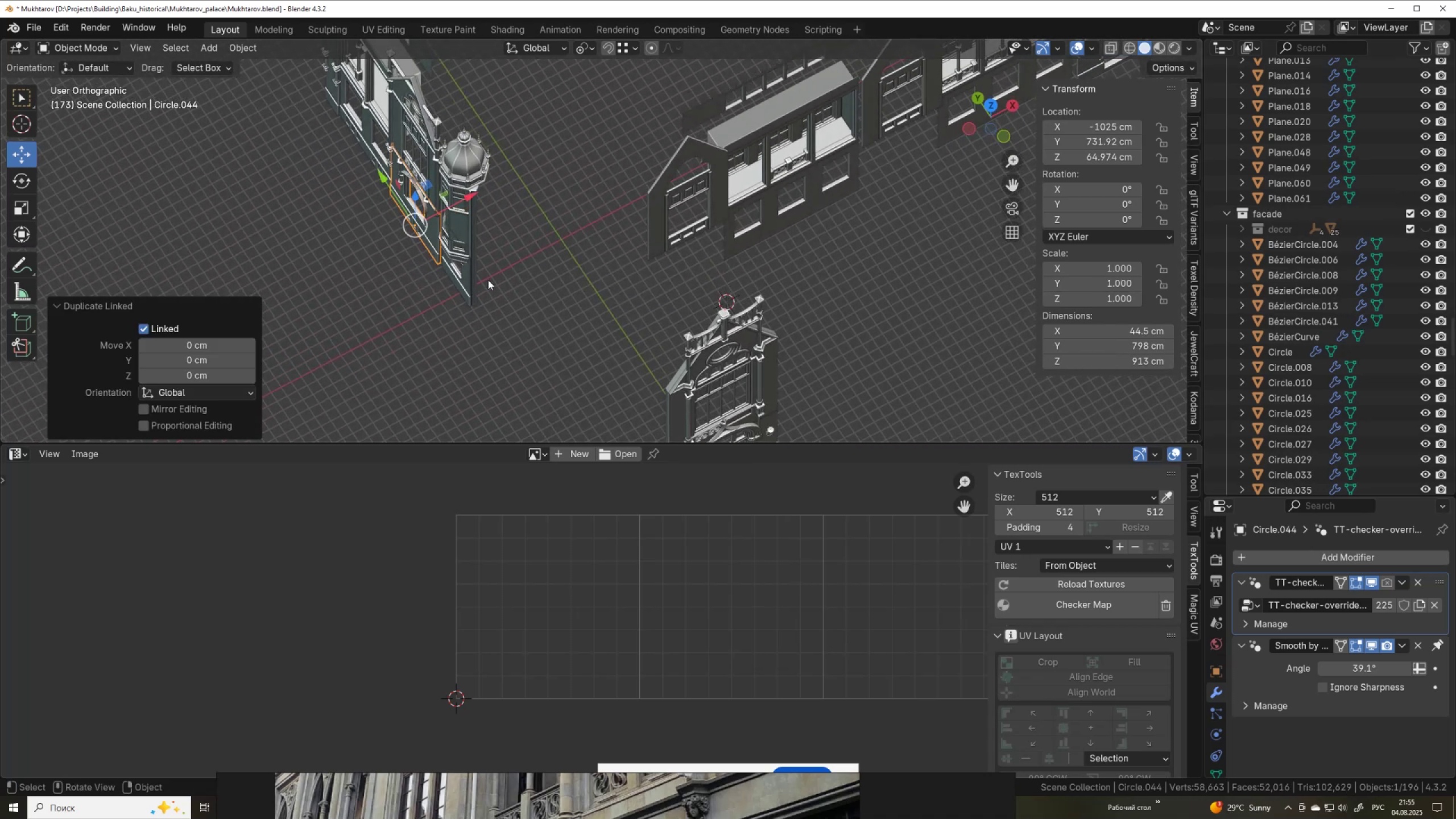 
type(rz)
 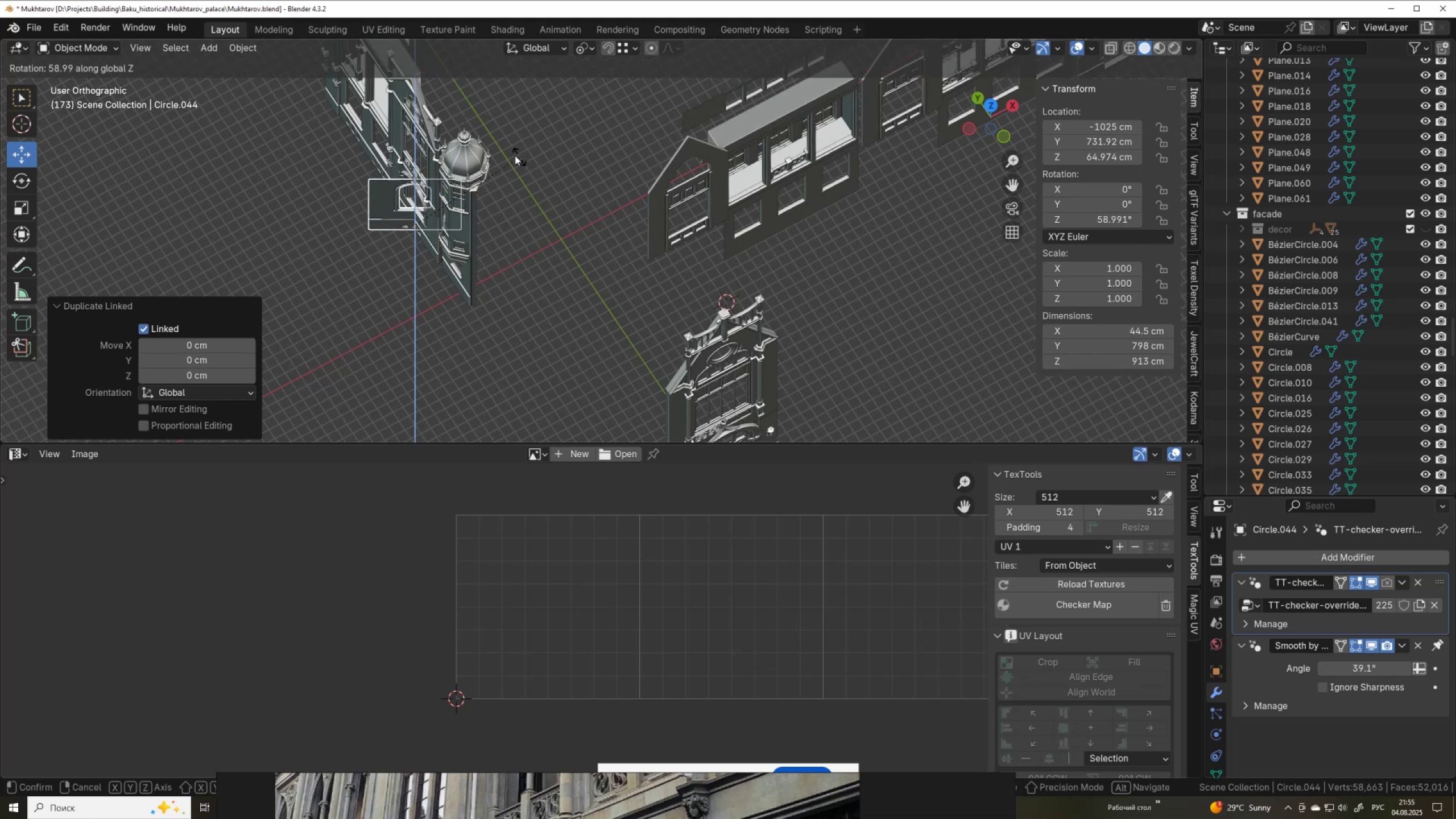 
hold_key(key=ControlLeft, duration=1.53)
 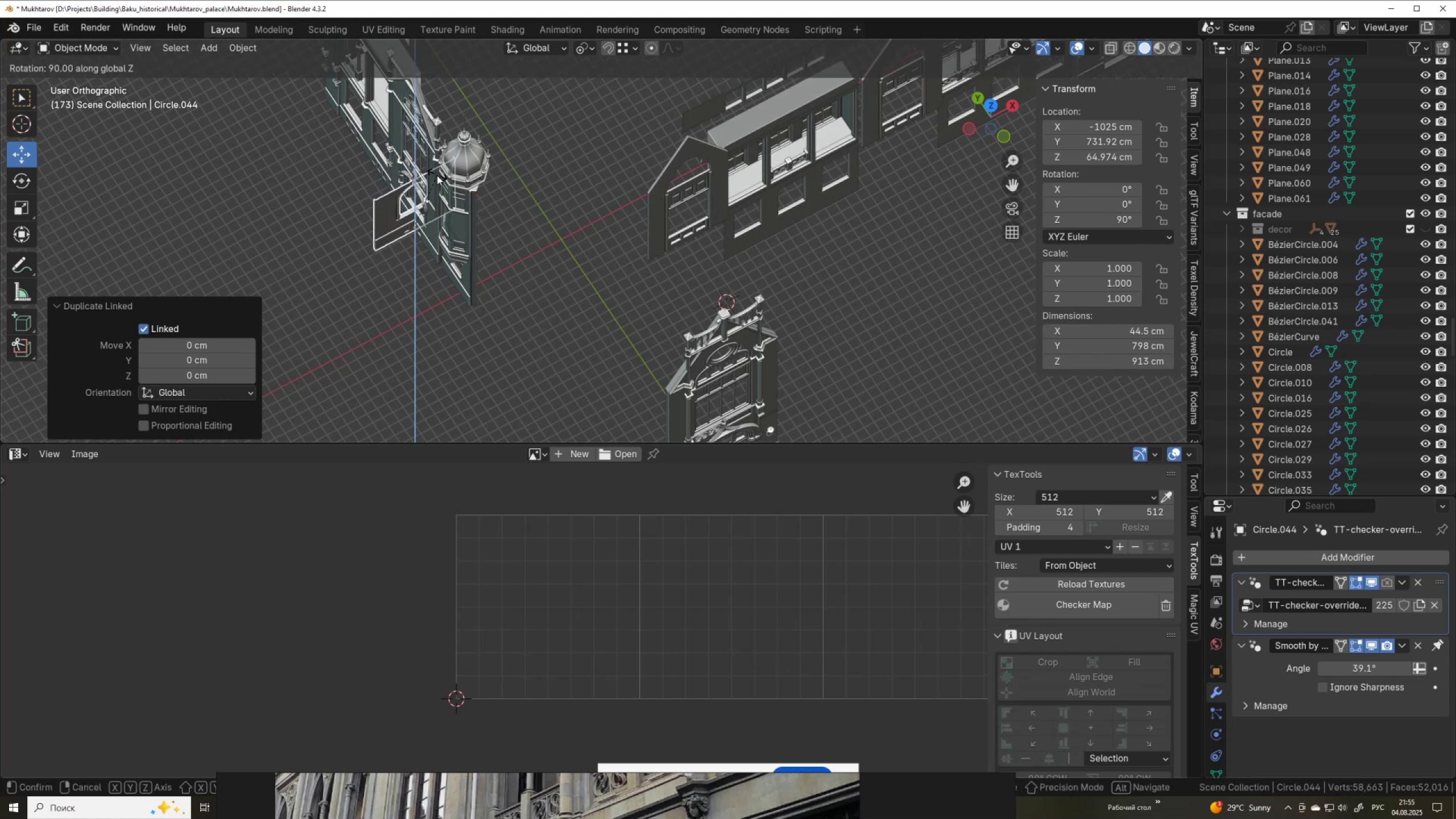 
hold_key(key=ControlLeft, duration=1.52)
 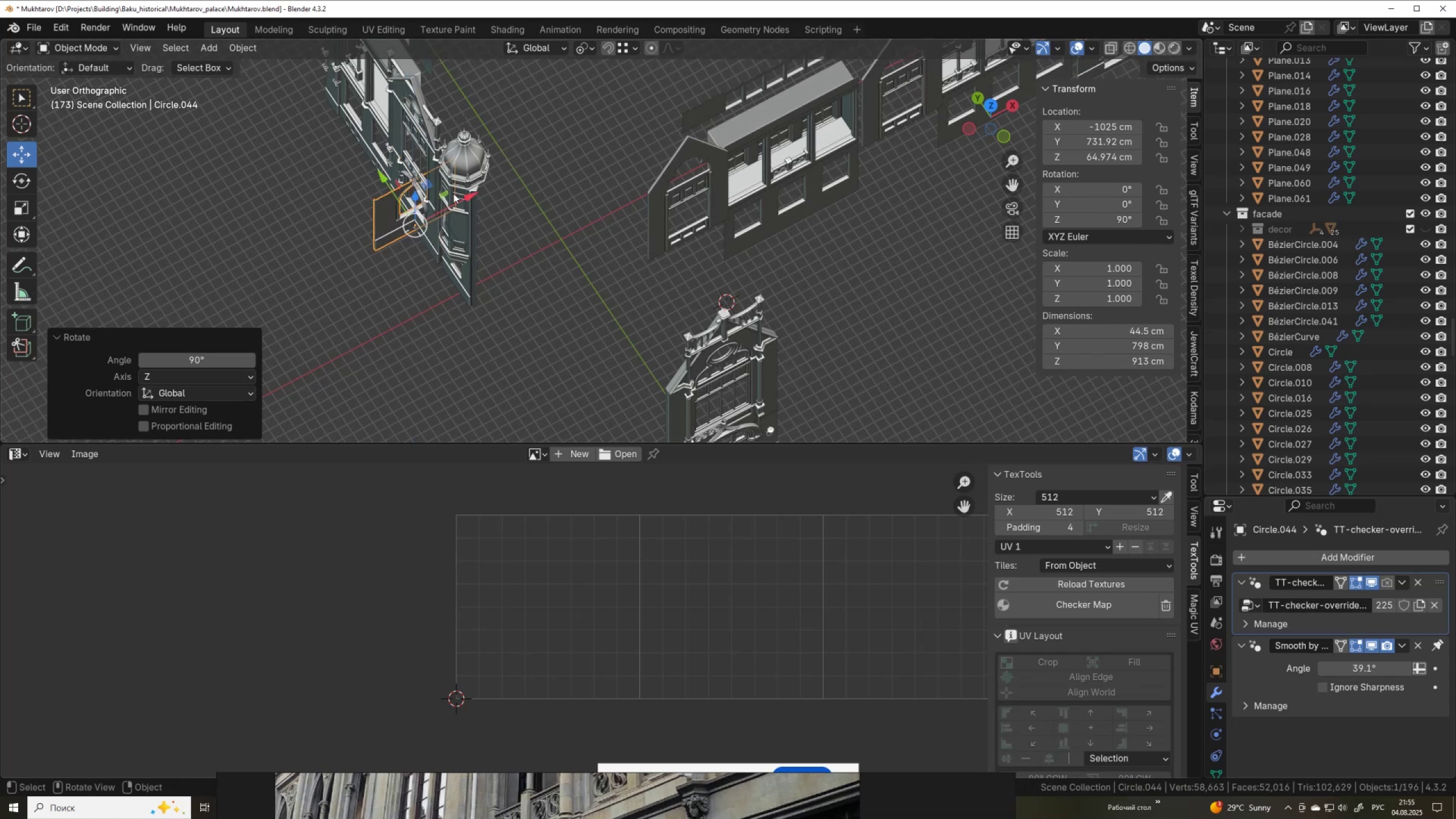 
hold_key(key=ControlLeft, duration=0.44)
left_click([437, 175])
 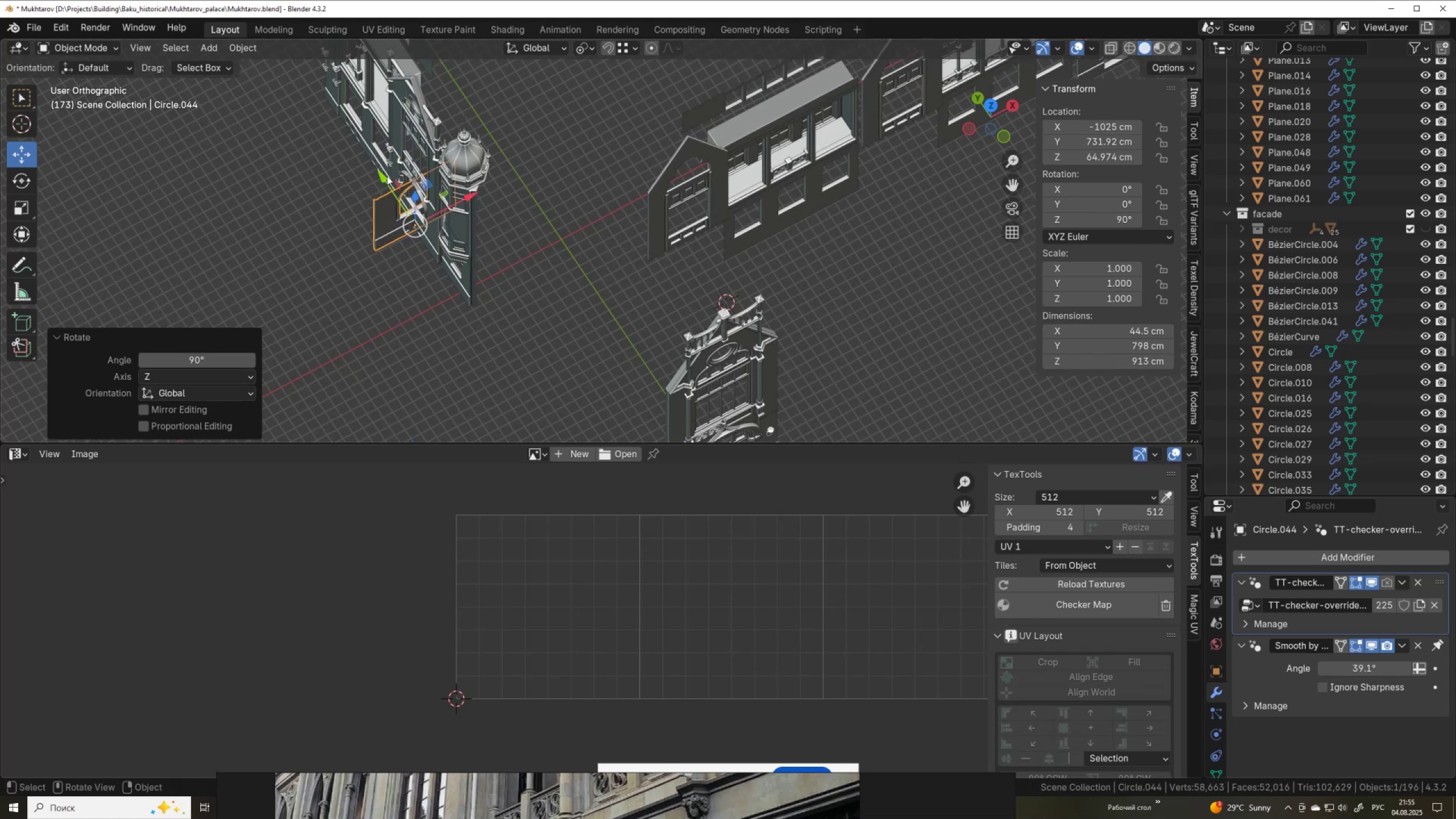 
hold_key(key=ControlLeft, duration=1.53)
 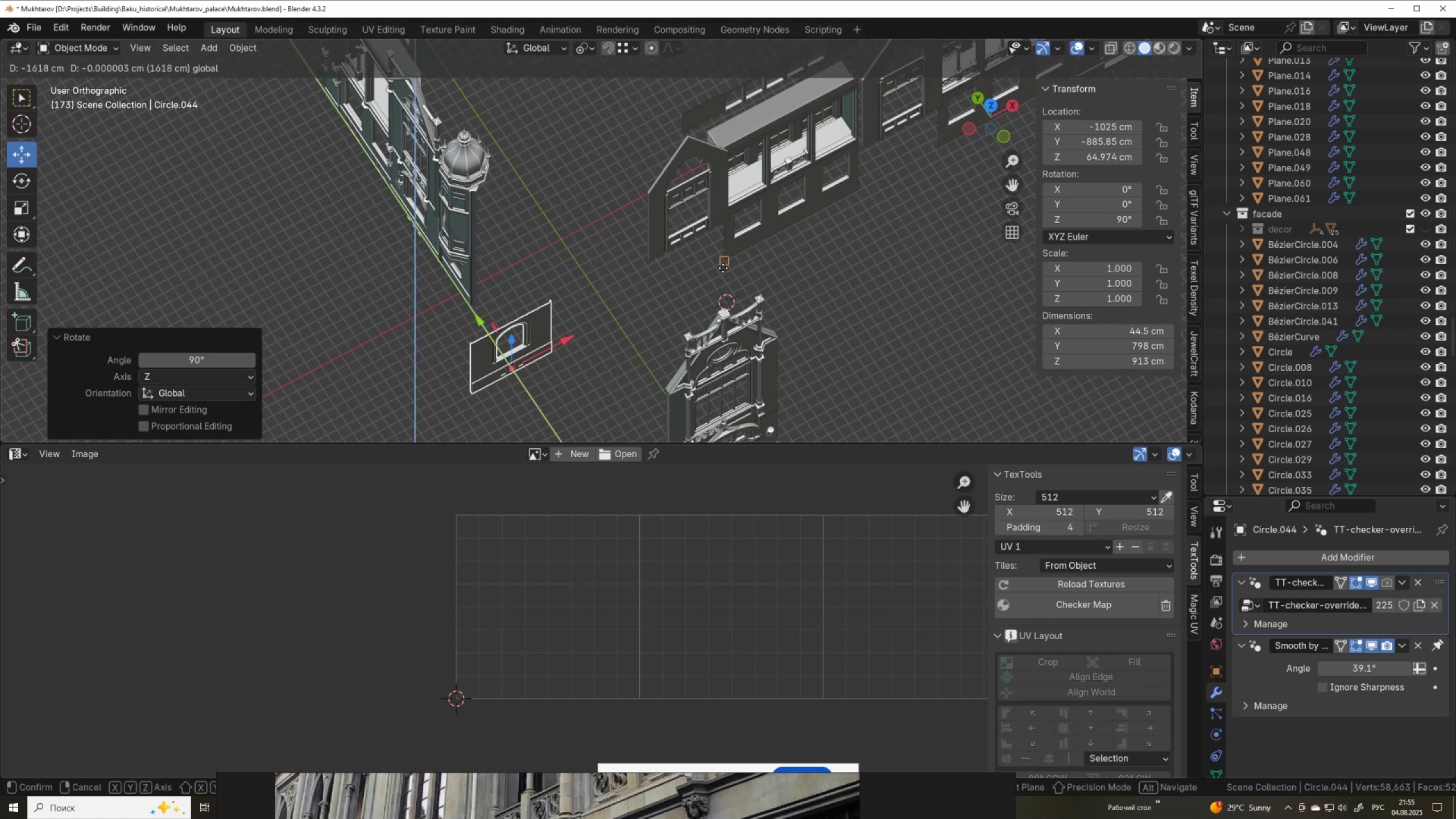 
key(Control+ControlLeft)
 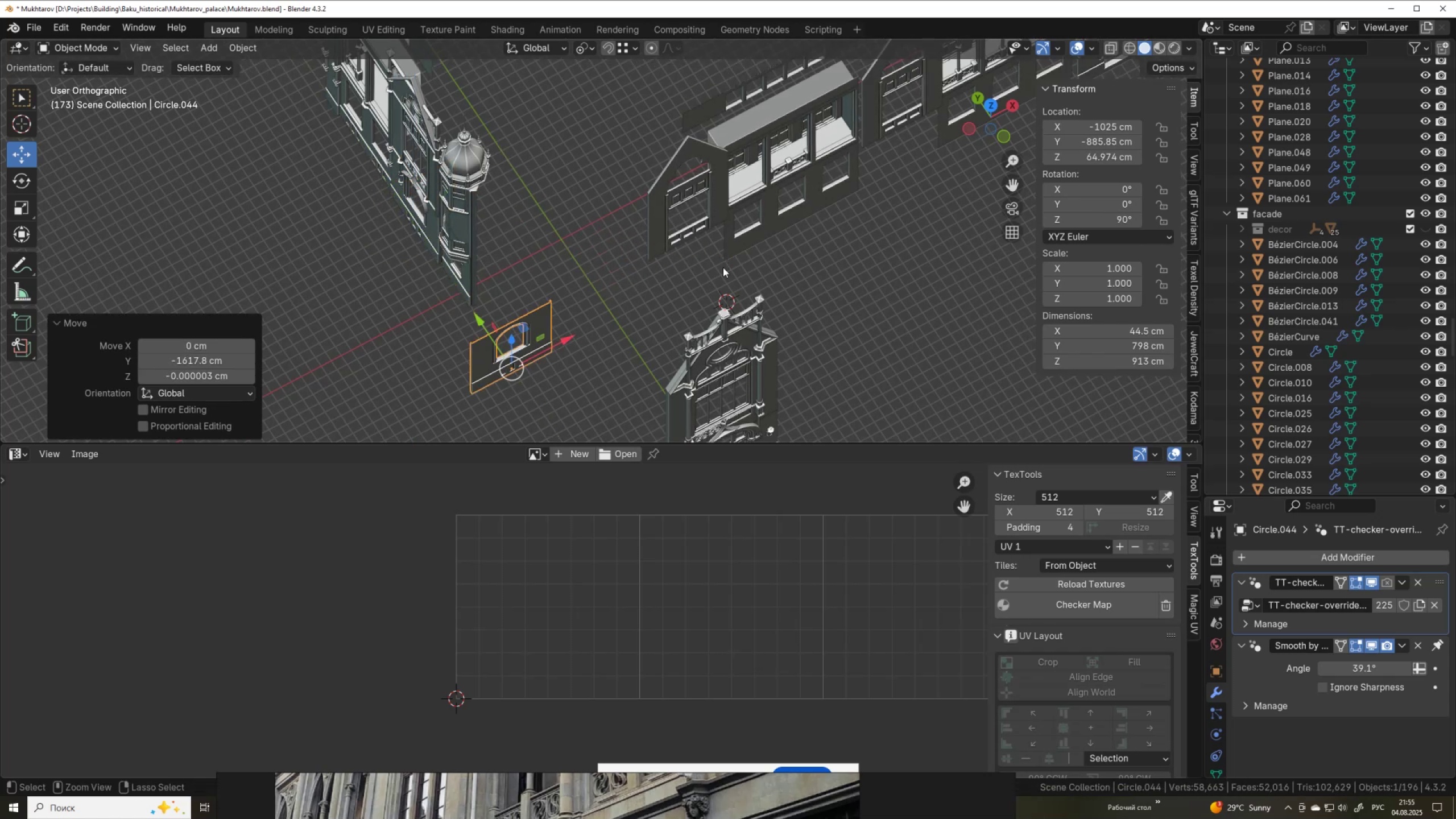 
key(Control+ControlLeft)
 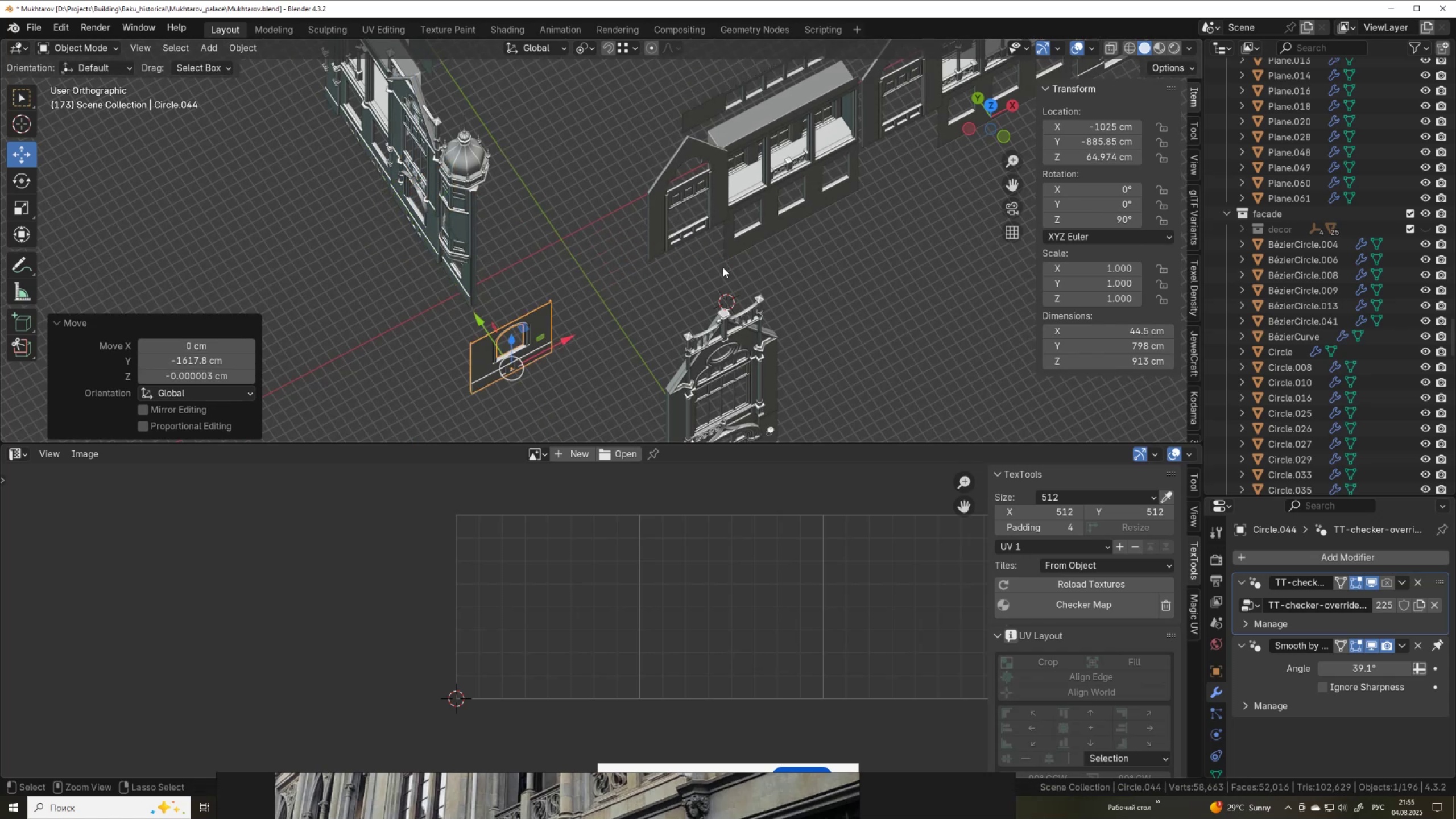 
key(Control+ControlLeft)
 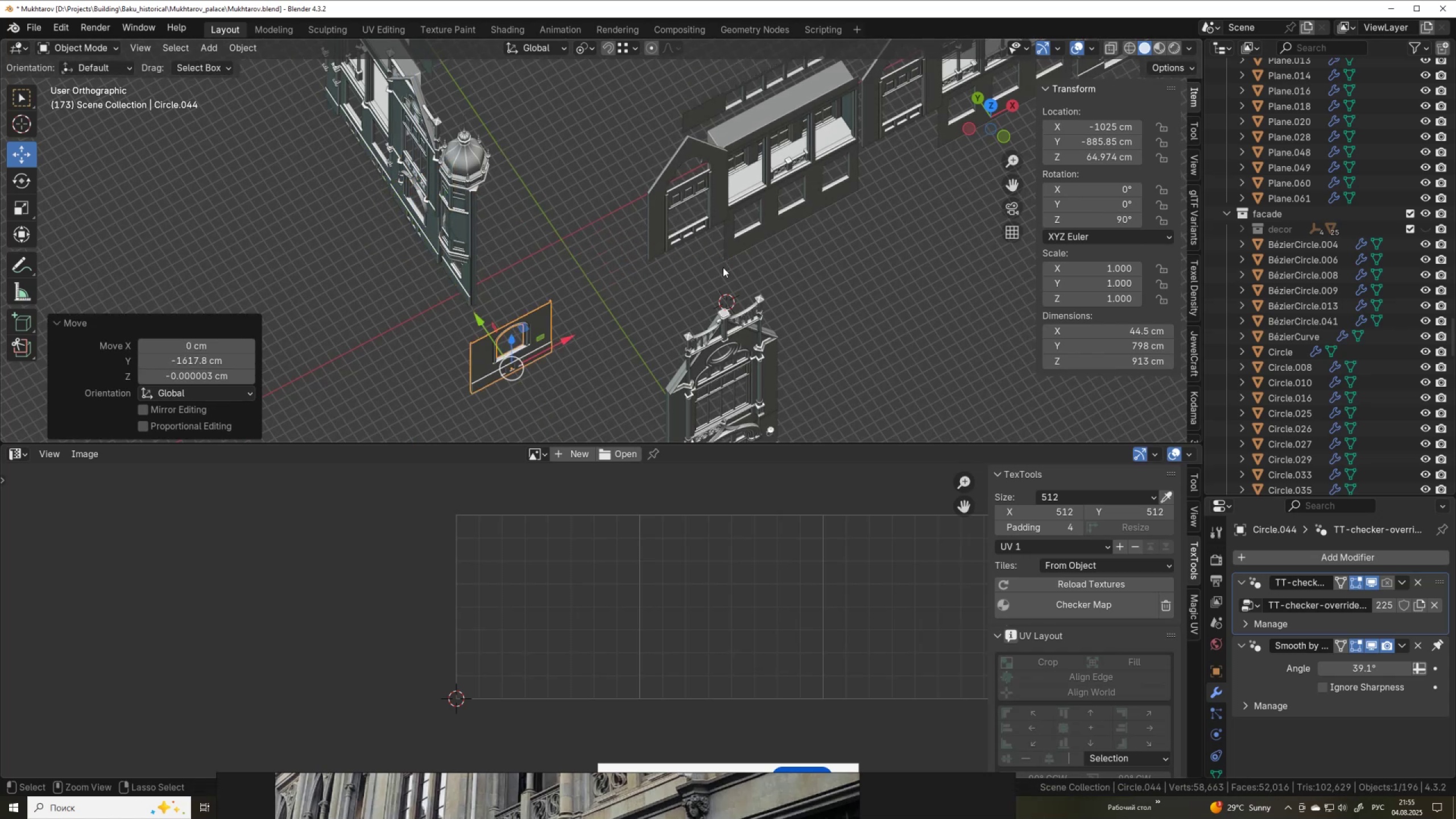 
key(Control+ControlLeft)
 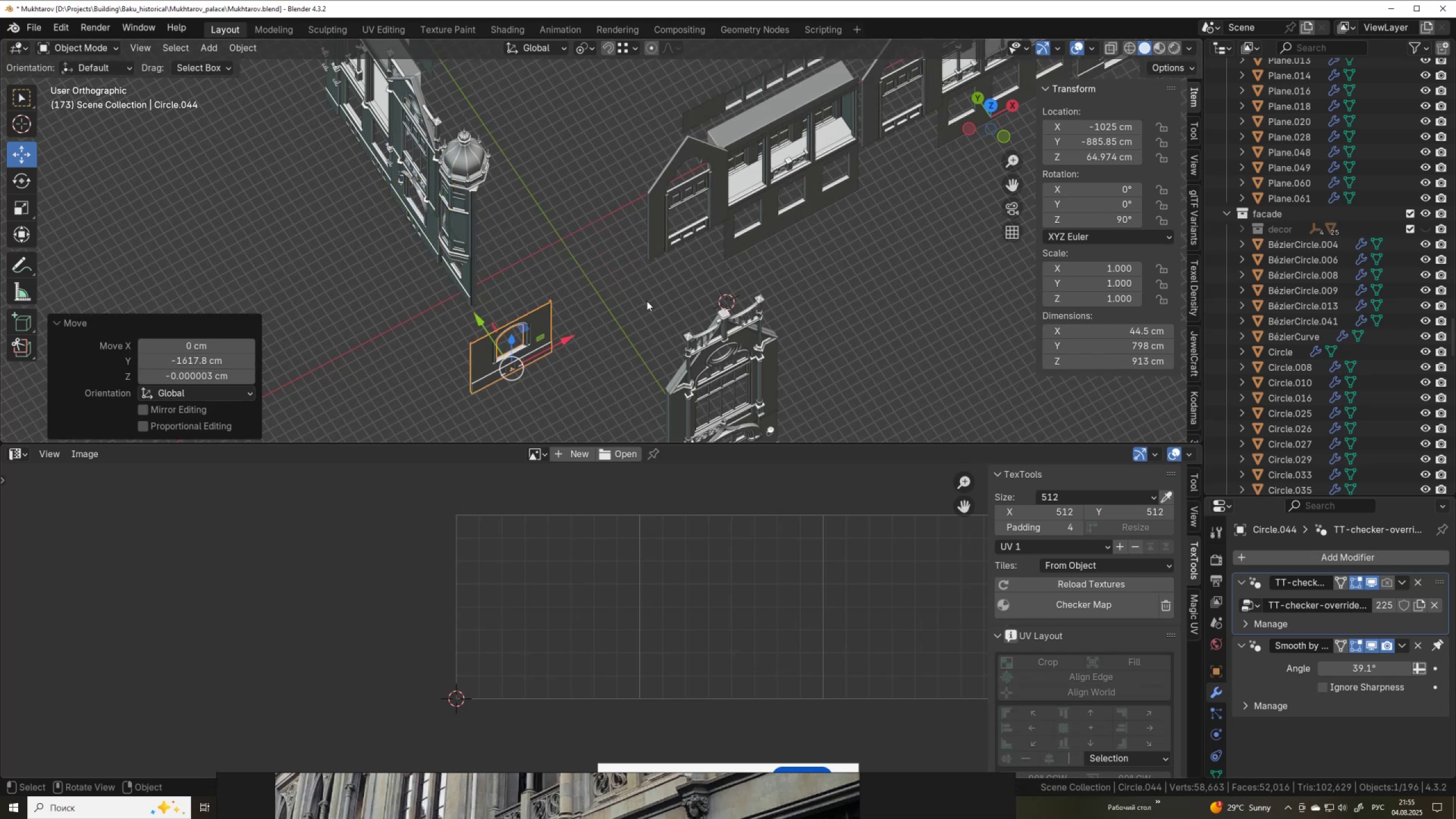 
key(Control+ControlLeft)
 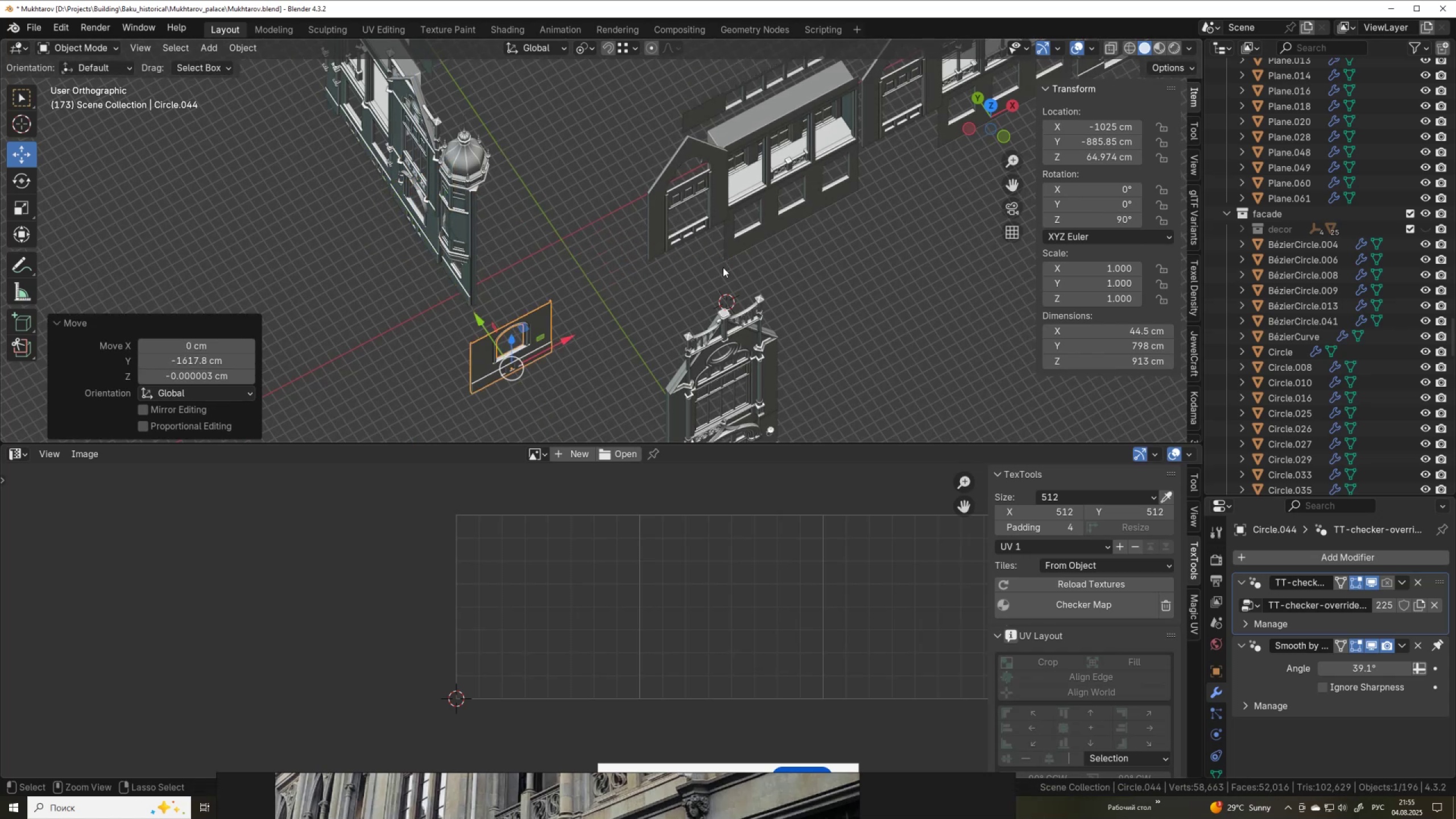 
key(Control+ControlLeft)
 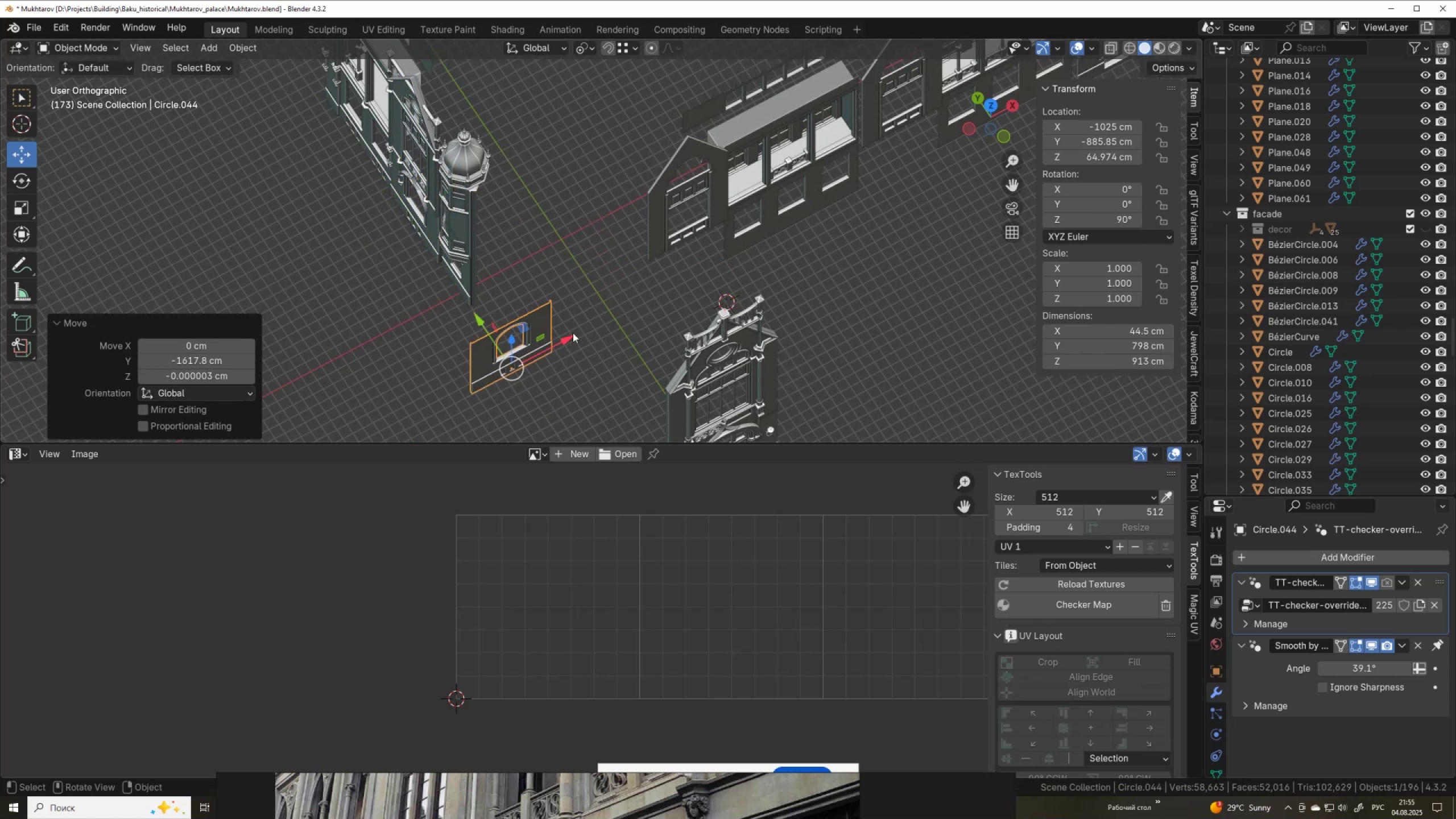 
hold_key(key=ControlLeft, duration=0.66)
 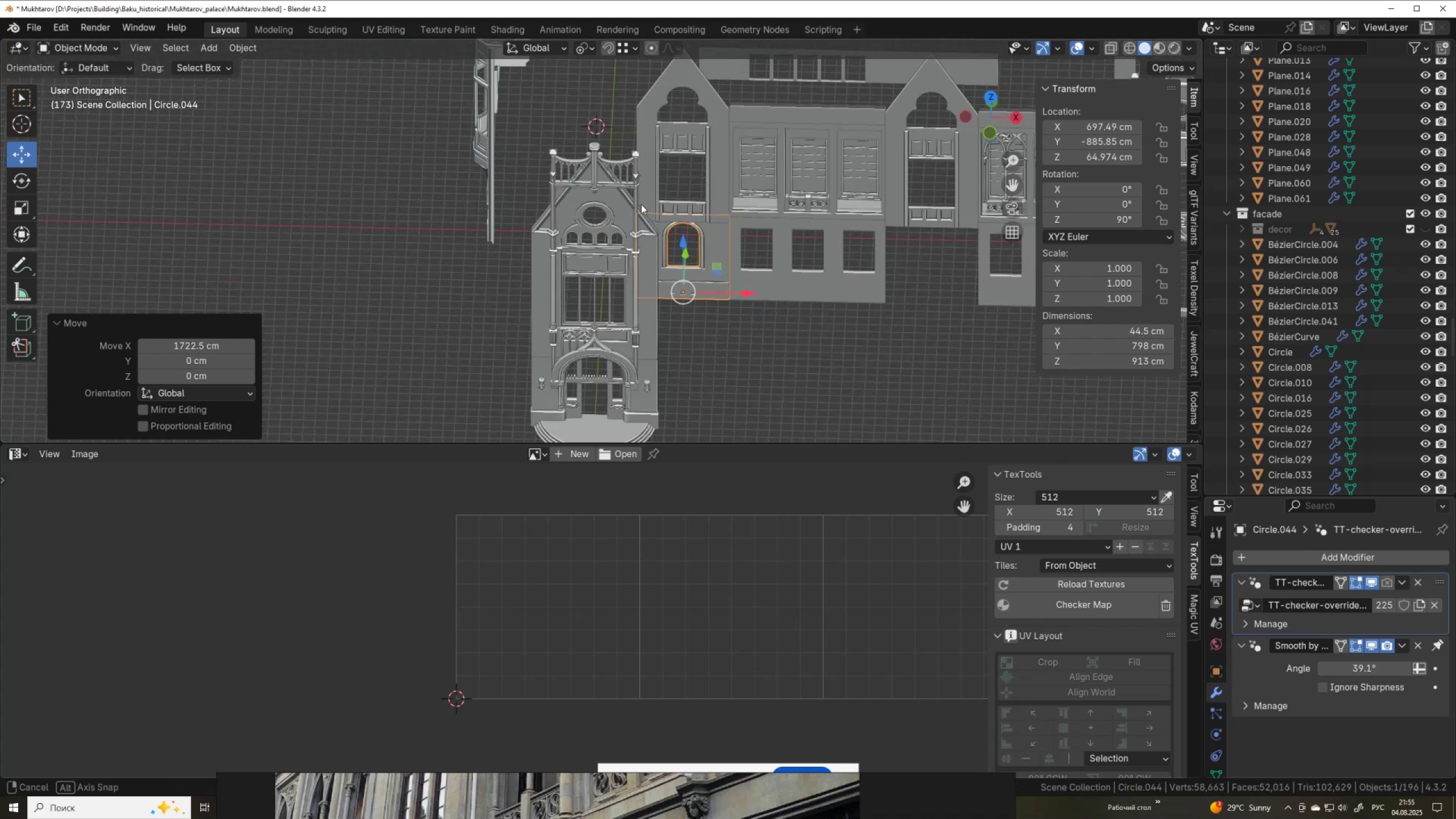 
scroll: coordinate [851, 289], scroll_direction: up, amount: 8.0
 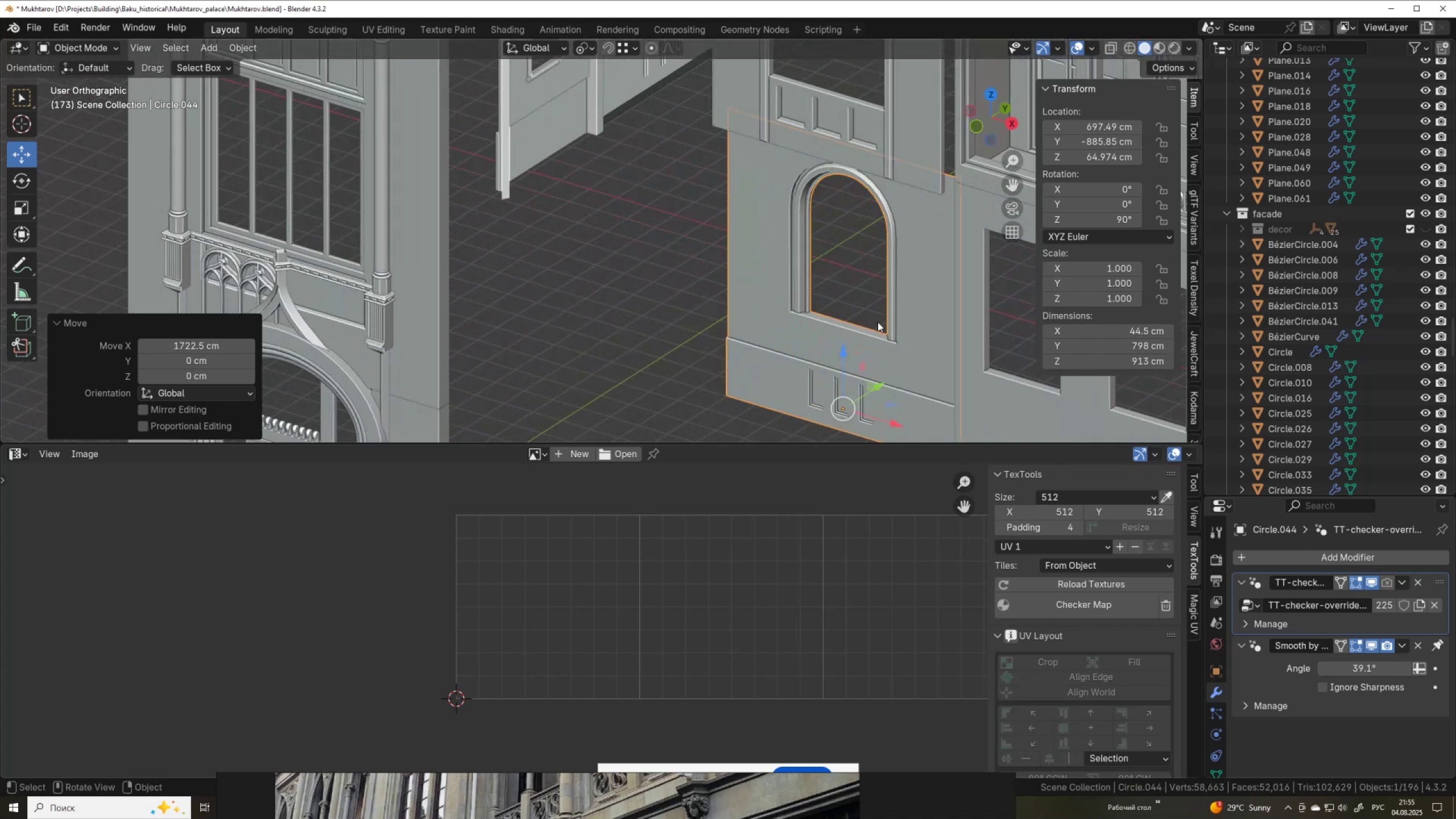 
hold_key(key=ShiftLeft, duration=0.35)
 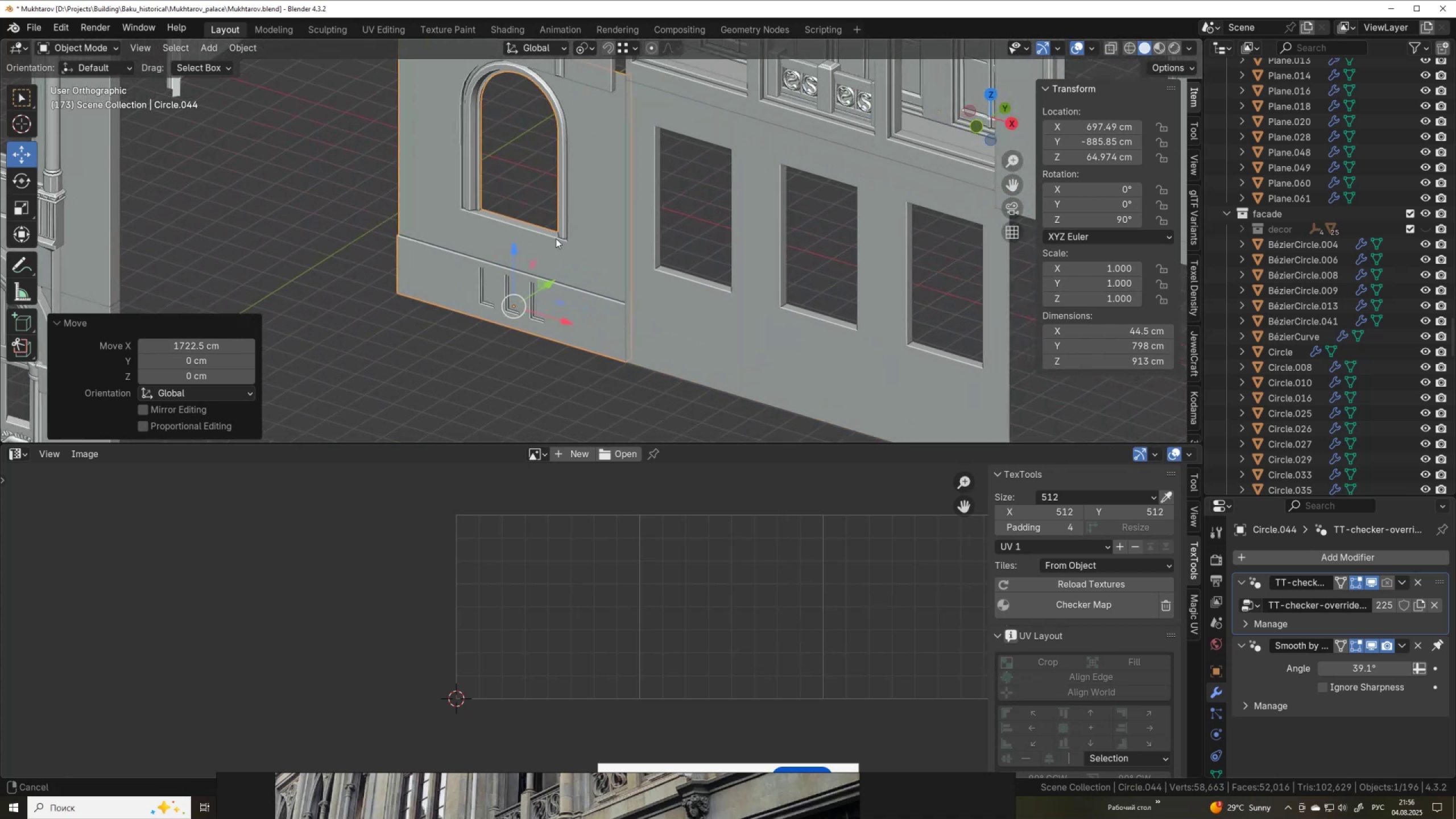 
scroll: coordinate [568, 264], scroll_direction: up, amount: 2.0
 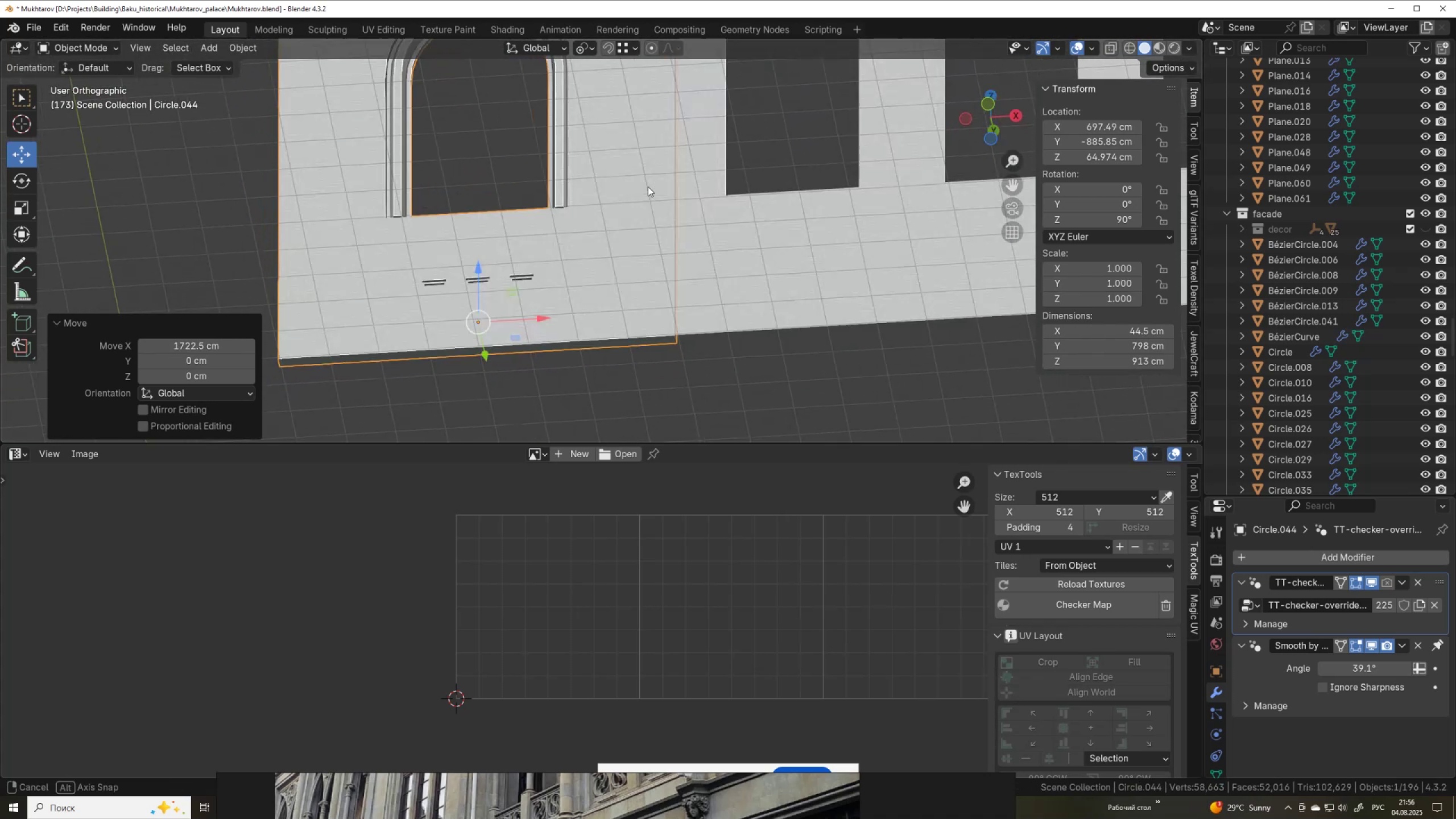 
scroll: coordinate [580, 358], scroll_direction: down, amount: 1.0
 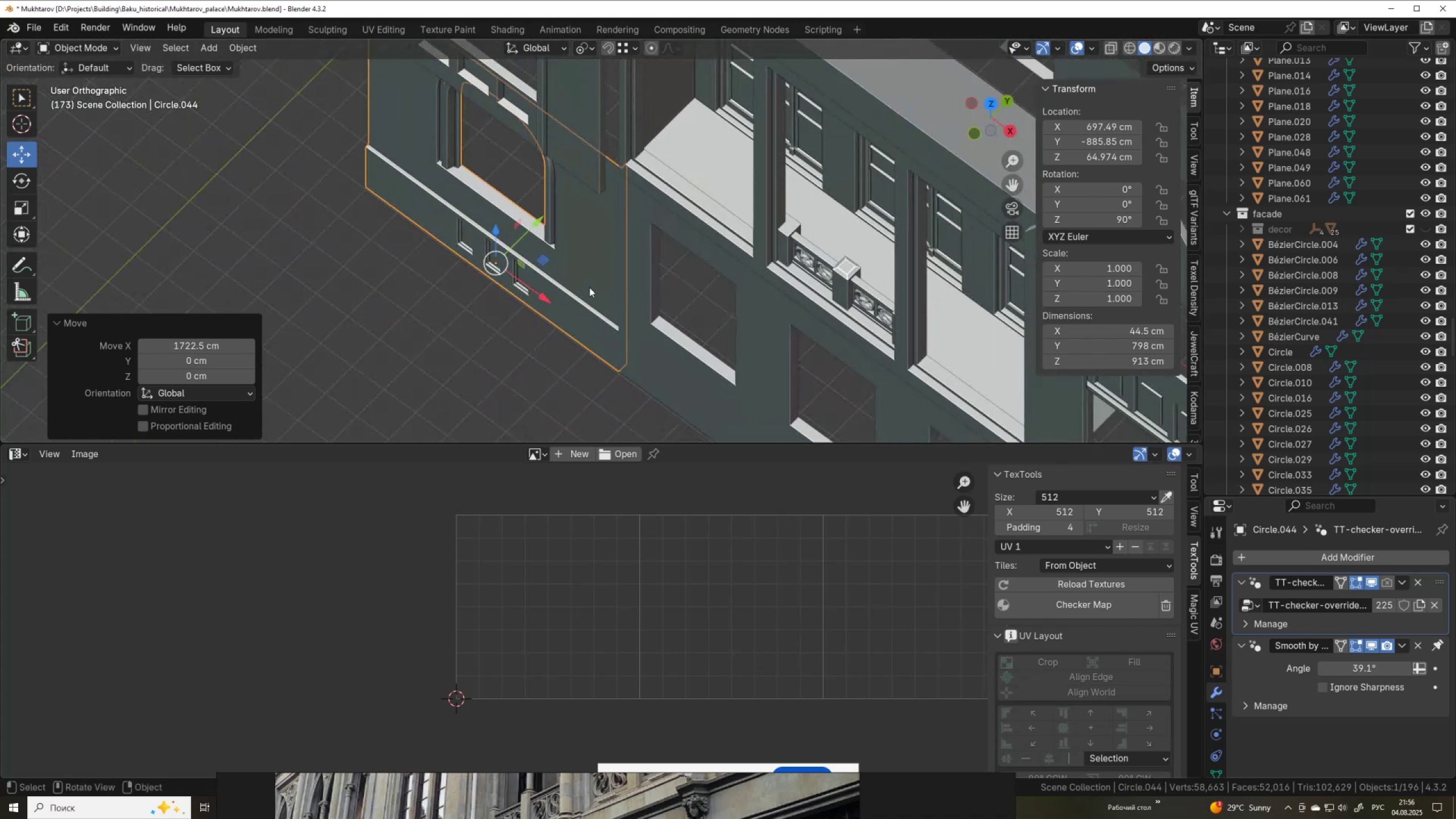 
hold_key(key=ShiftLeft, duration=0.42)
 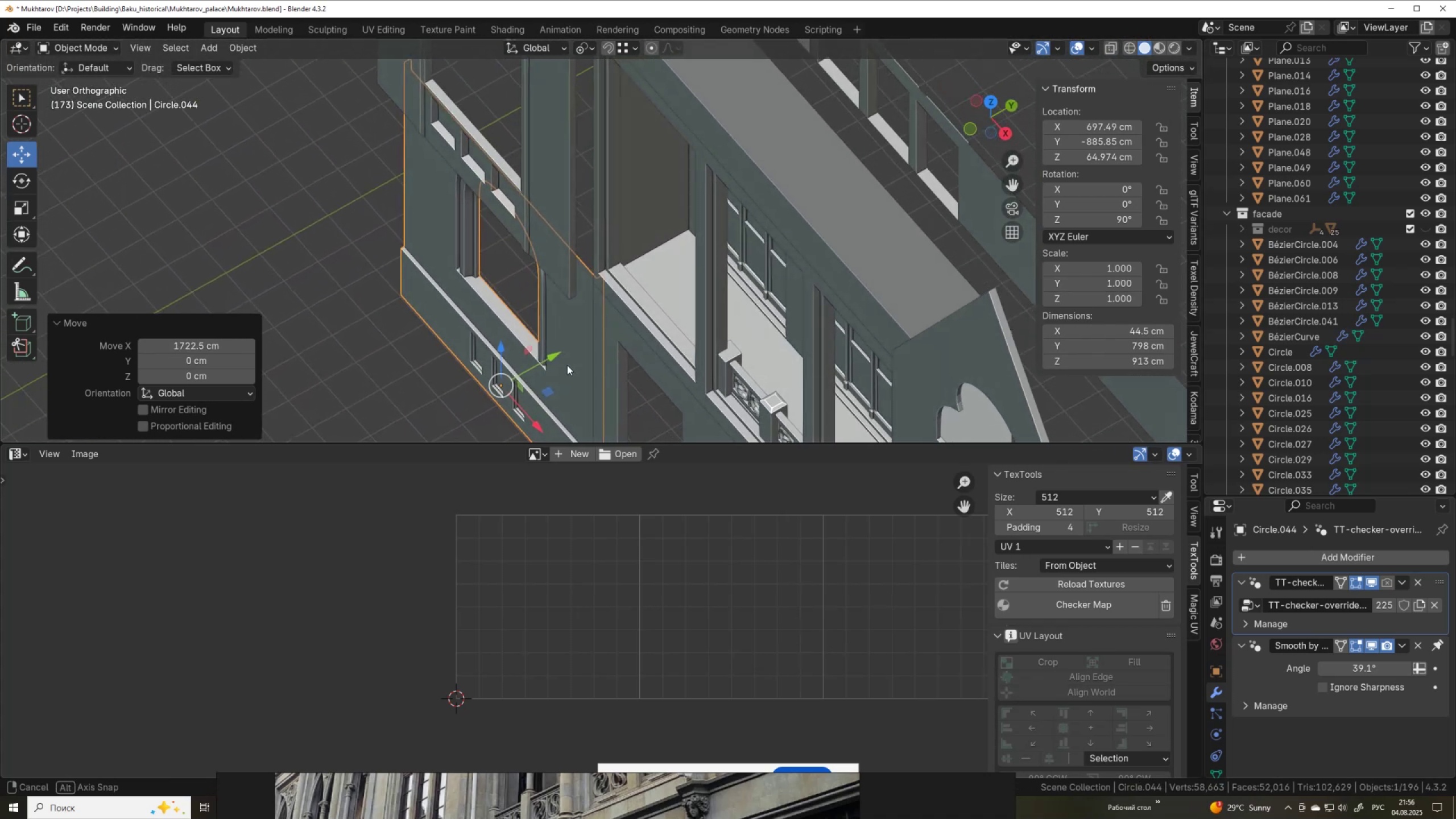 
hold_key(key=ShiftLeft, duration=0.39)
 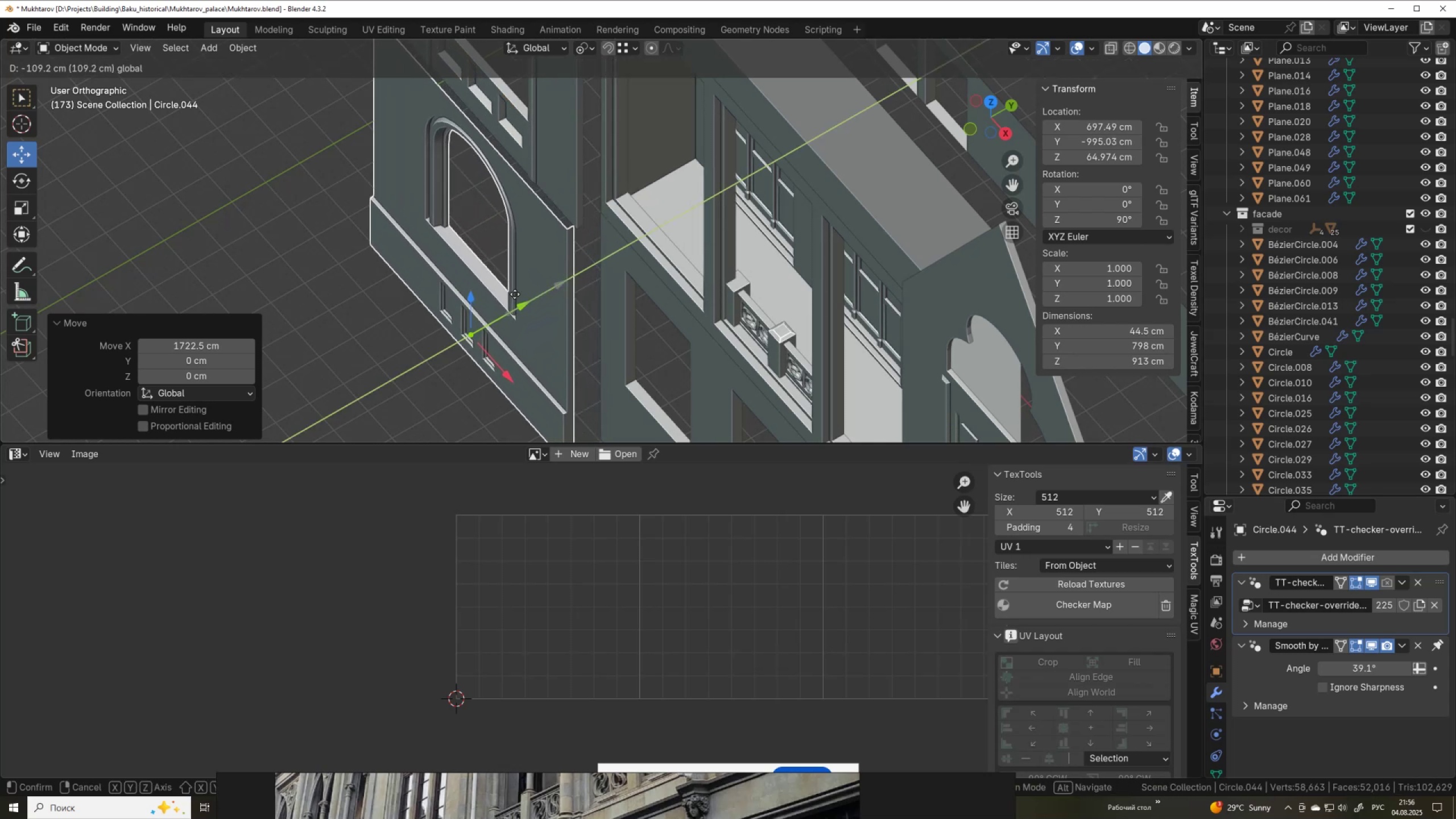 
hold_key(key=ControlLeft, duration=1.5)
 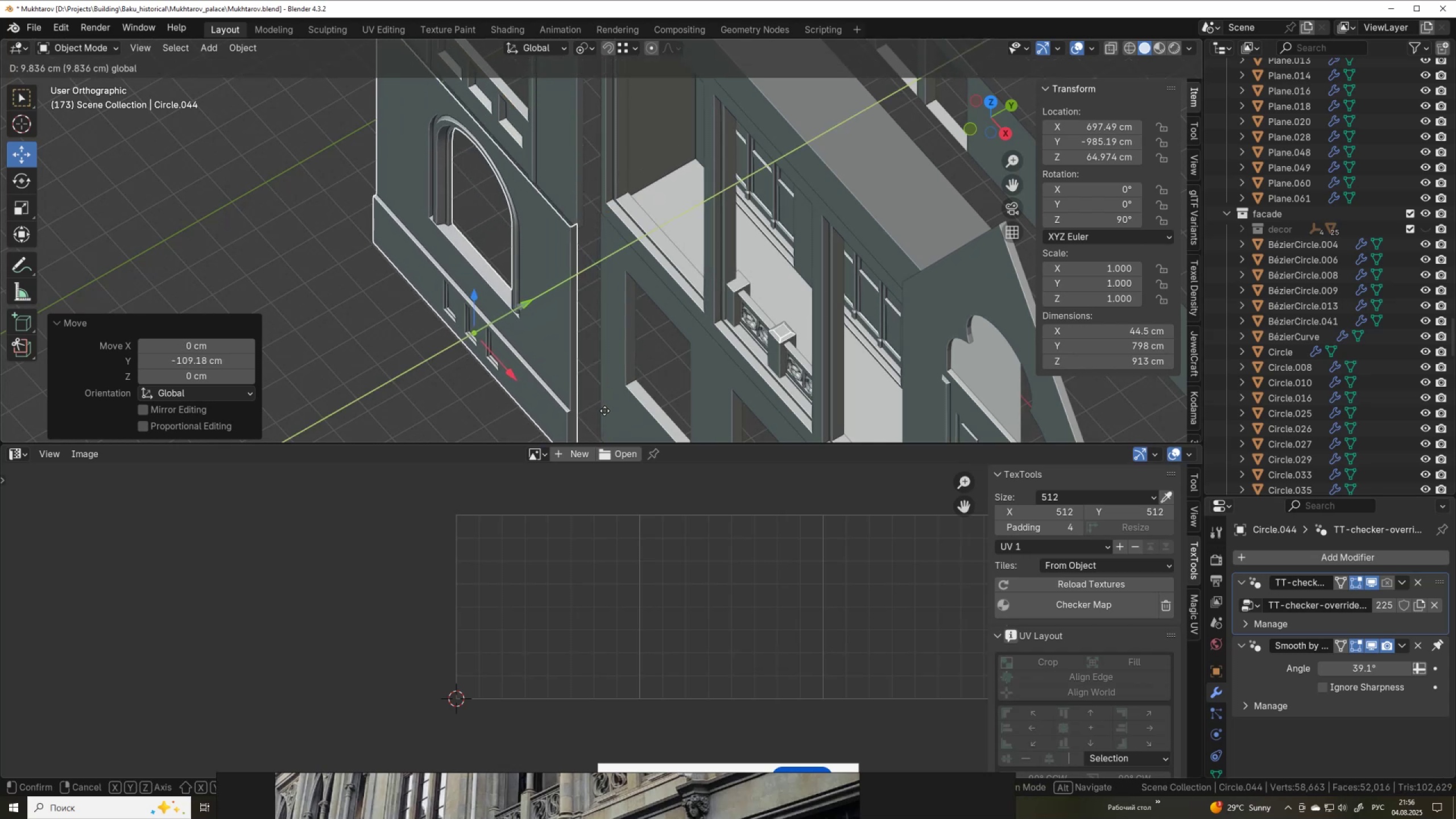 
hold_key(key=ControlLeft, duration=1.1)
 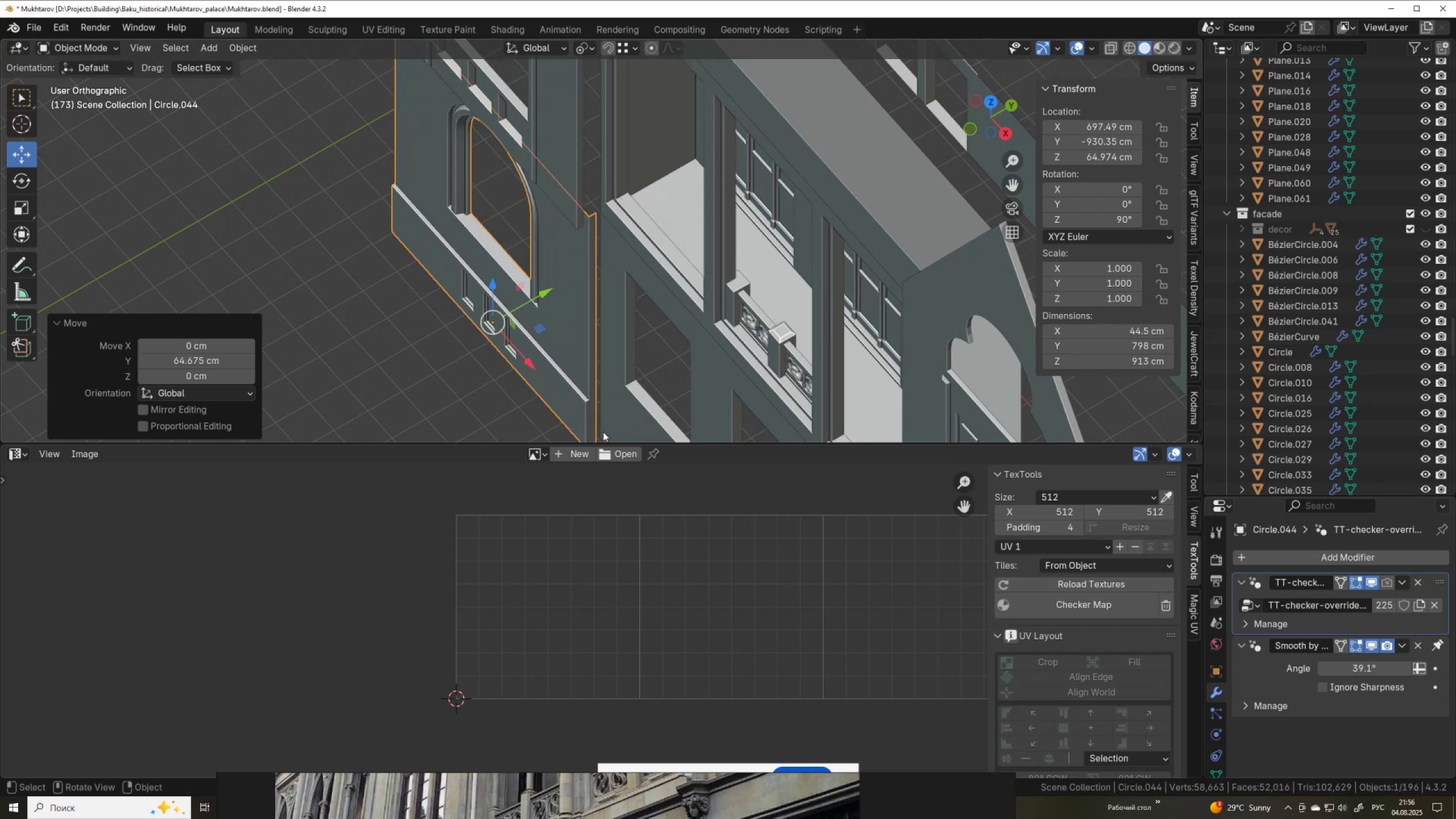 
hold_key(key=ShiftLeft, duration=0.47)
 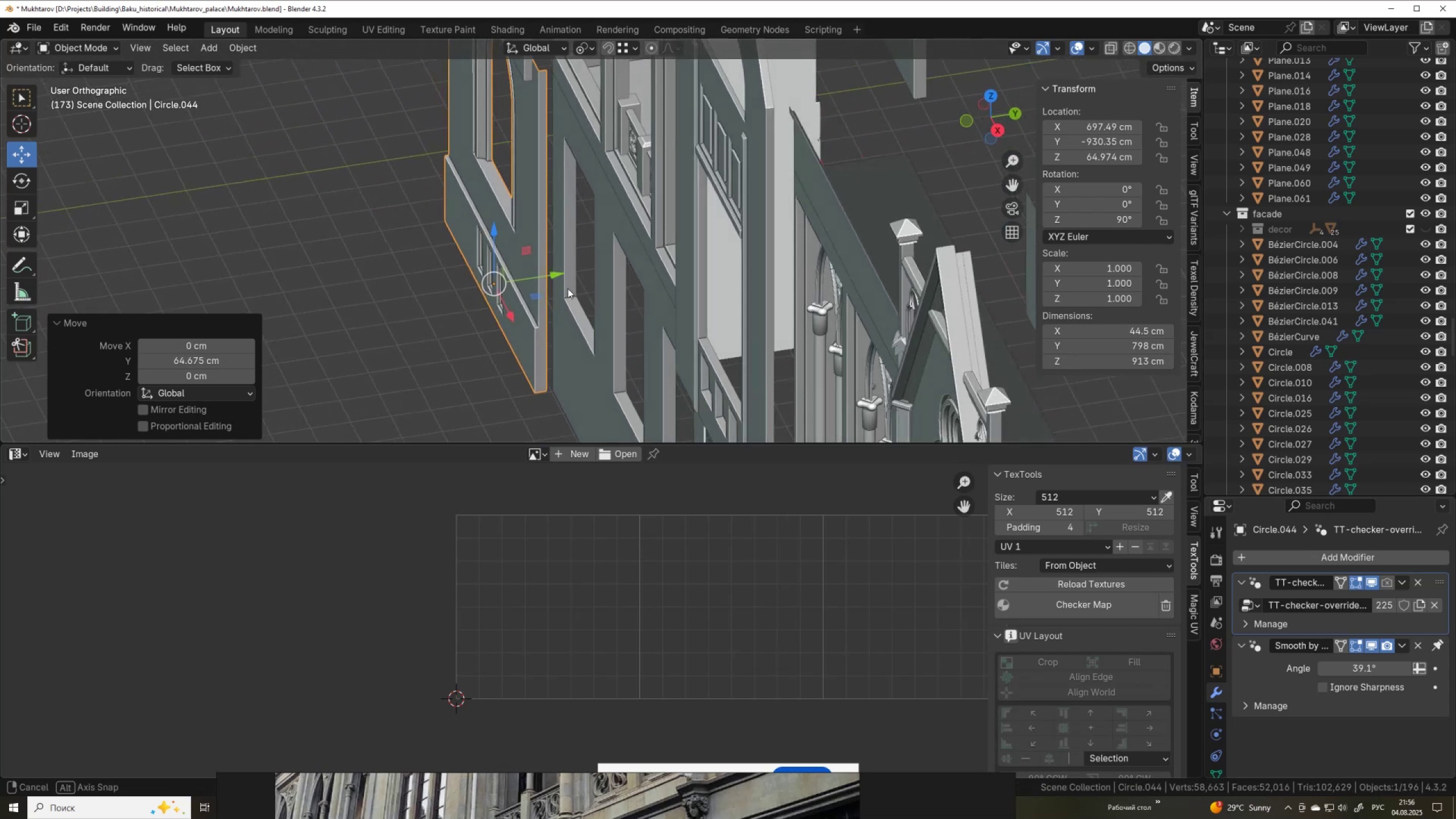 
key(Shift+ShiftLeft)
 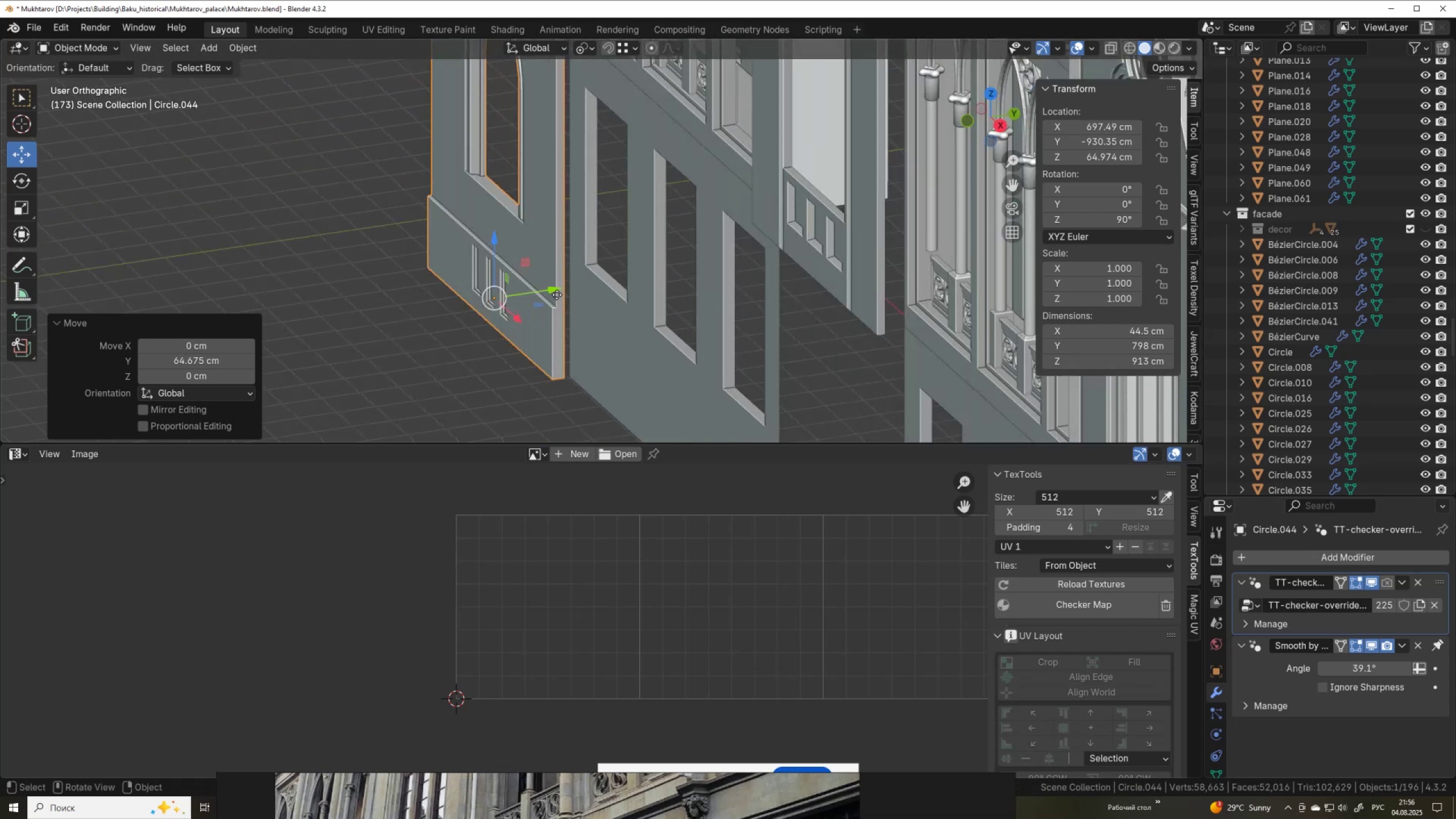 
hold_key(key=ControlLeft, duration=0.64)
 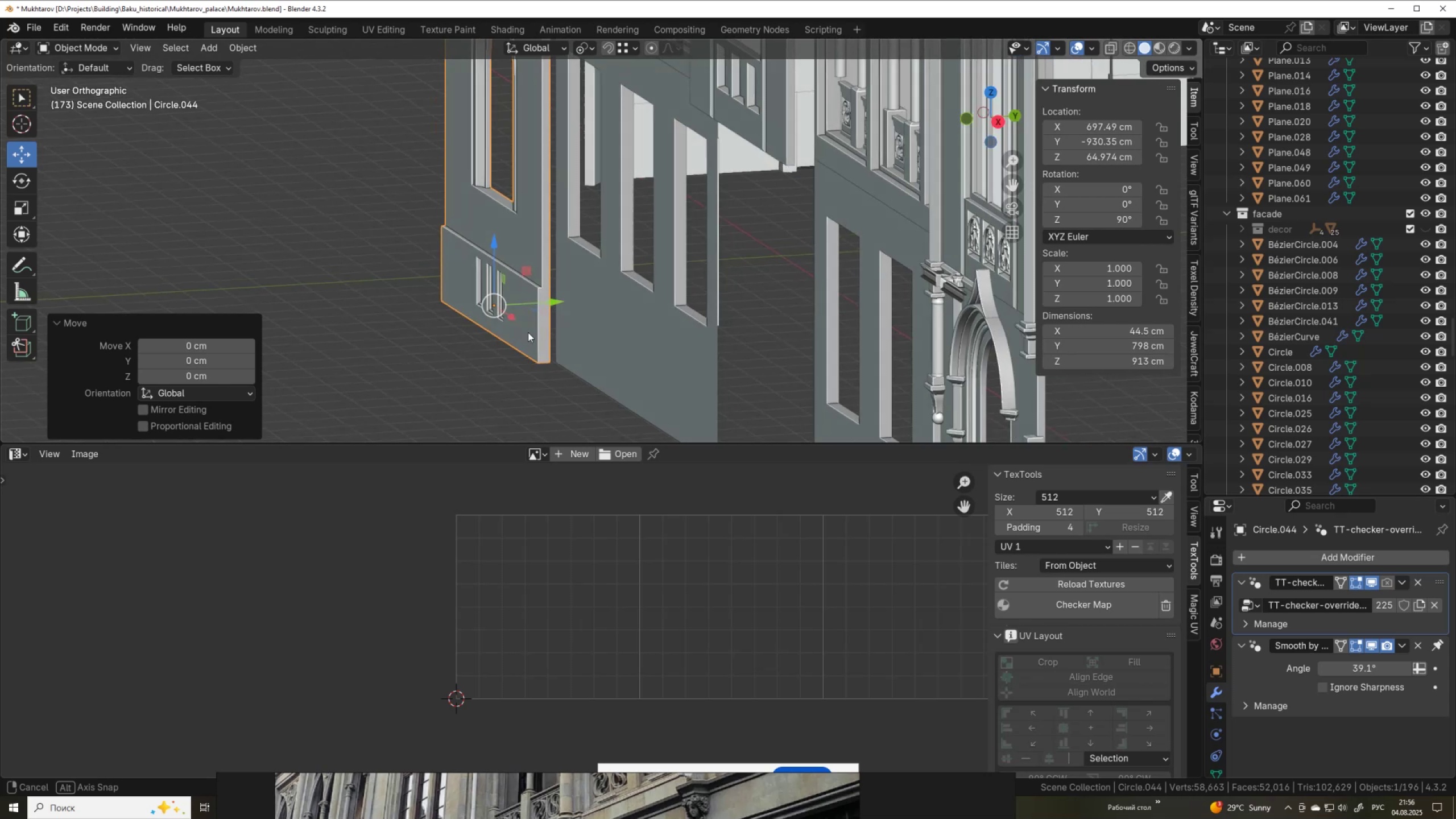 
hold_key(key=AltLeft, duration=0.54)
 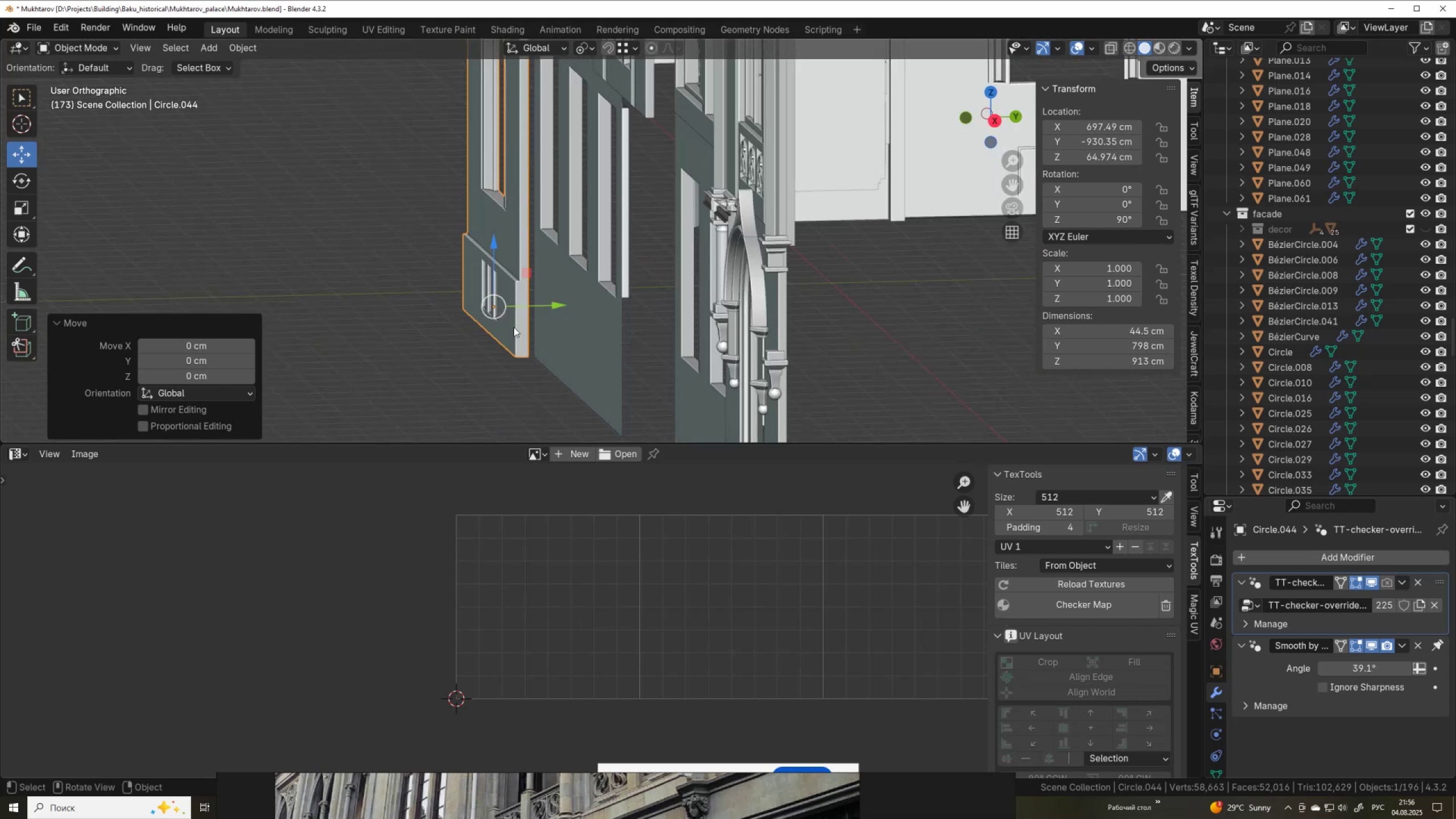 
scroll: coordinate [514, 327], scroll_direction: up, amount: 2.0
 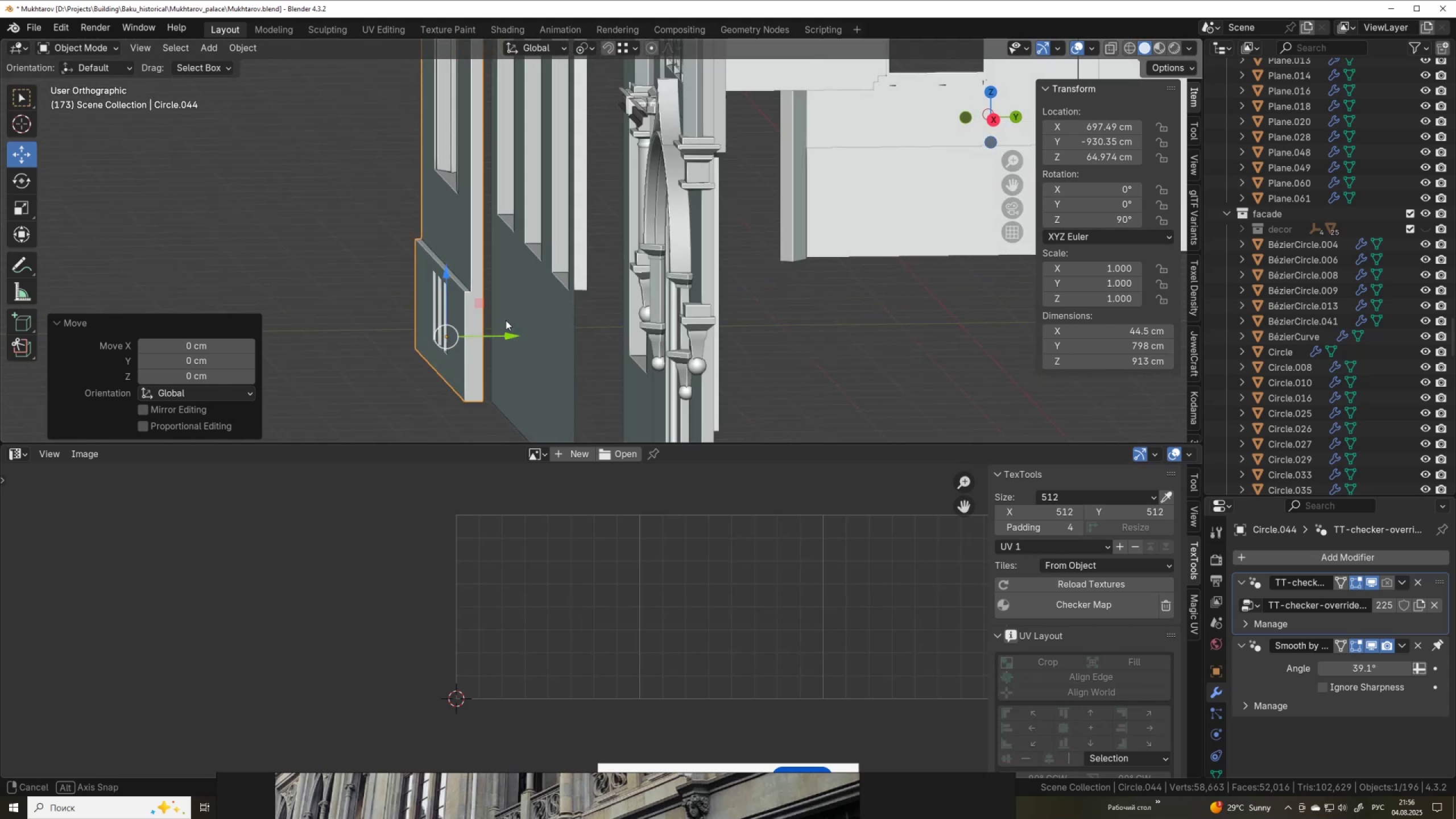 
hold_key(key=AltLeft, duration=0.94)
 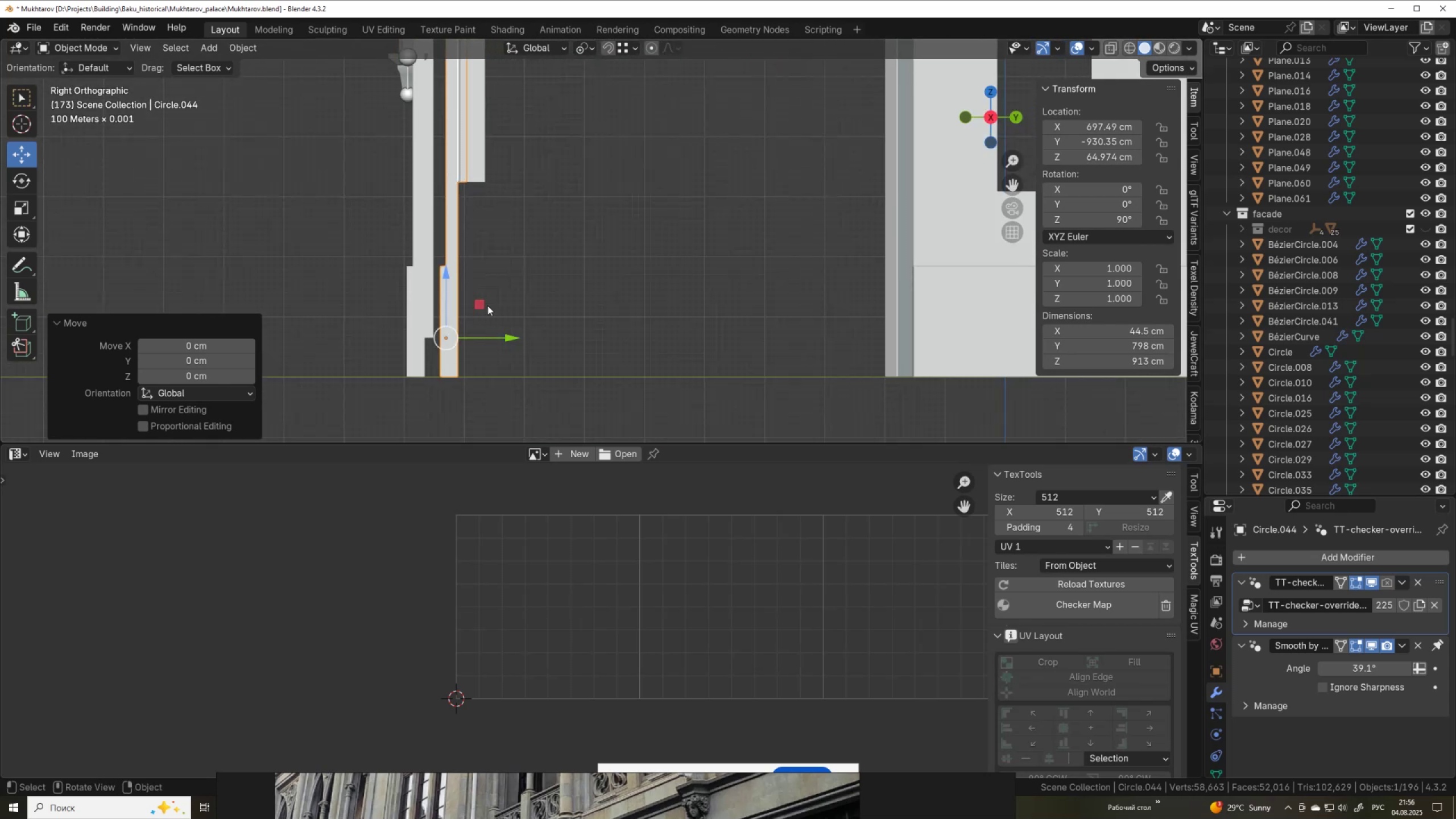 
scroll: coordinate [489, 301], scroll_direction: down, amount: 1.0
 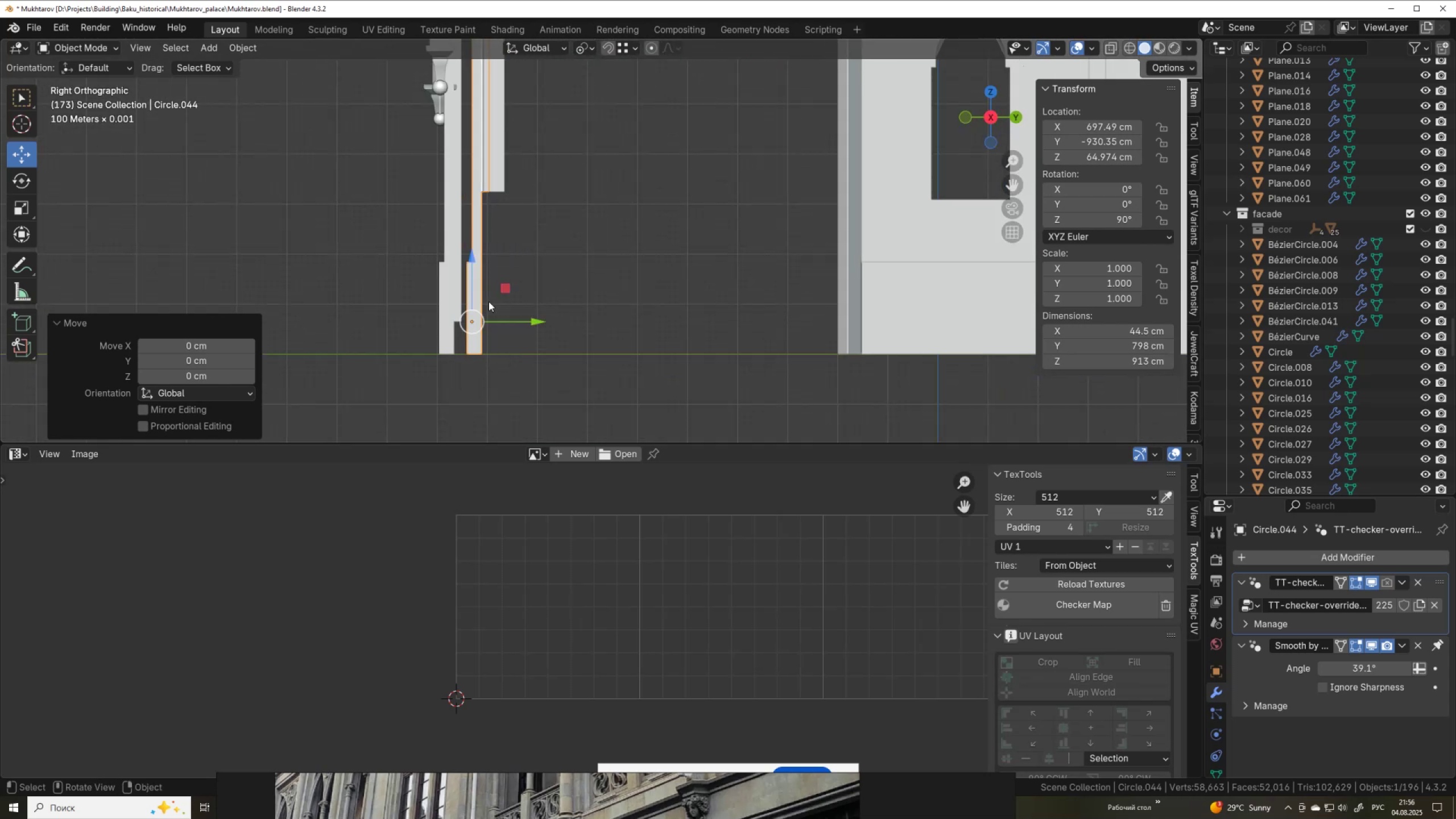 
hold_key(key=ShiftLeft, duration=0.39)
 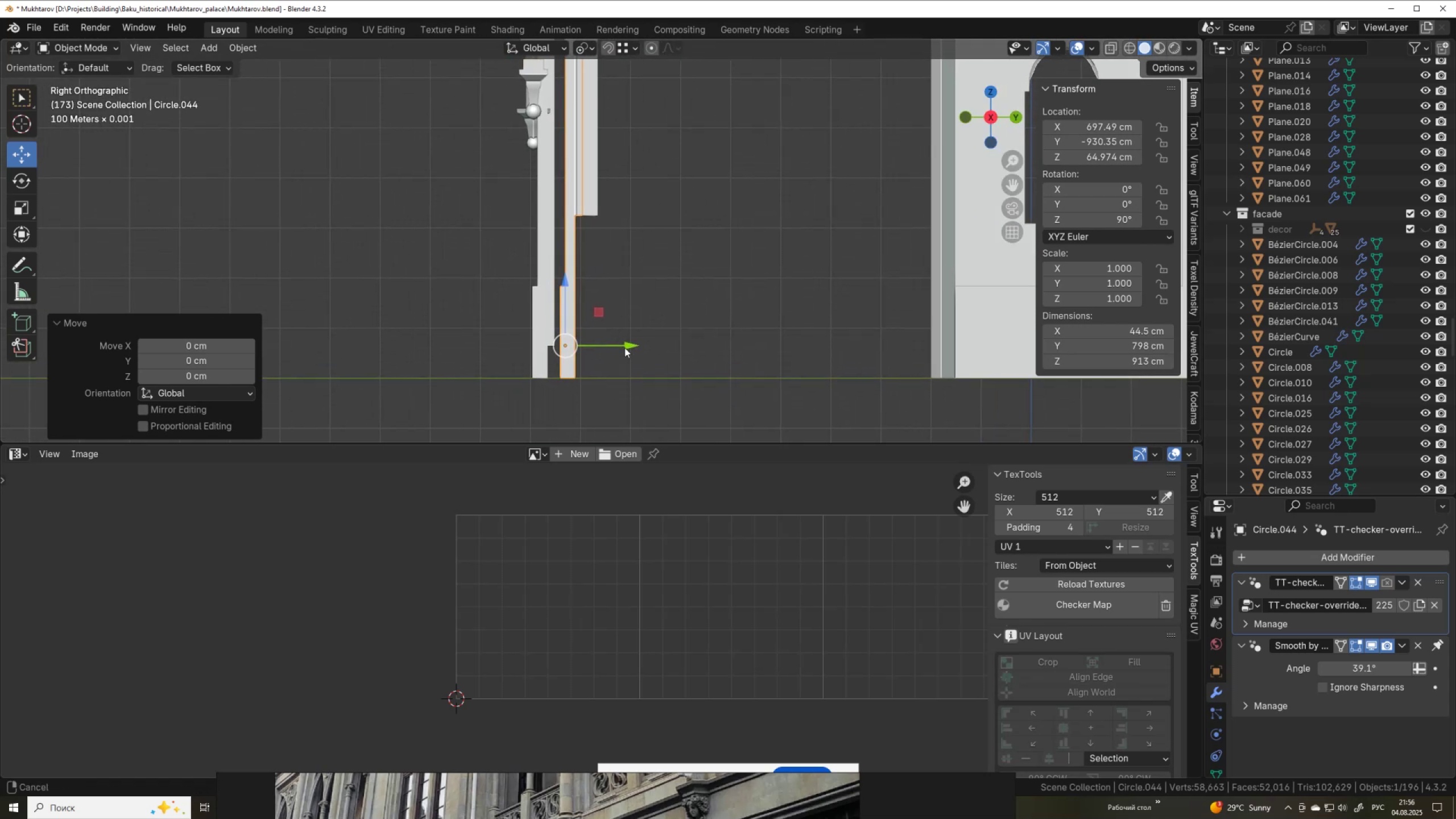 
scroll: coordinate [624, 348], scroll_direction: up, amount: 2.0
 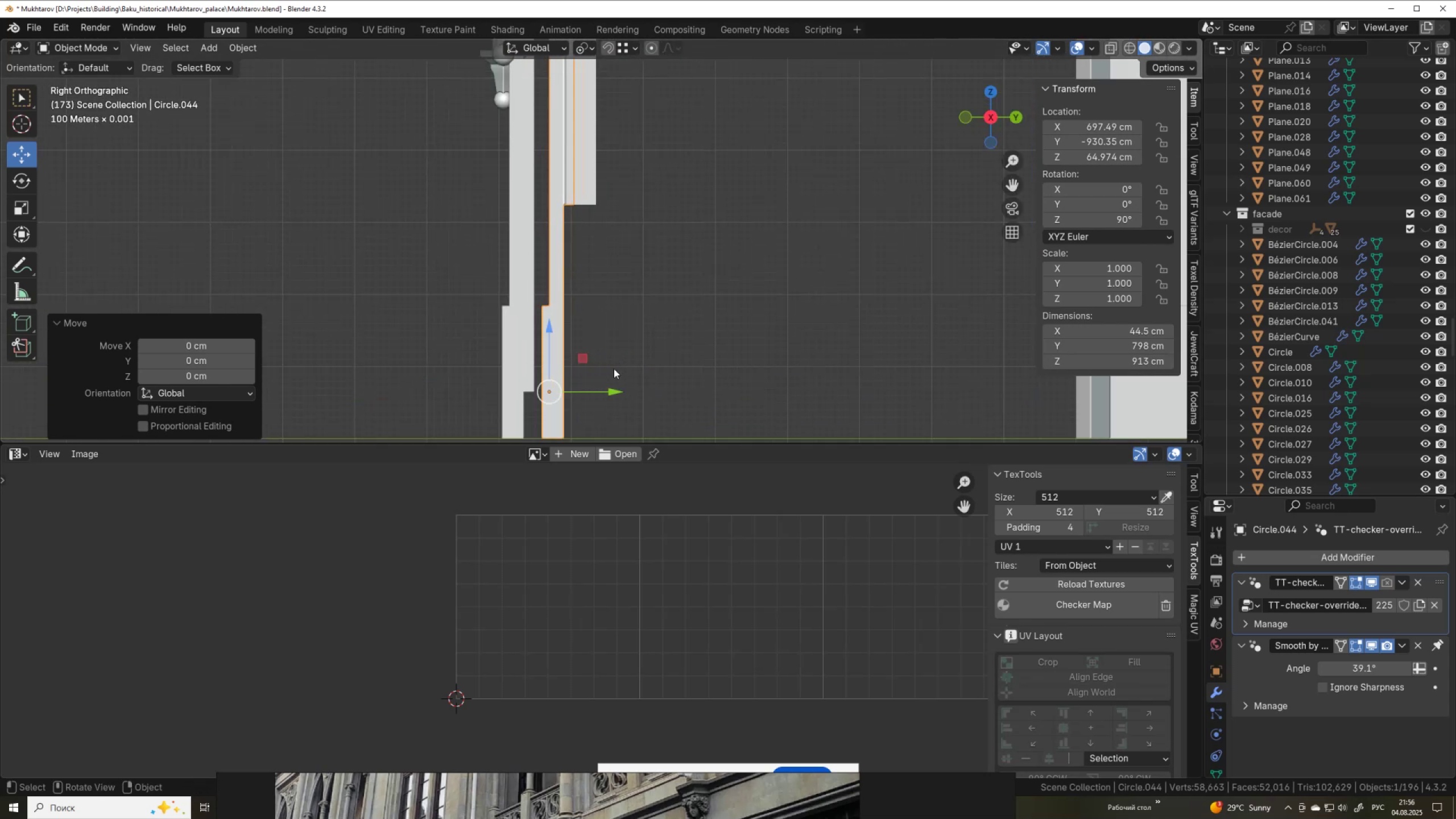 
key(Tab)
 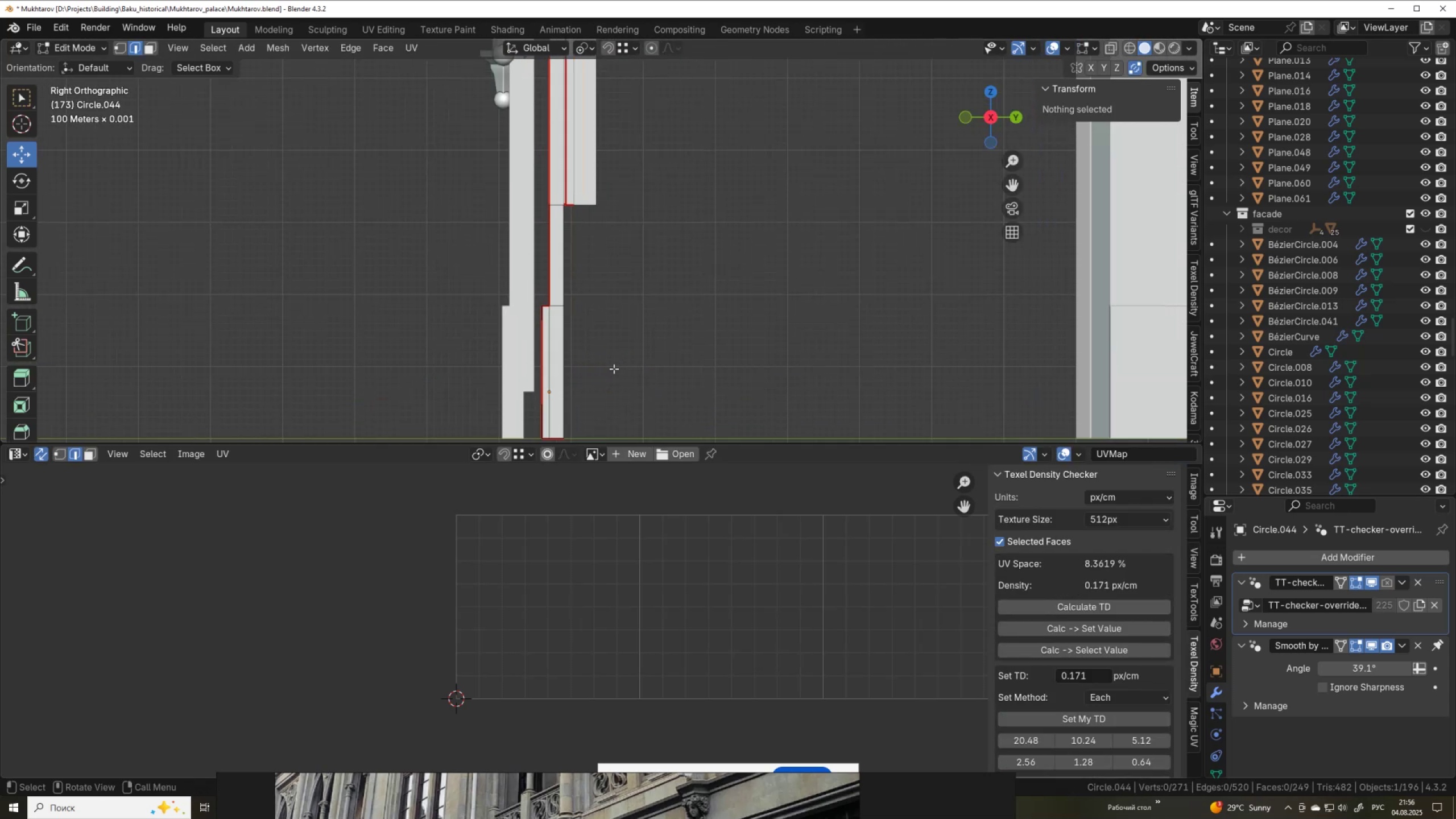 
key(Tab)
 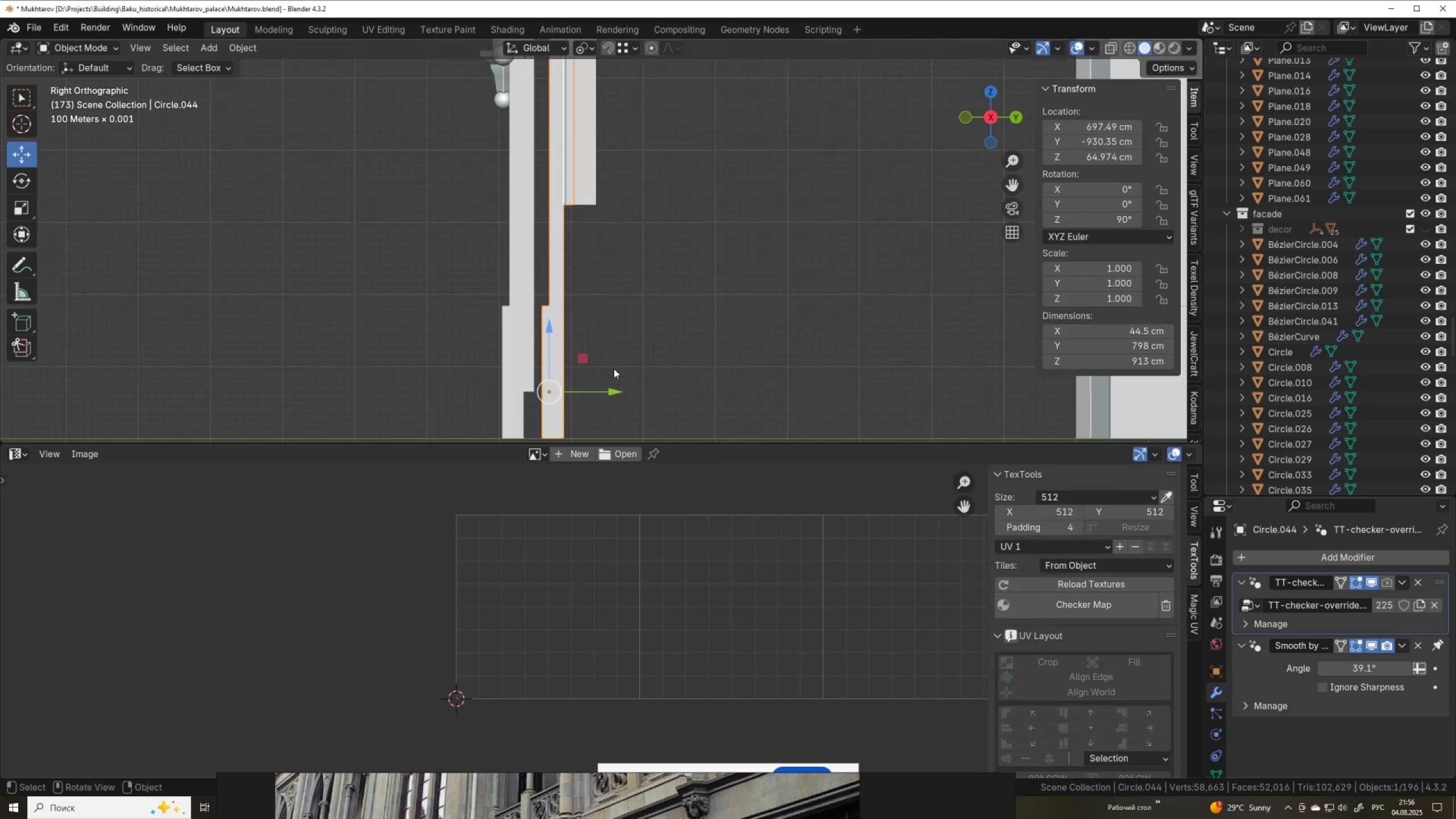 
key(Q)
 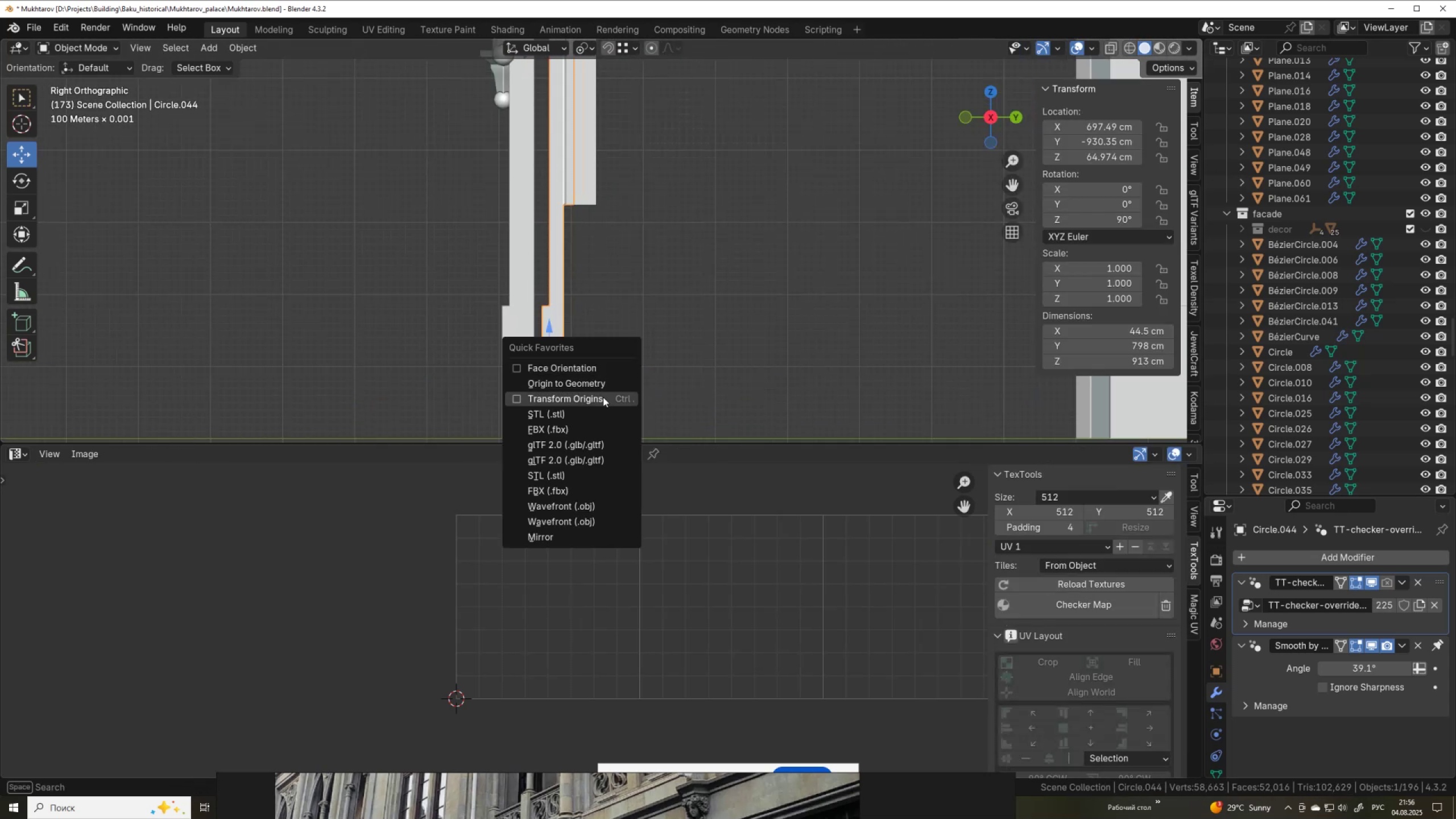 
left_click([603, 397])
 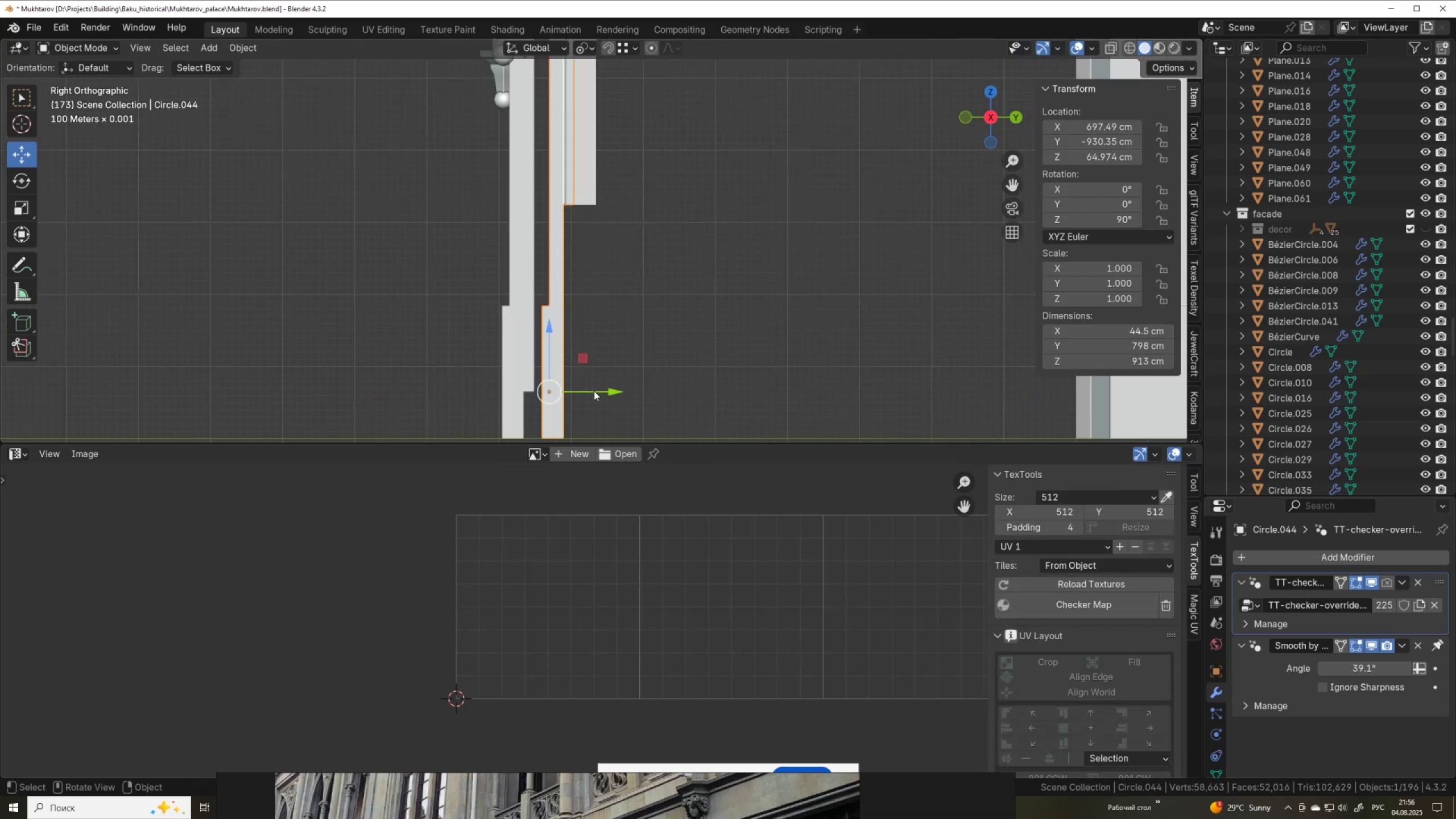 
hold_key(key=ControlLeft, duration=0.63)
 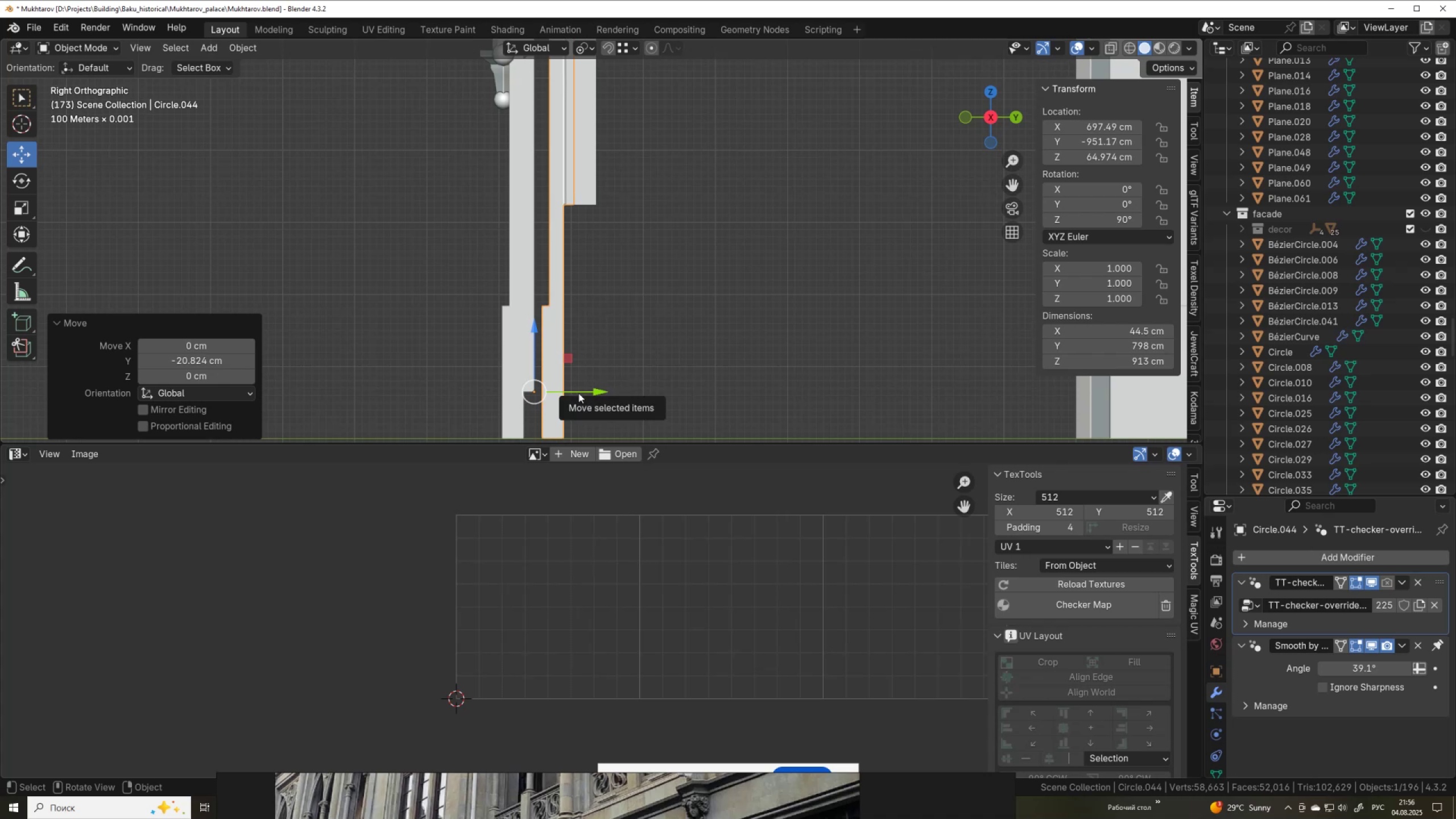 
key(Q)
 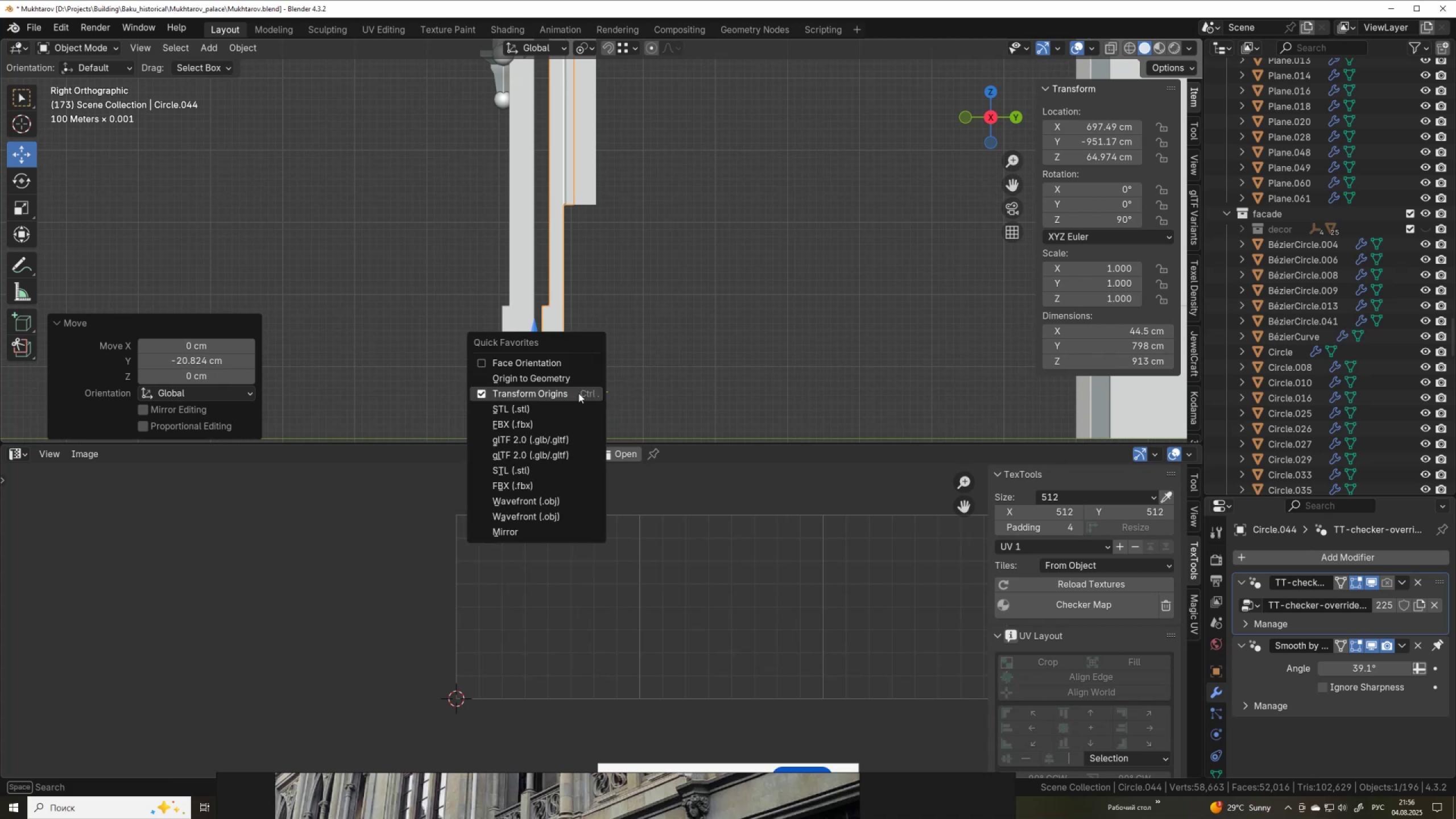 
left_click([578, 393])
 